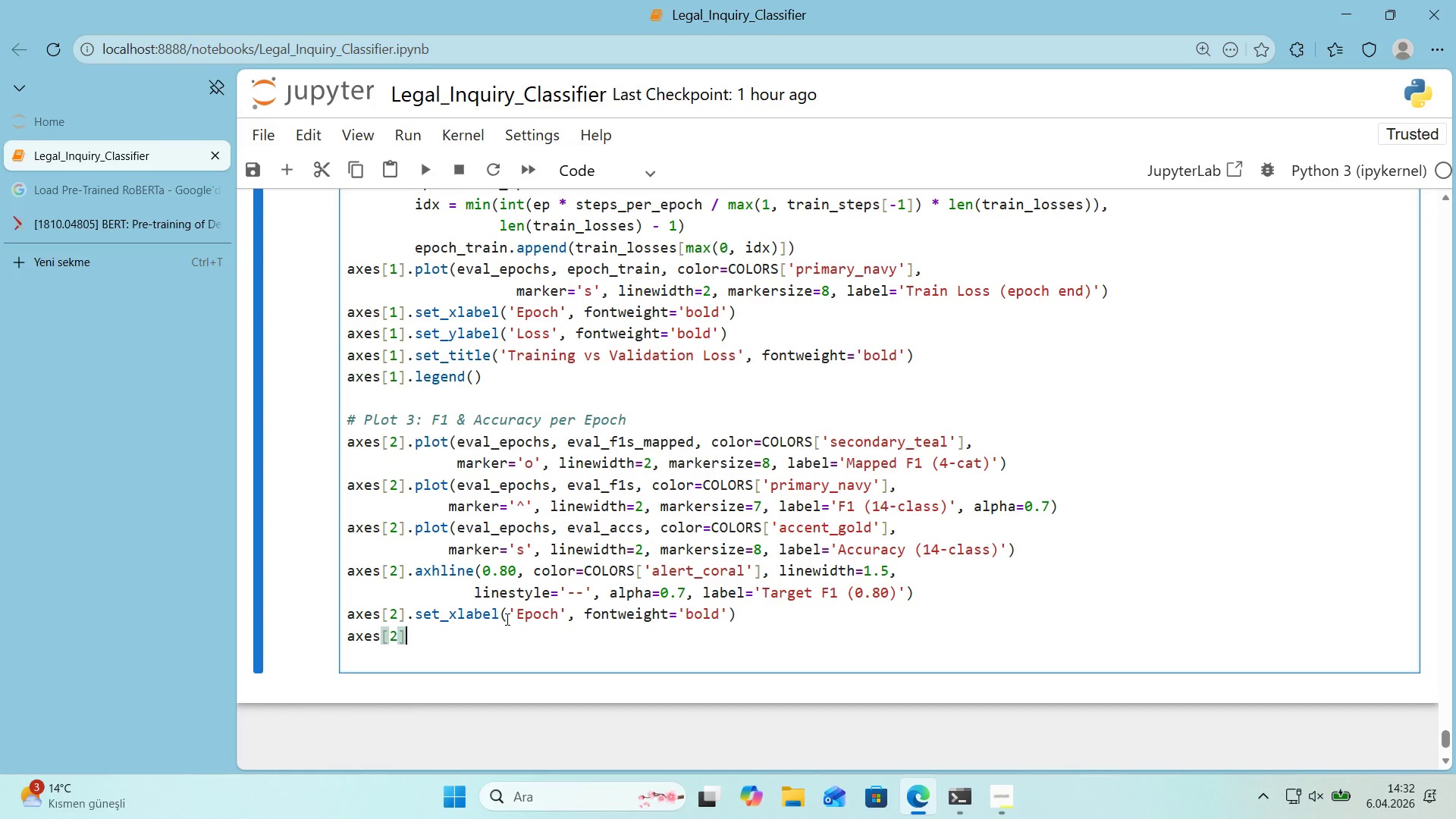 
type(.set_ylabel*()
 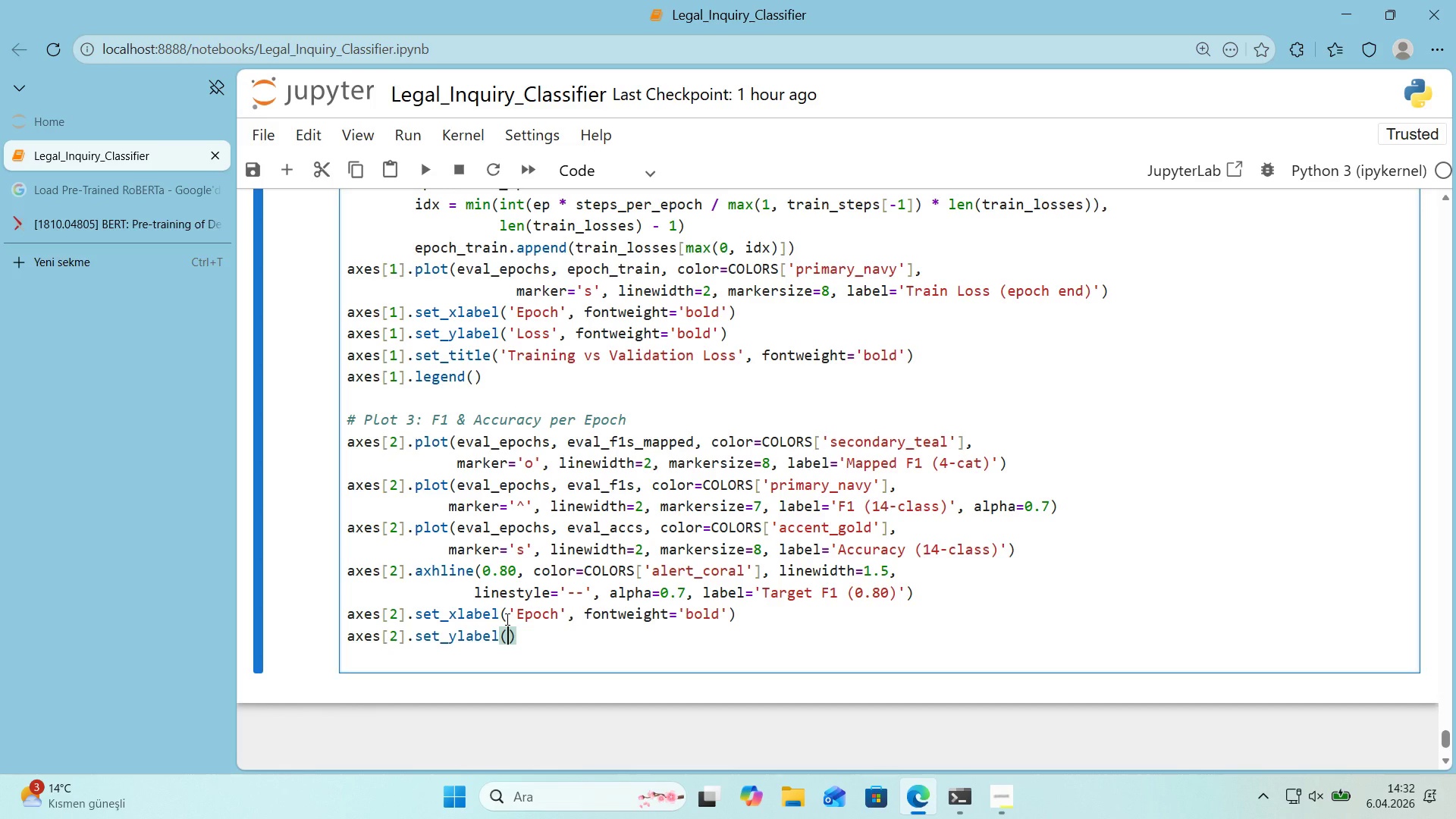 
 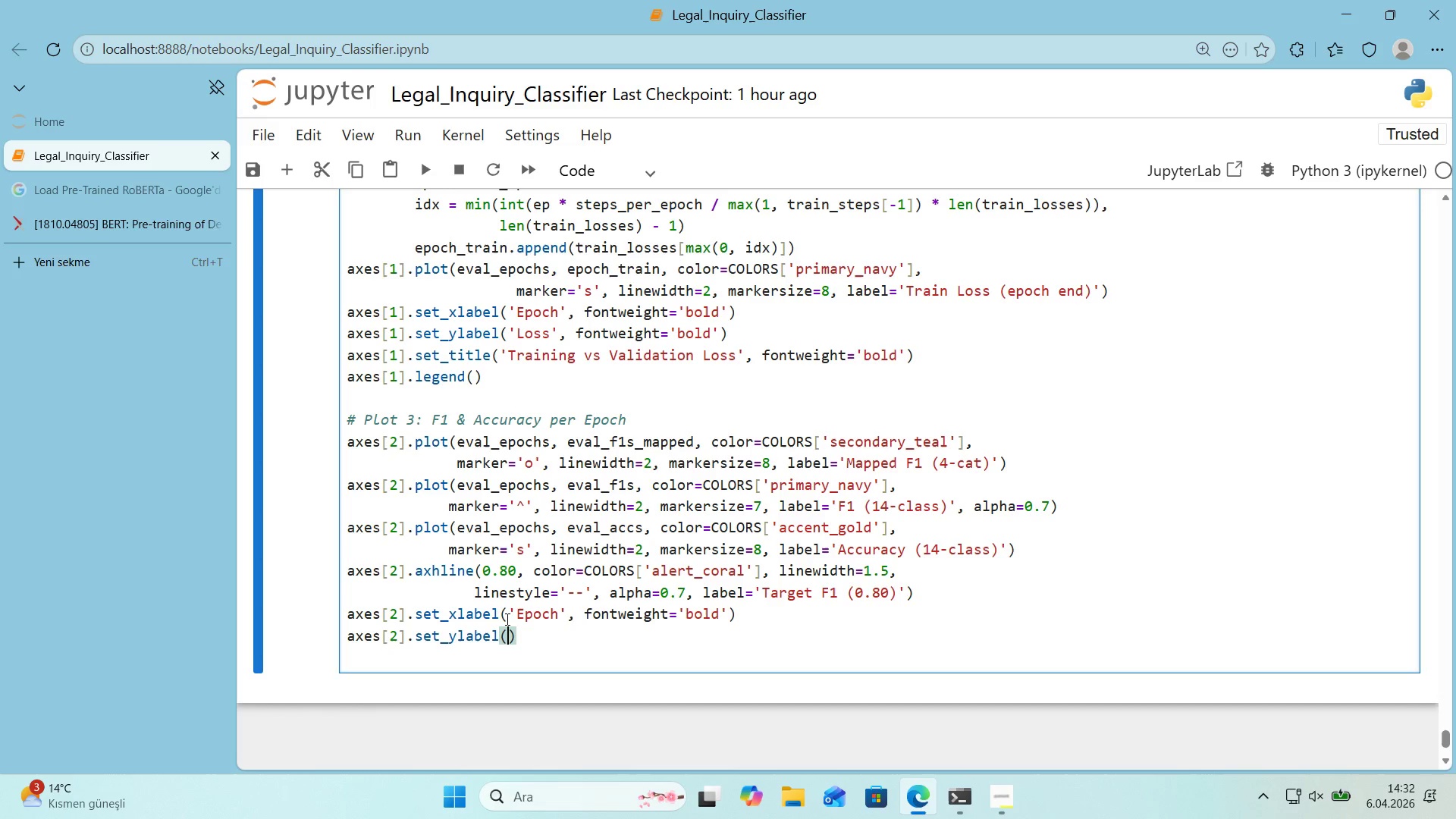 
key(ArrowLeft)
 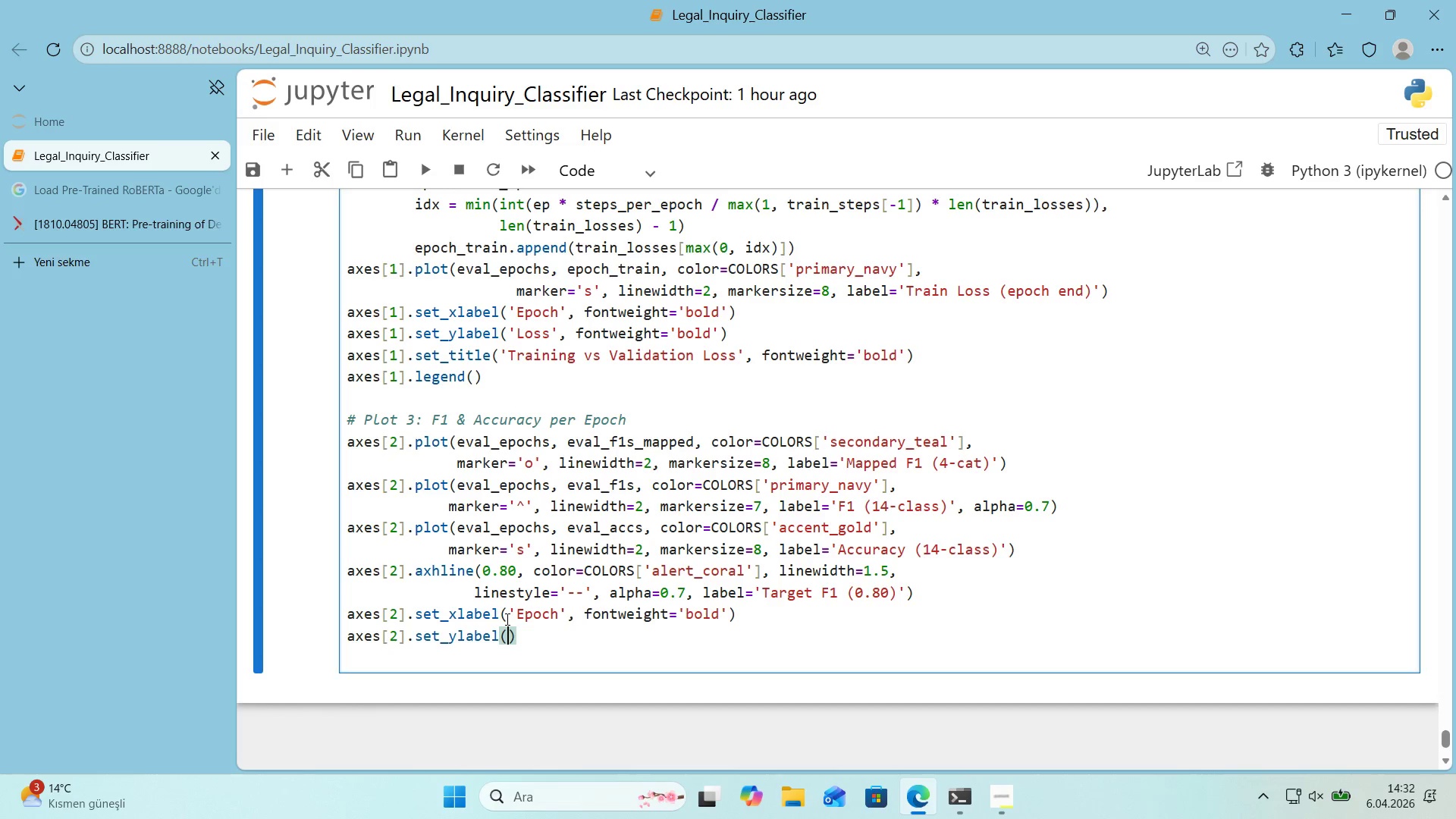 
type(@@)
 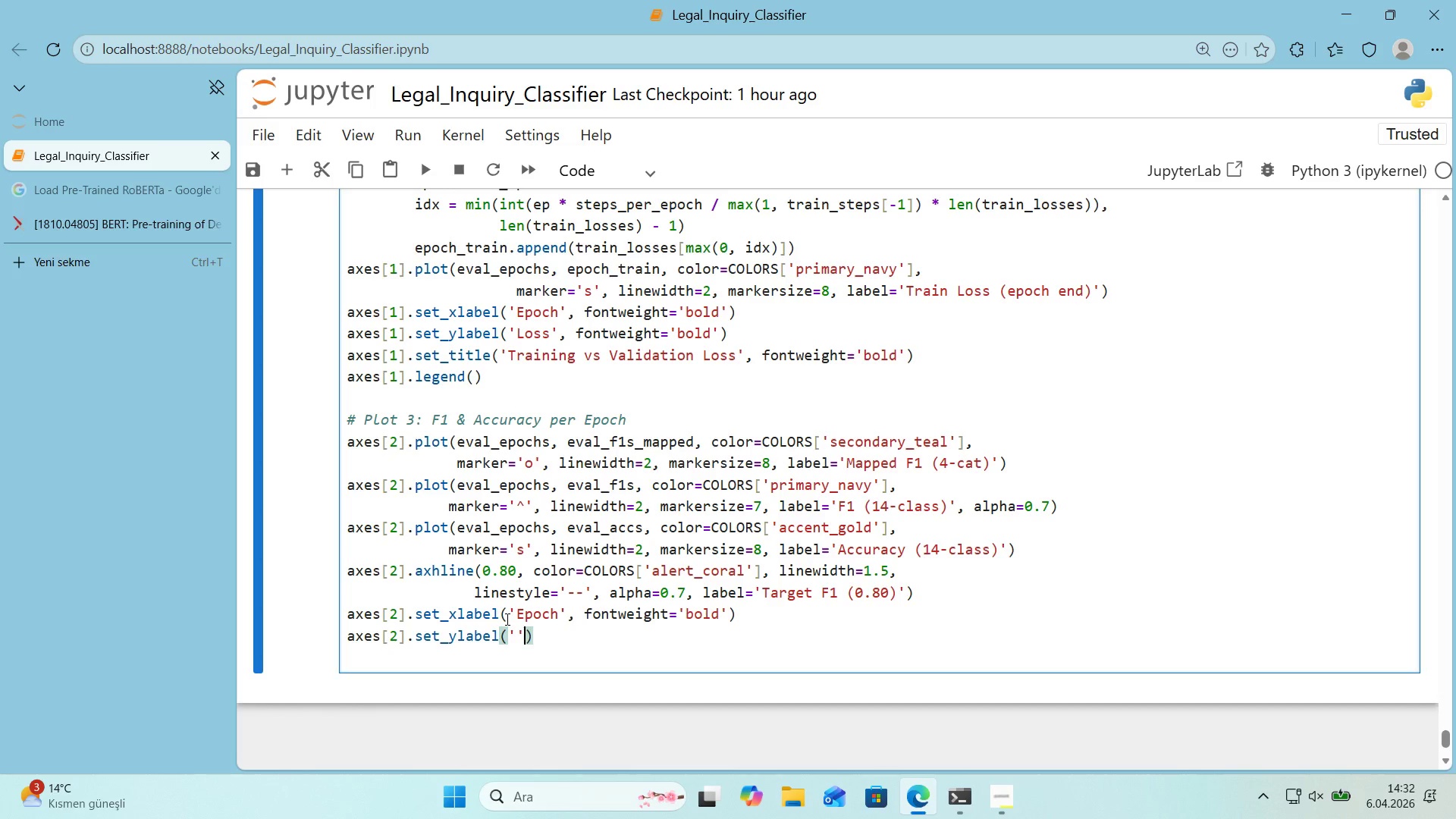 
key(ArrowLeft)
 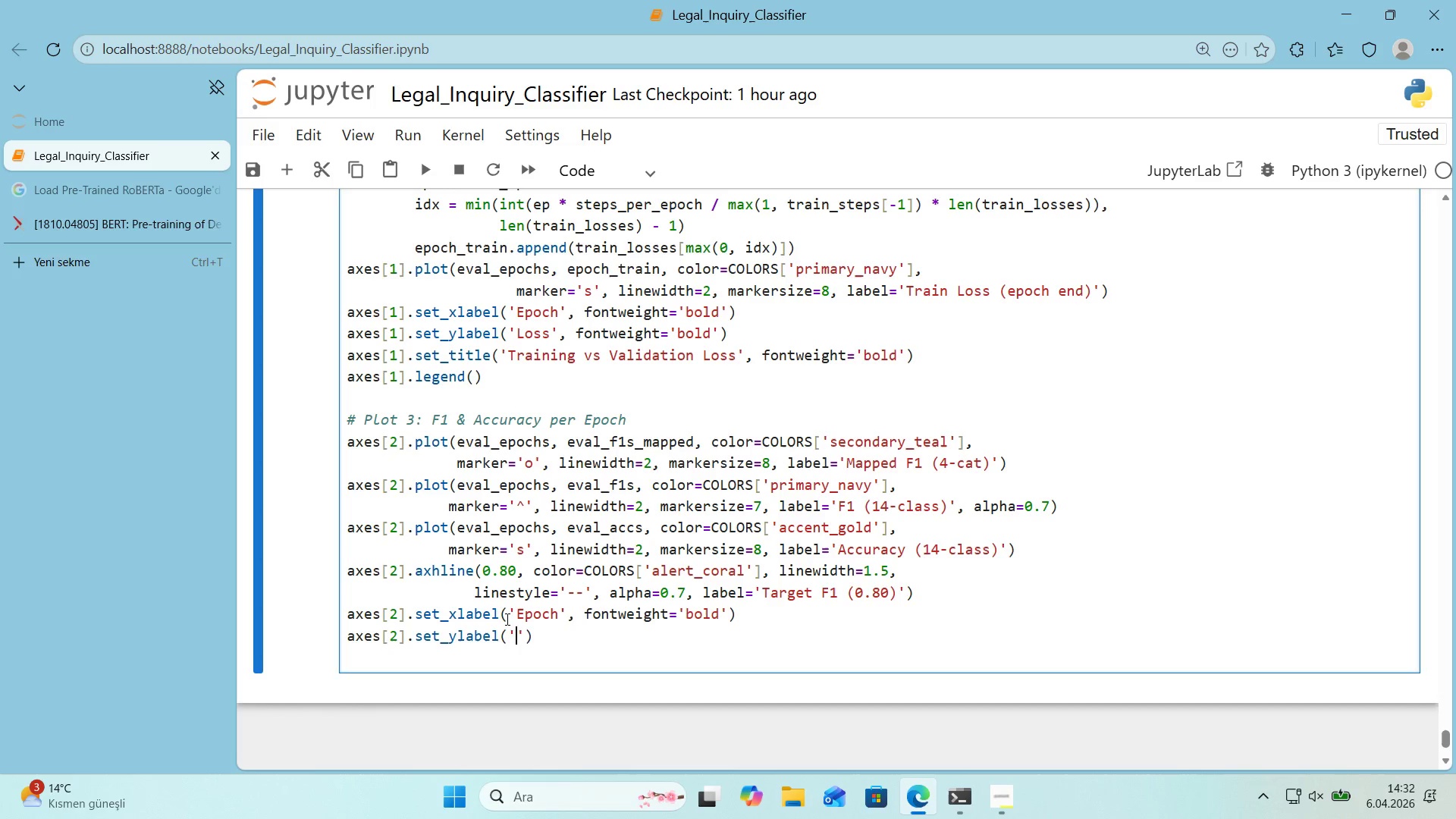 
type(Score)
 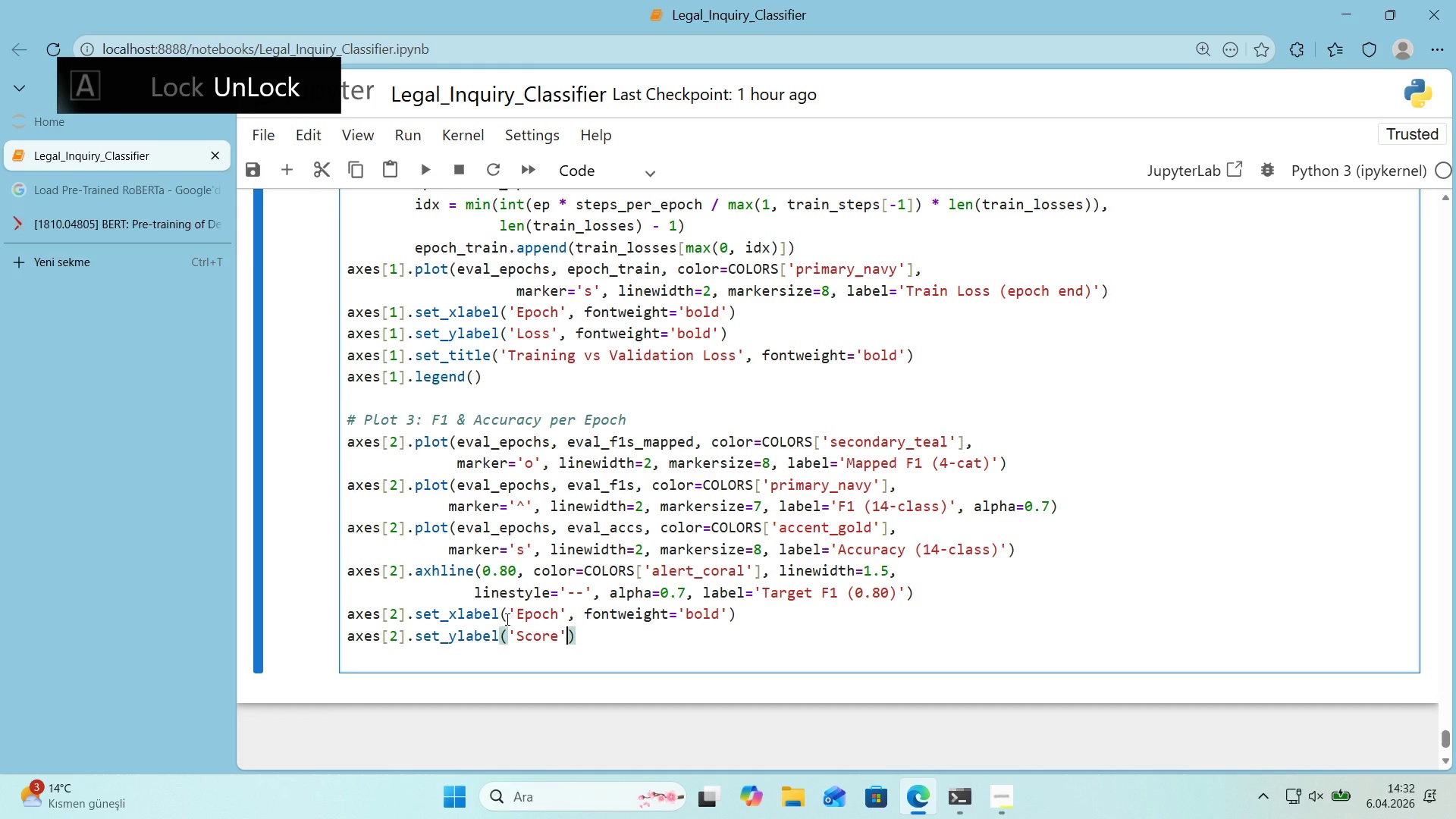 
key(ArrowRight)
 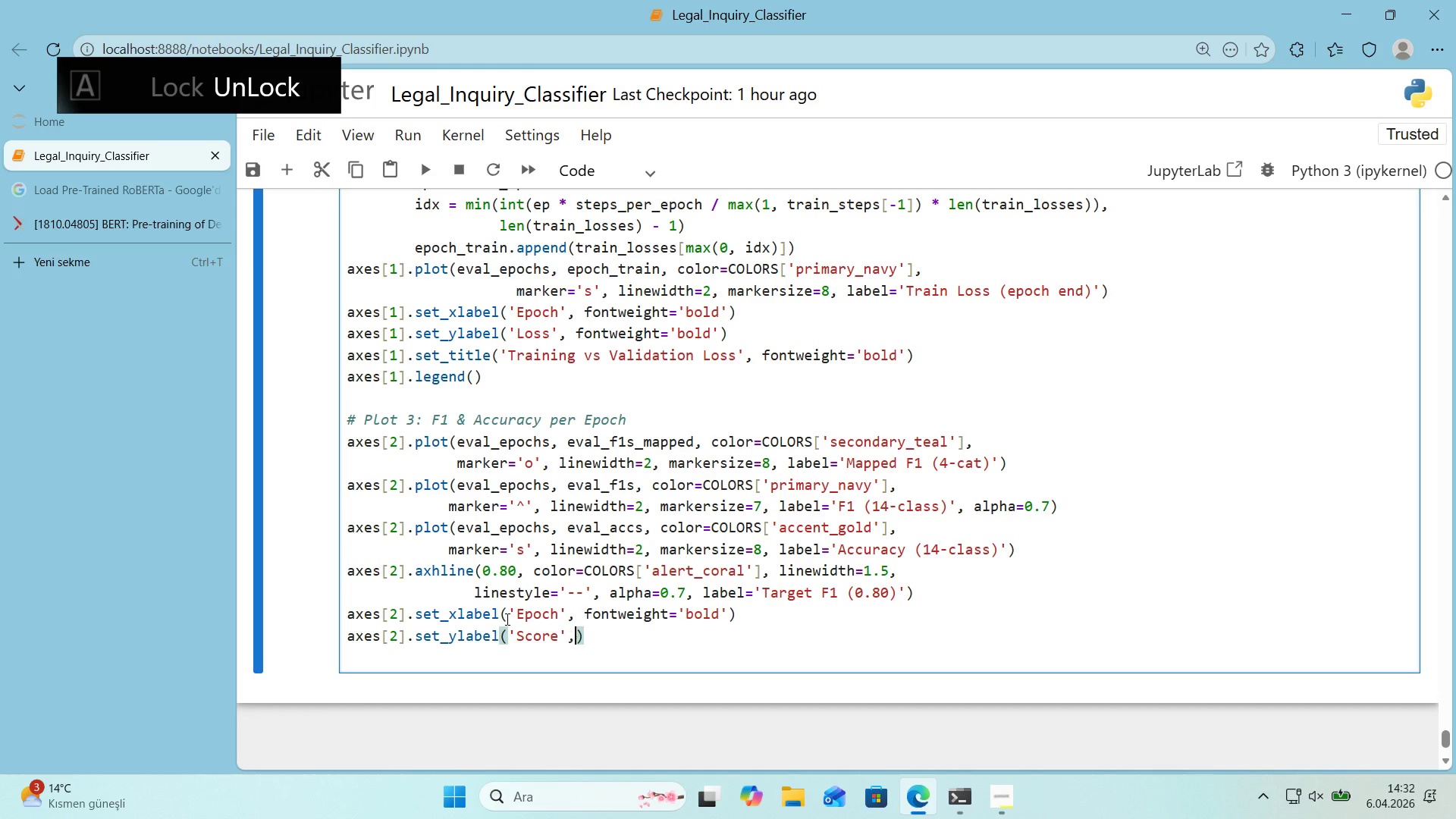 
type(, fontwe'ght)@@)
 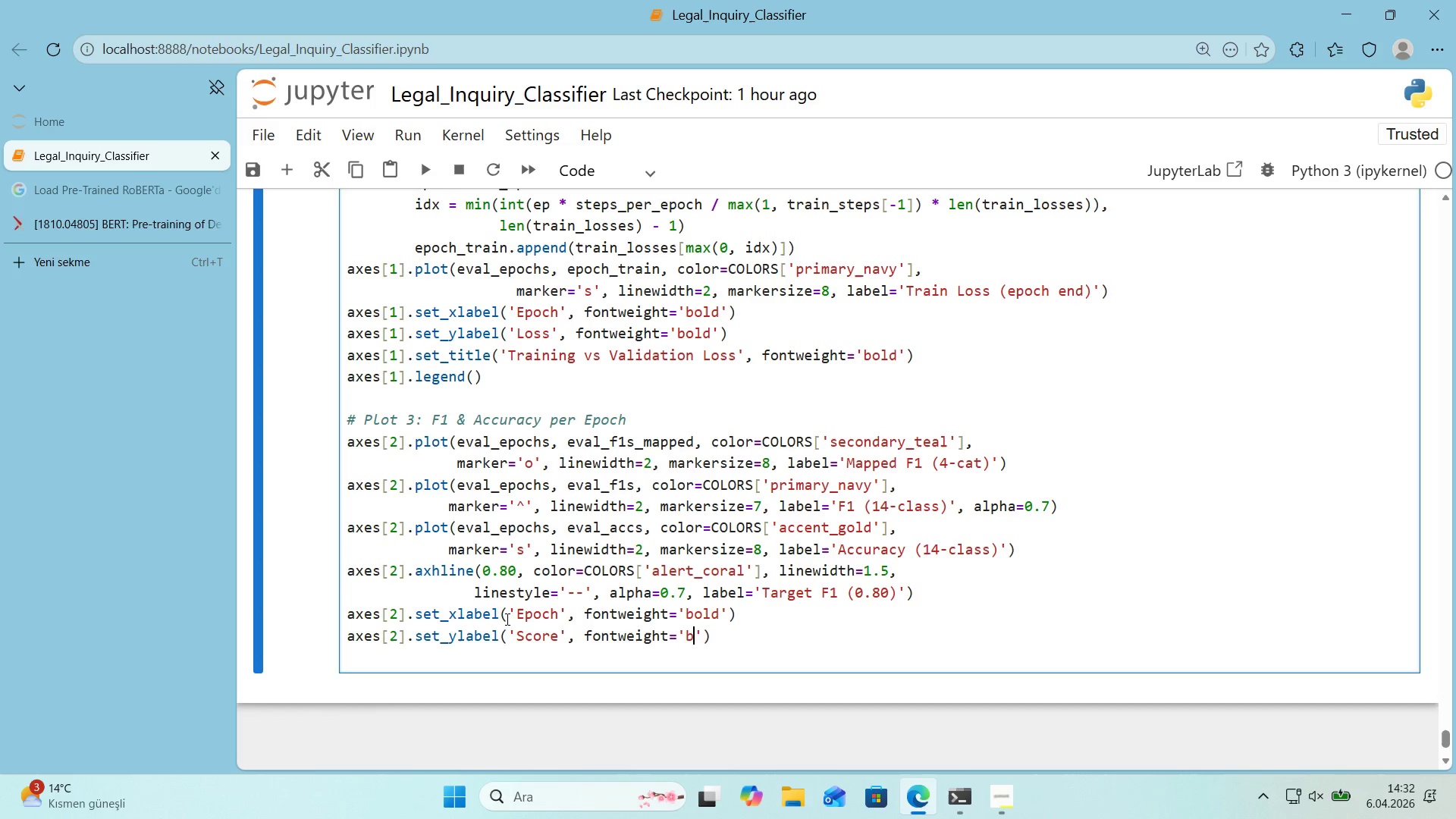 
 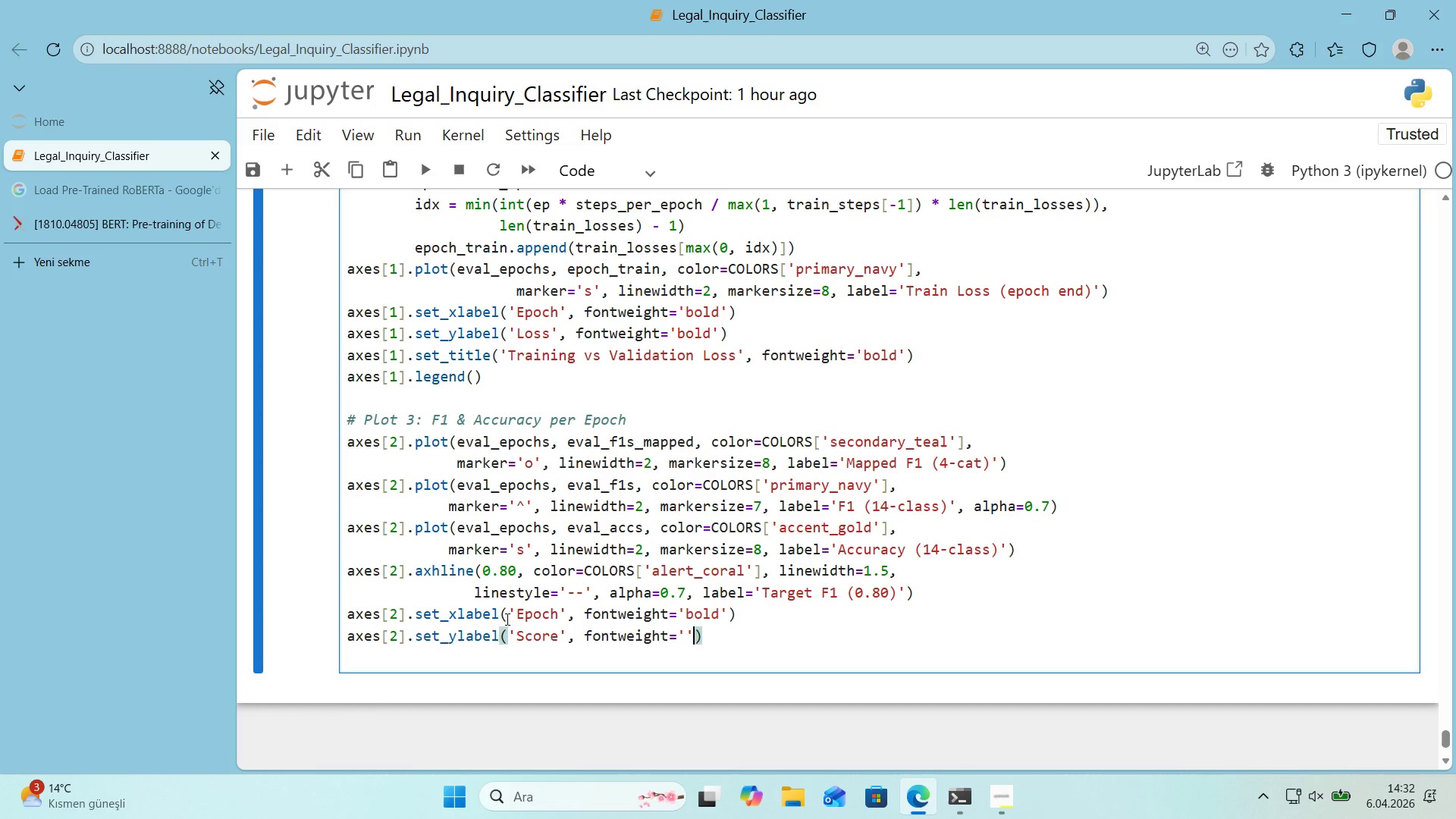 
key(ArrowLeft)
 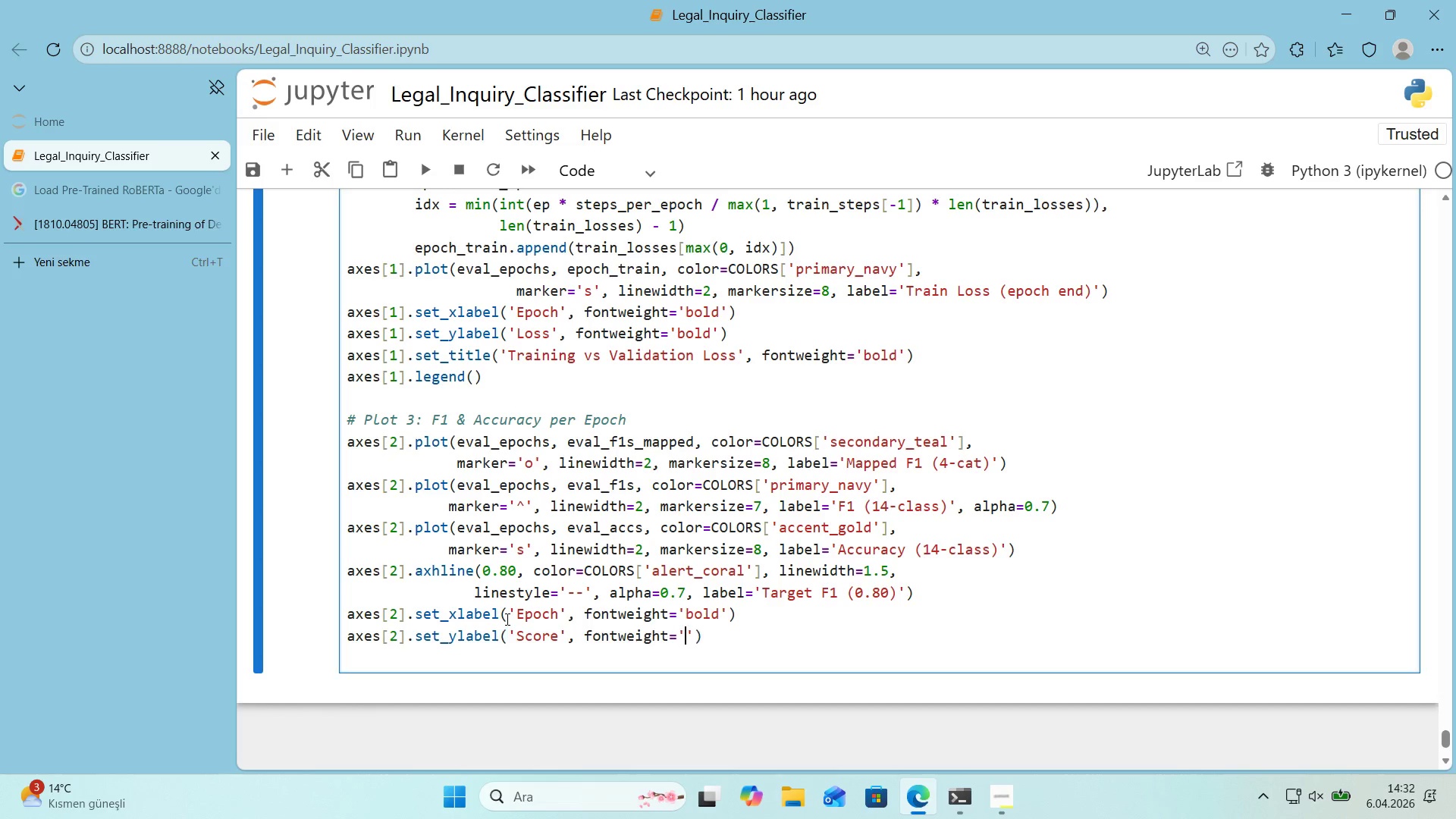 
type(bold)
 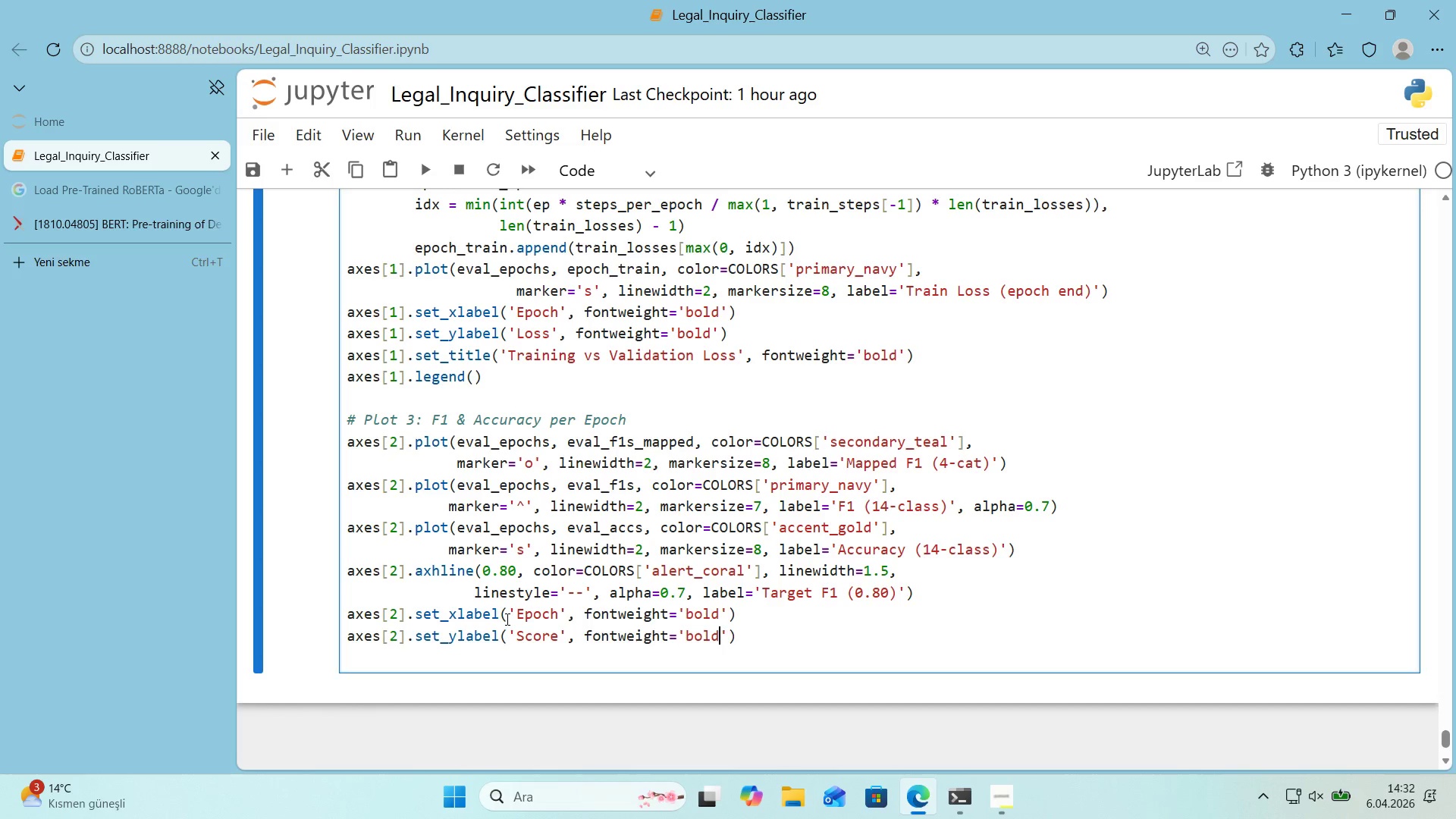 
key(ArrowRight)
 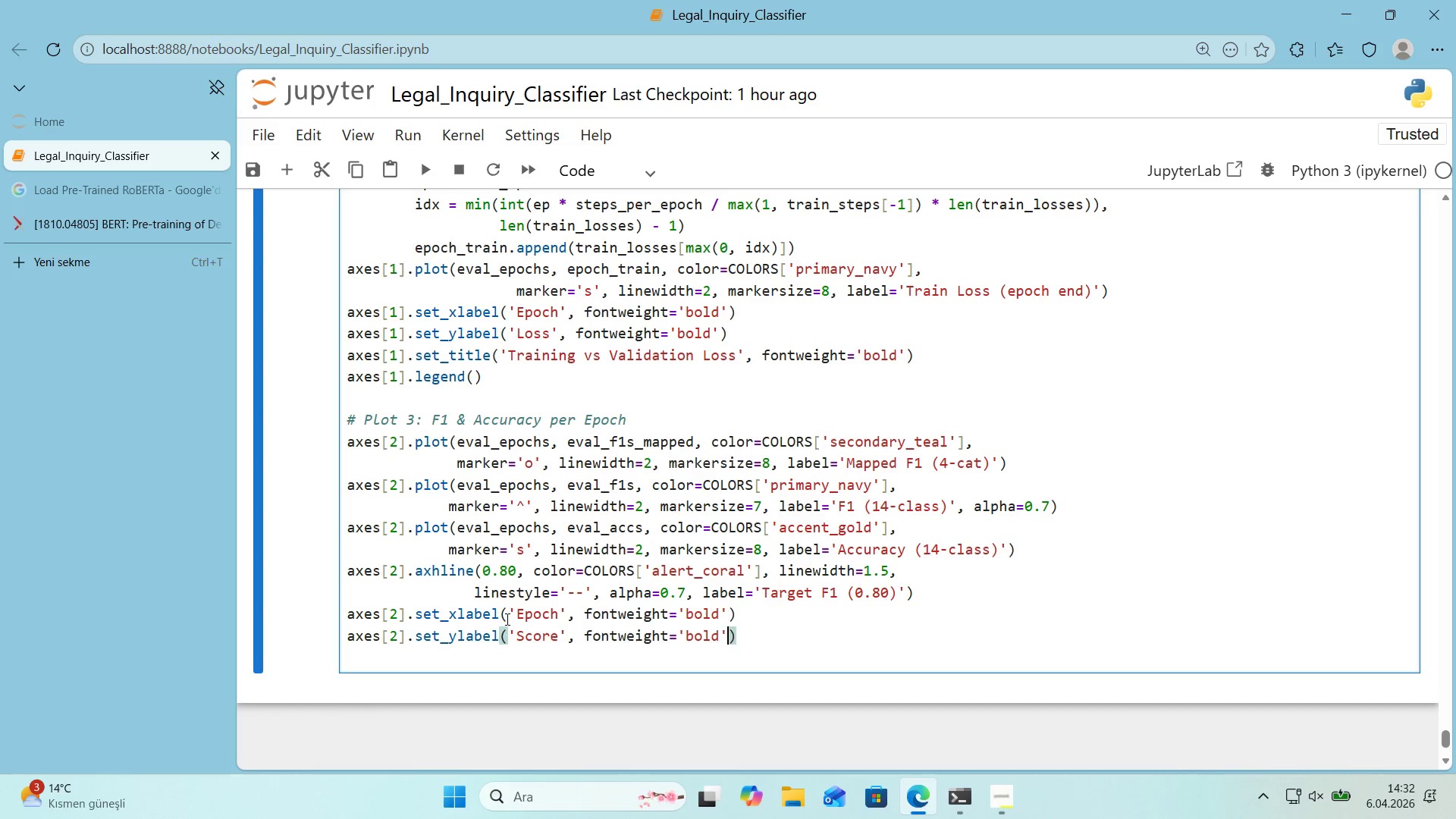 
key(ArrowRight)
 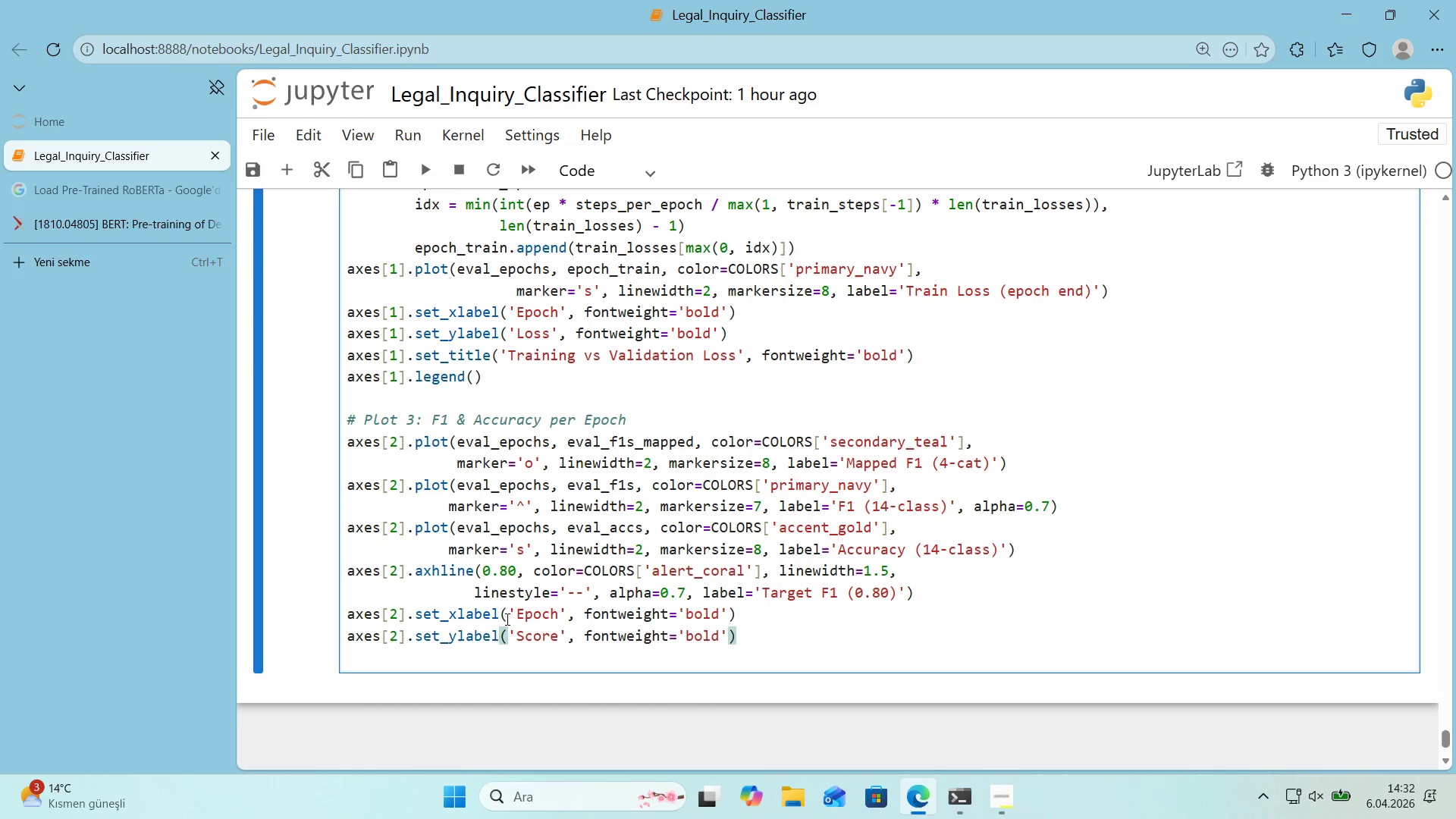 
key(Enter)
 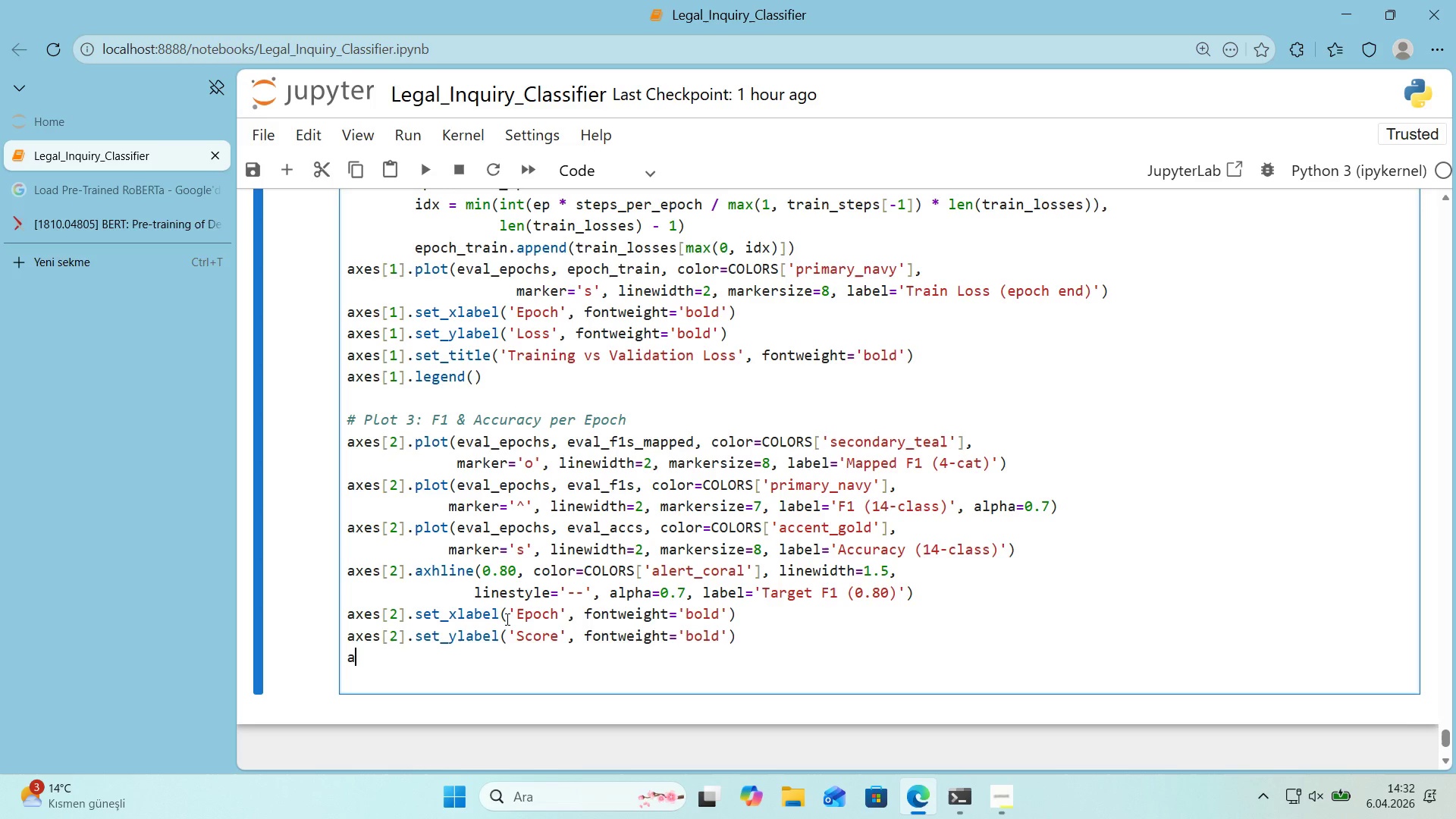 
type(axes)
 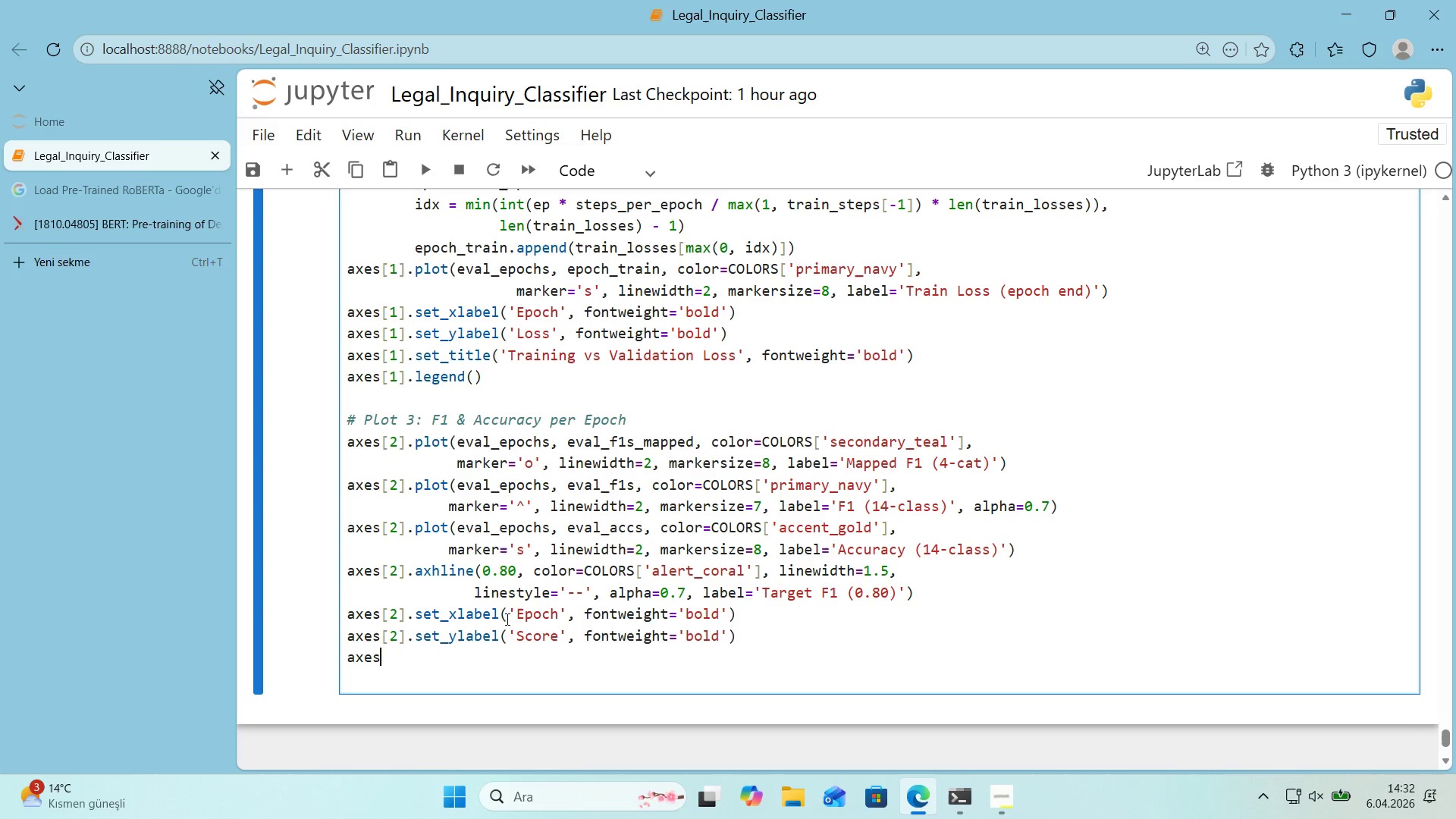 
key(Alt+Control+8)
 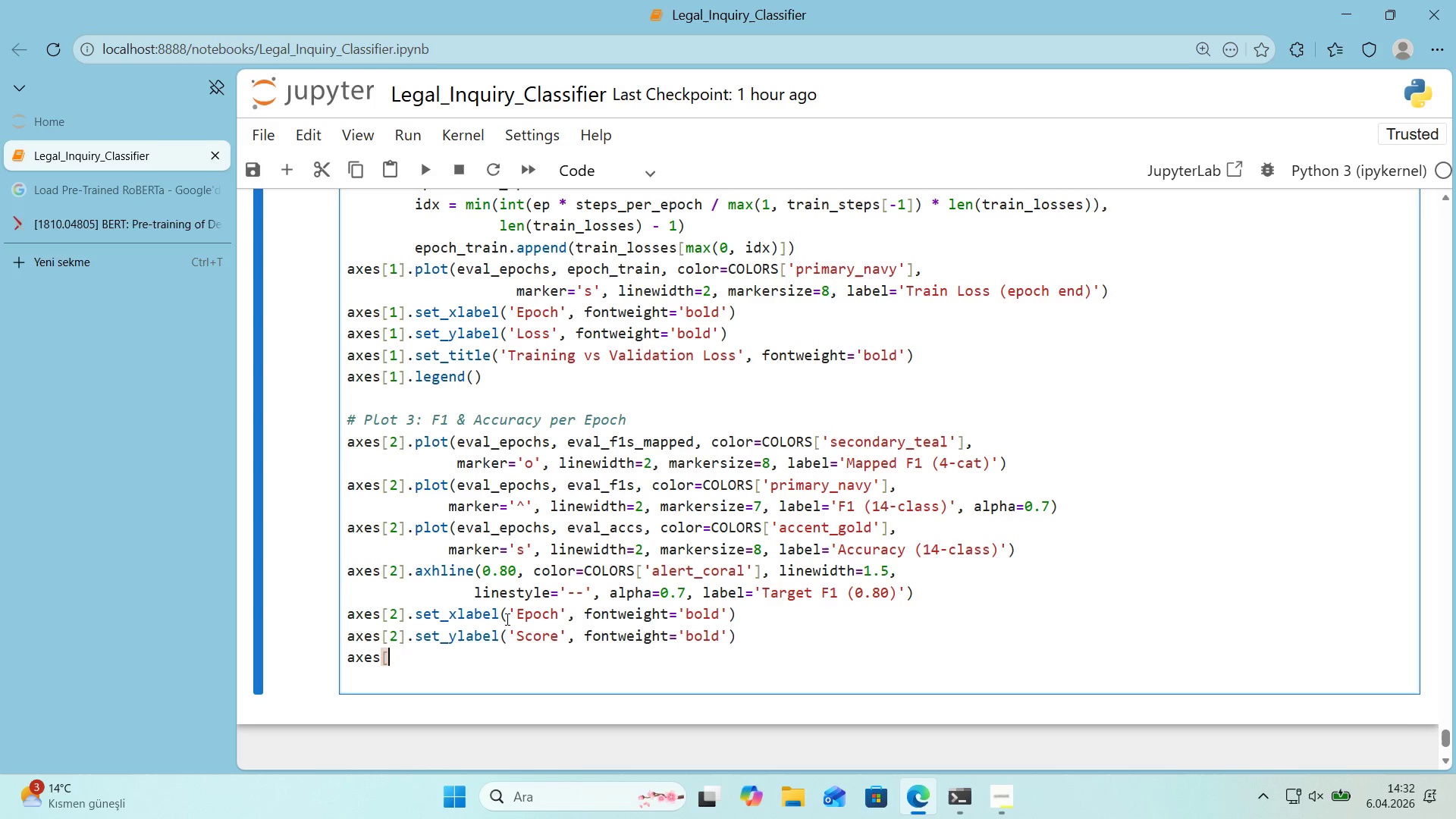 
key(Alt+Control+9)
 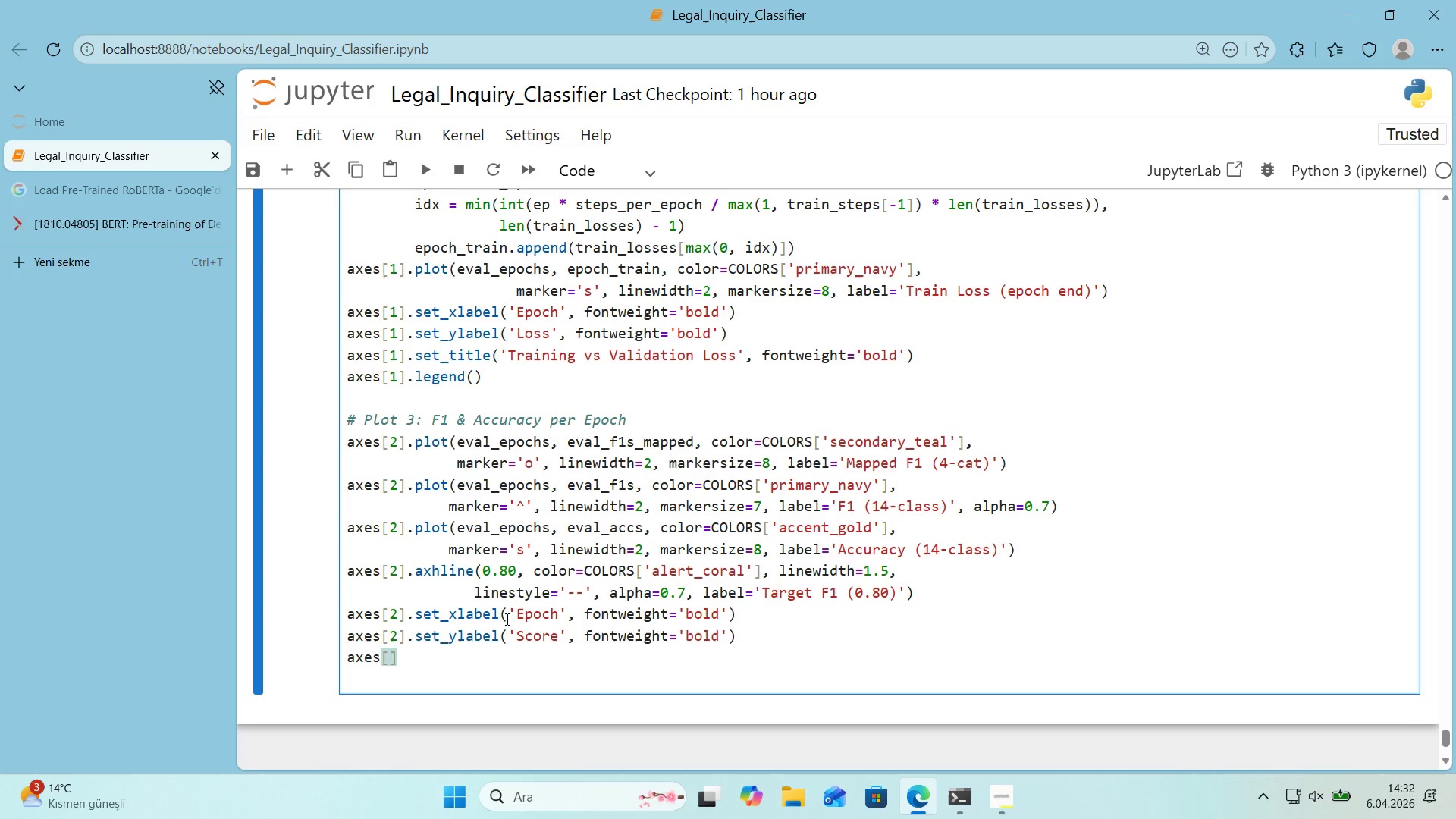 
key(ArrowLeft)
 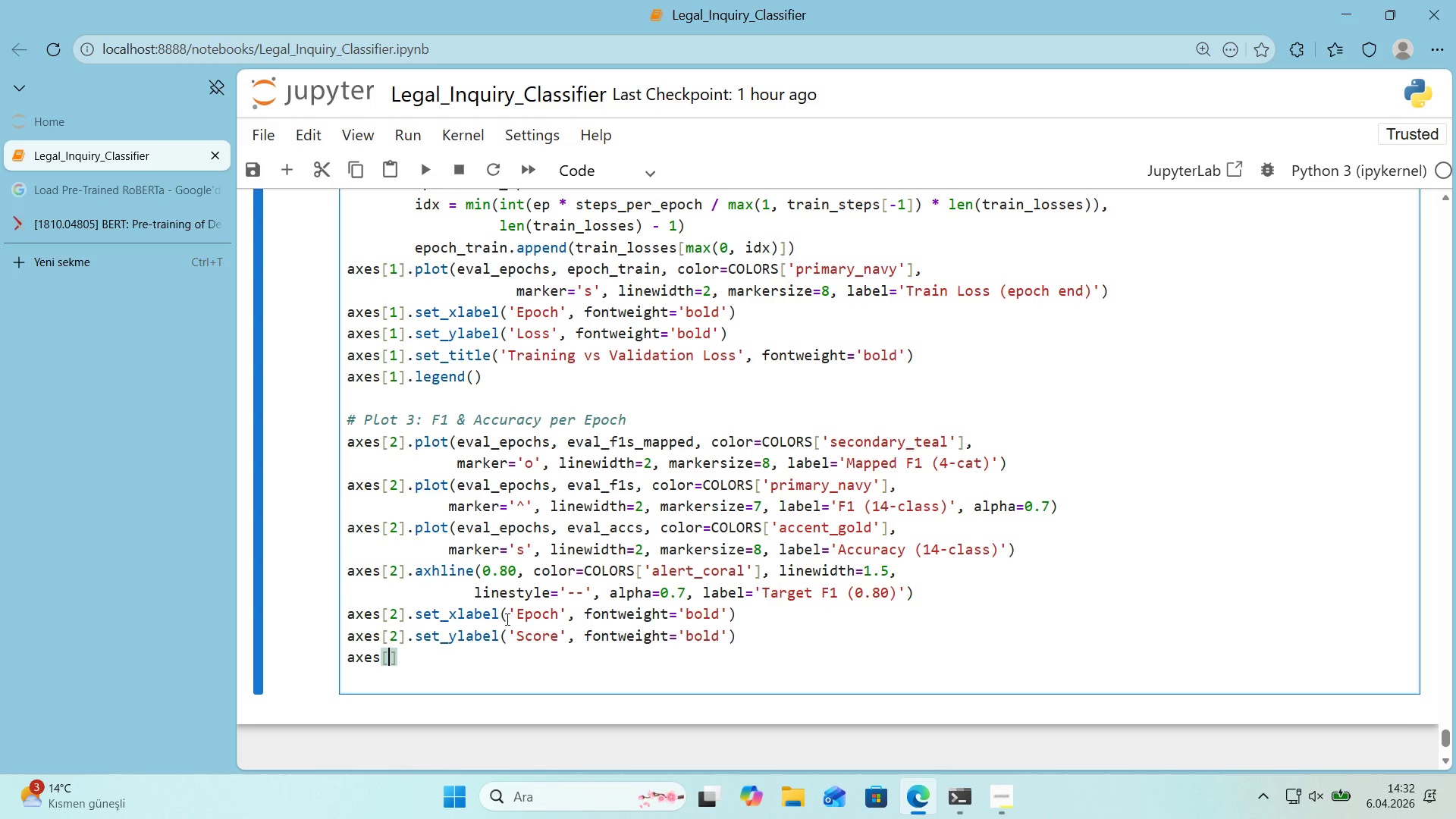 
key(2)
 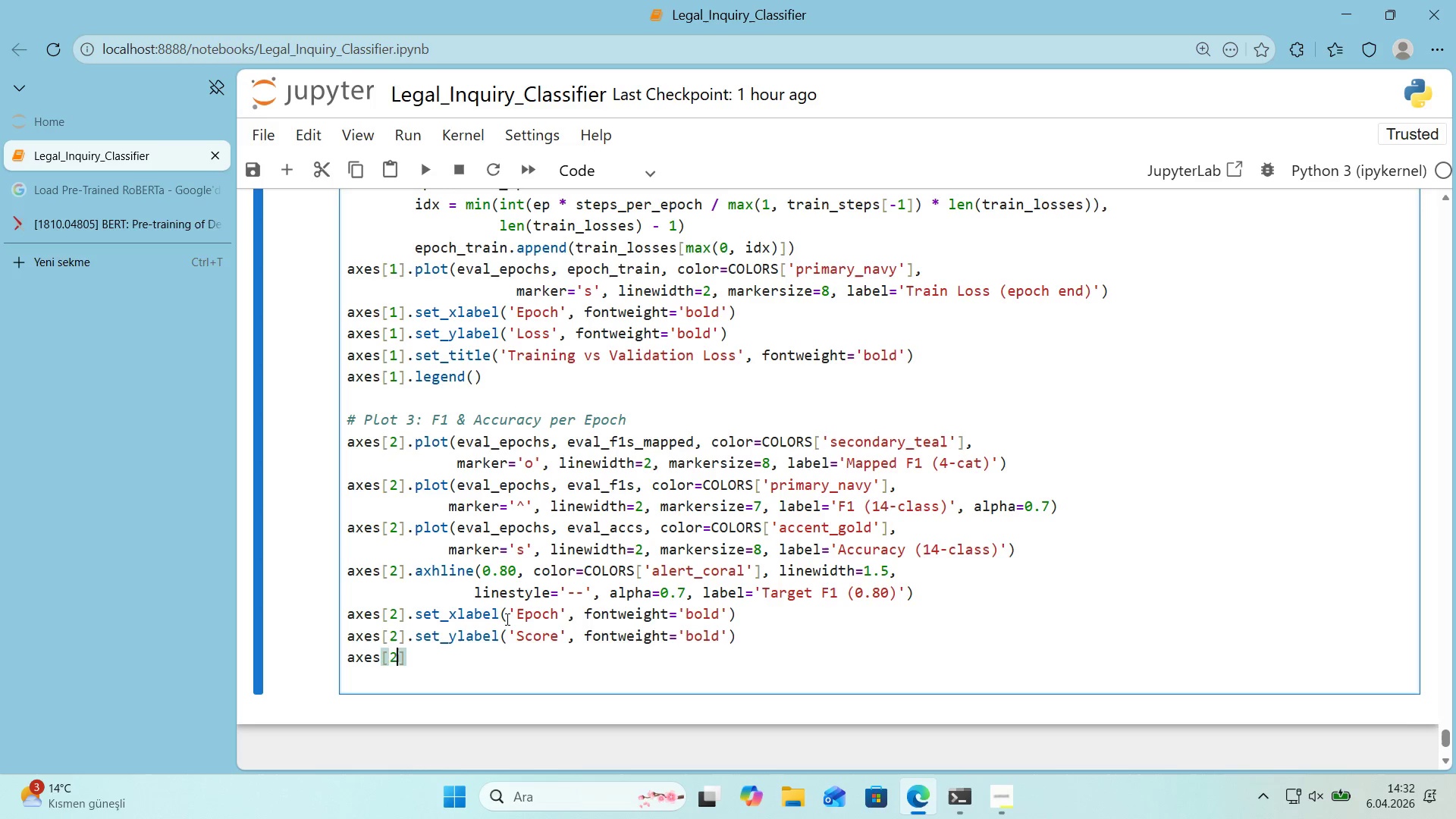 
key(ArrowRight)
 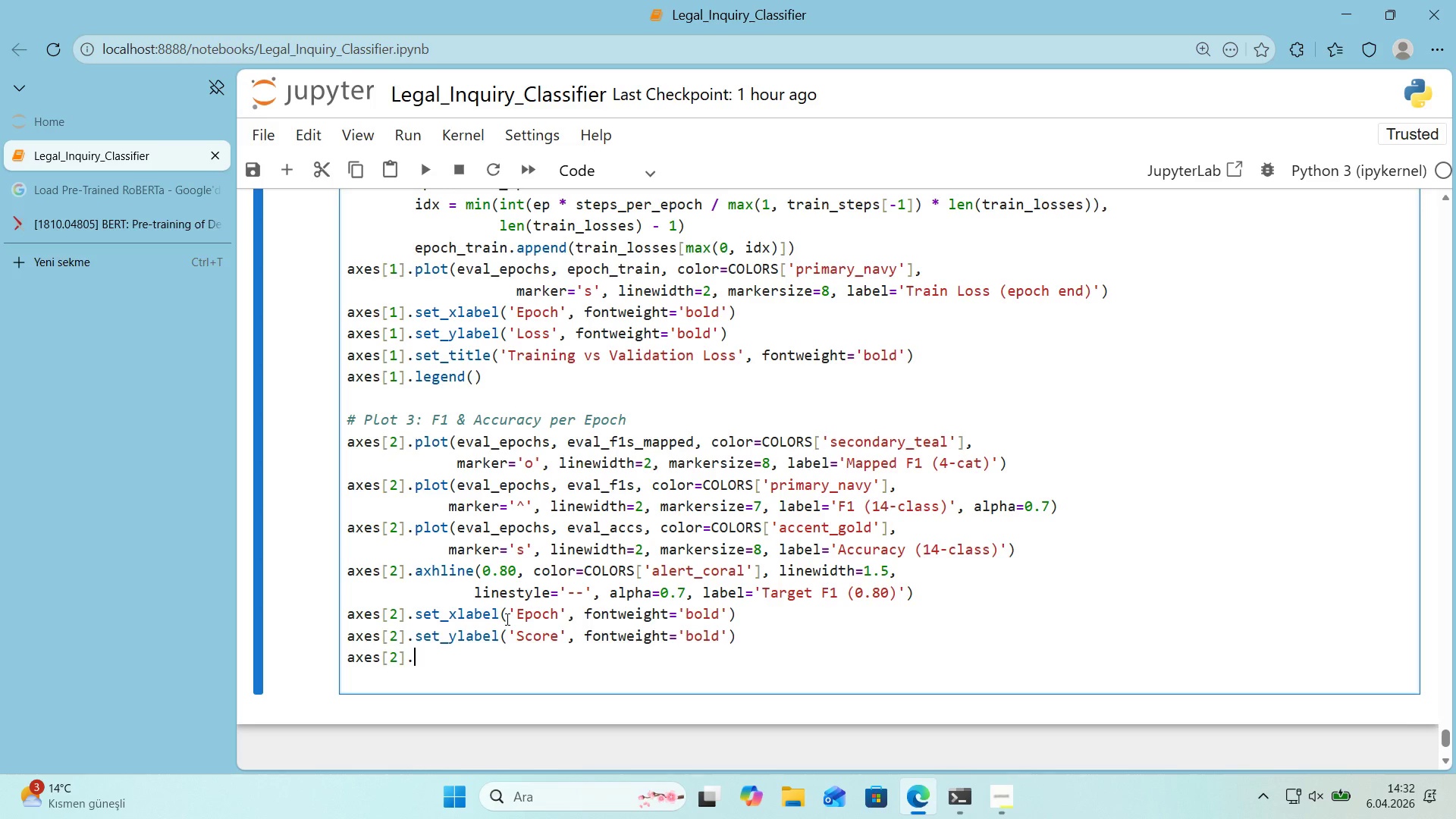 
type(.set_t'tle)
 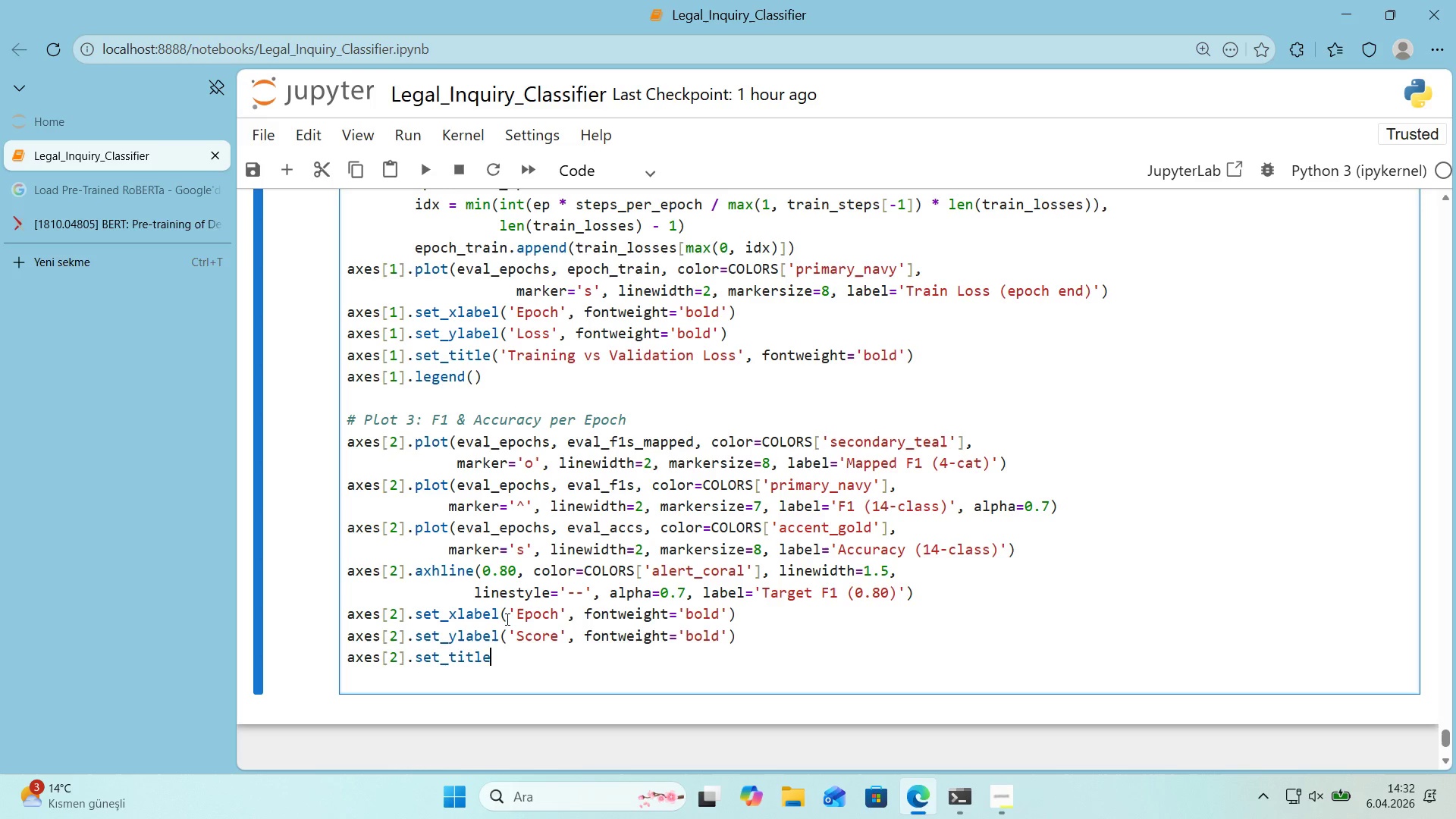 
type(*()
 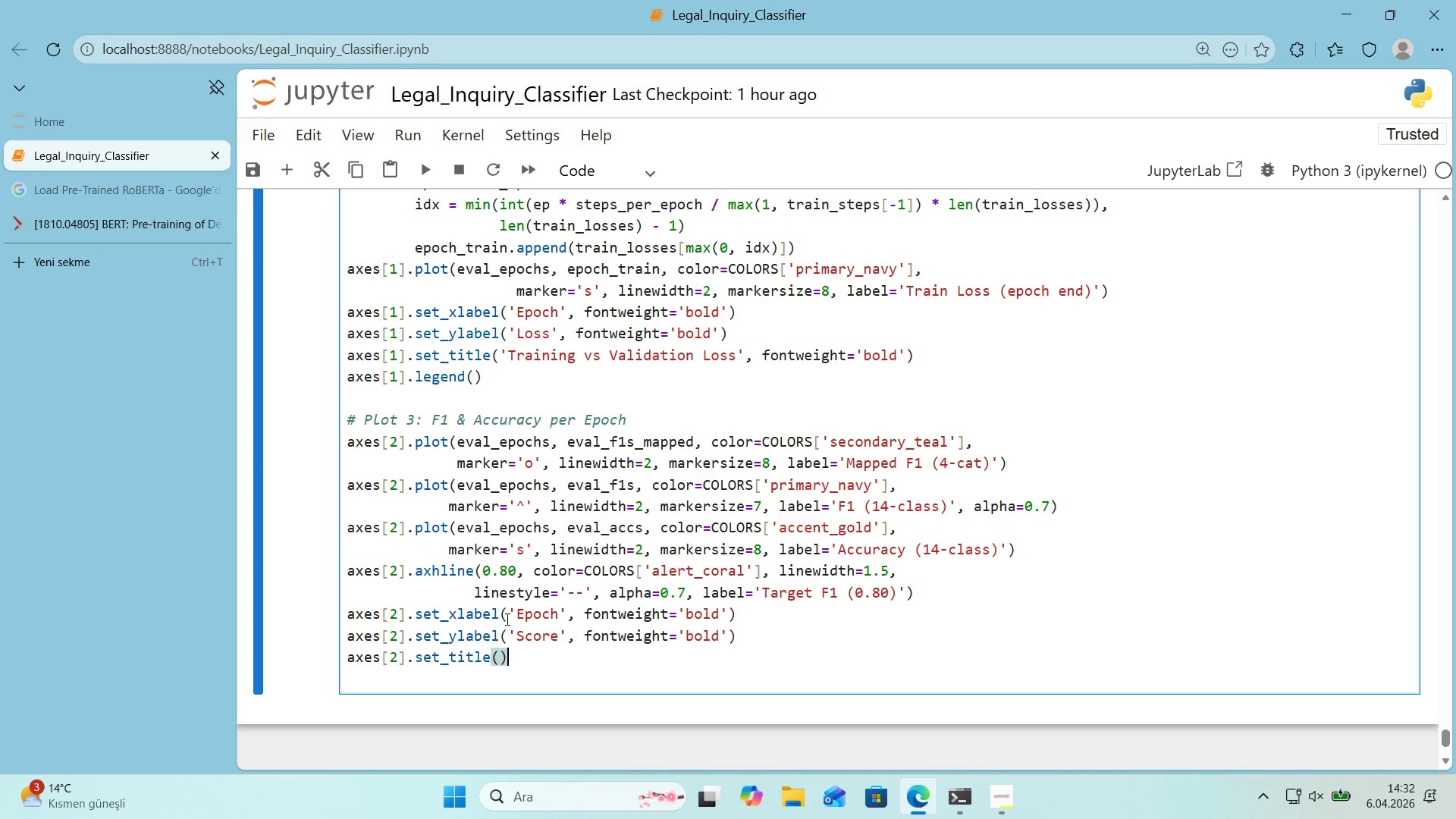 
key(ArrowLeft)
 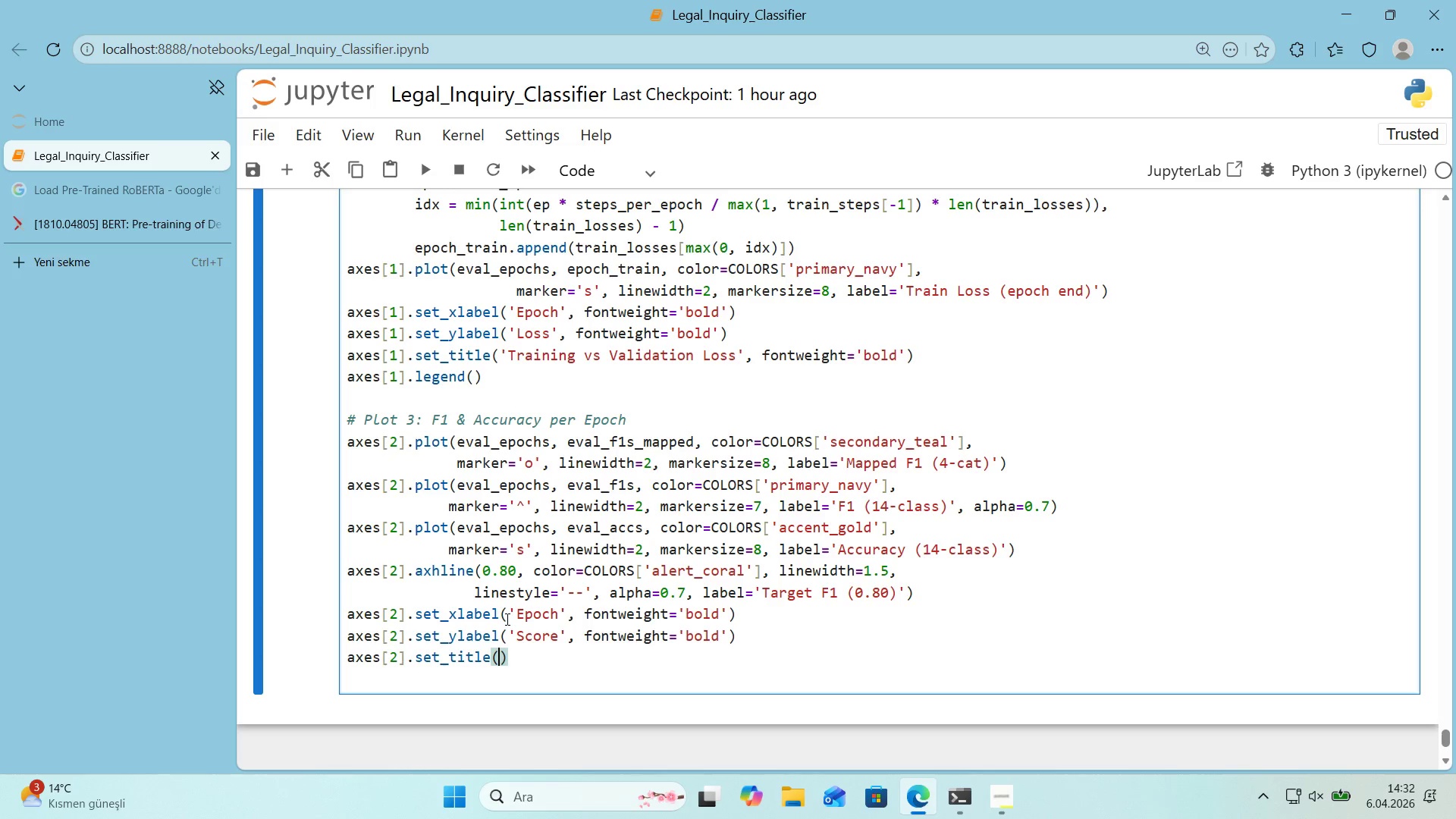 
type(@@)
 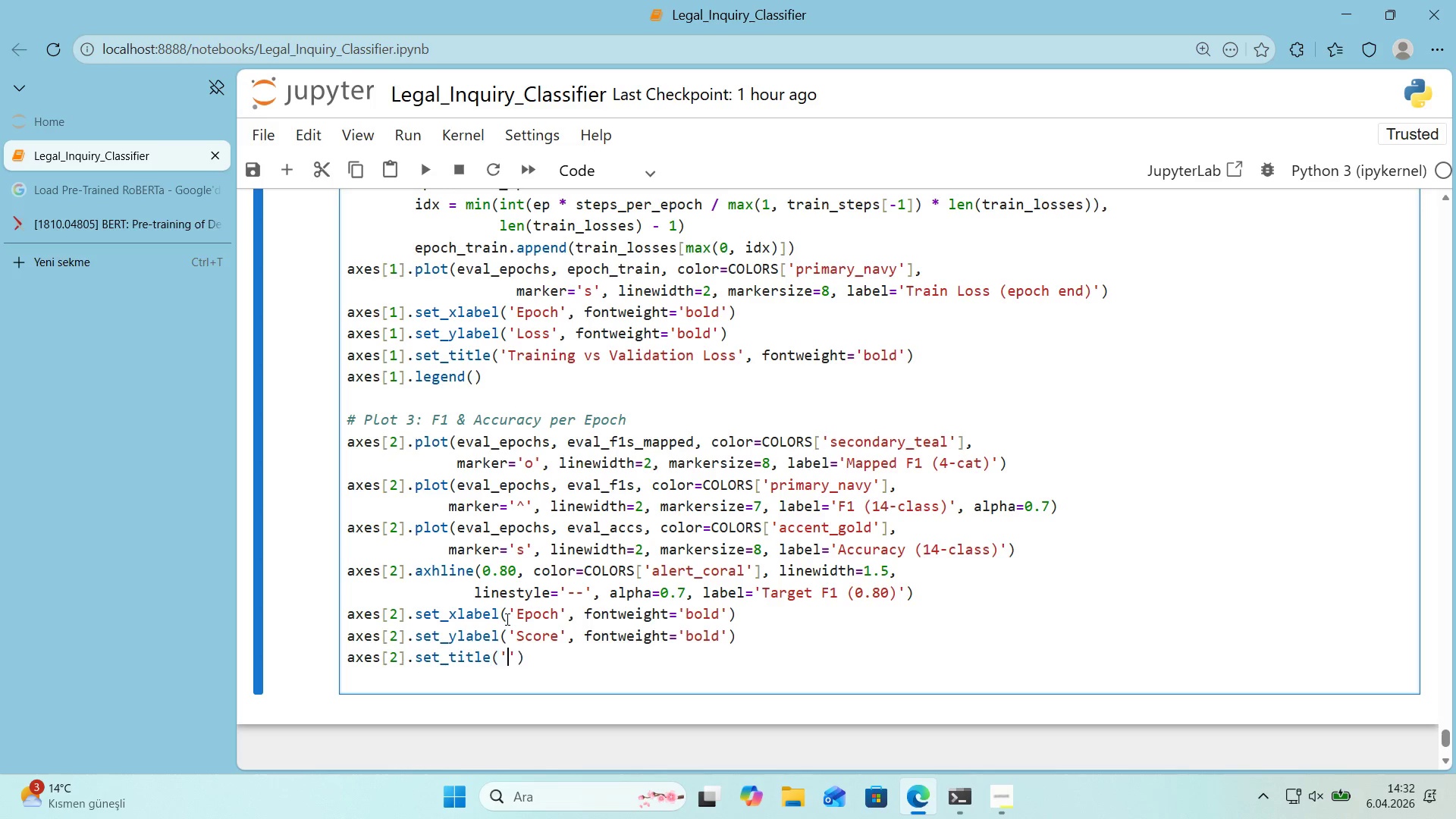 
key(ArrowLeft)
 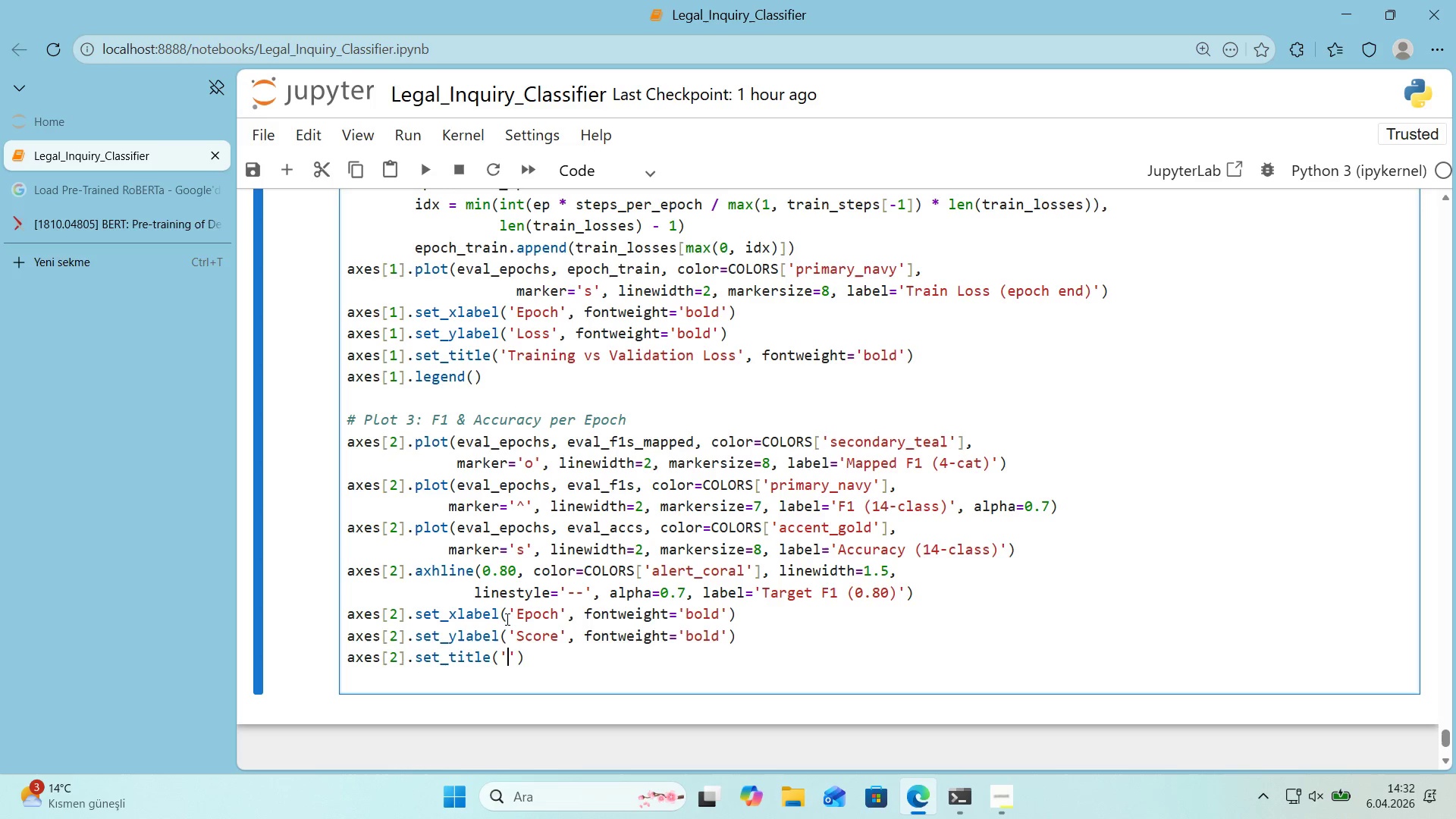 
type(Val'dat'on Metr'cs per EPOCH)
key(Backspace)
key(Backspace)
key(Backspace)
key(Backspace)
type(poch)
 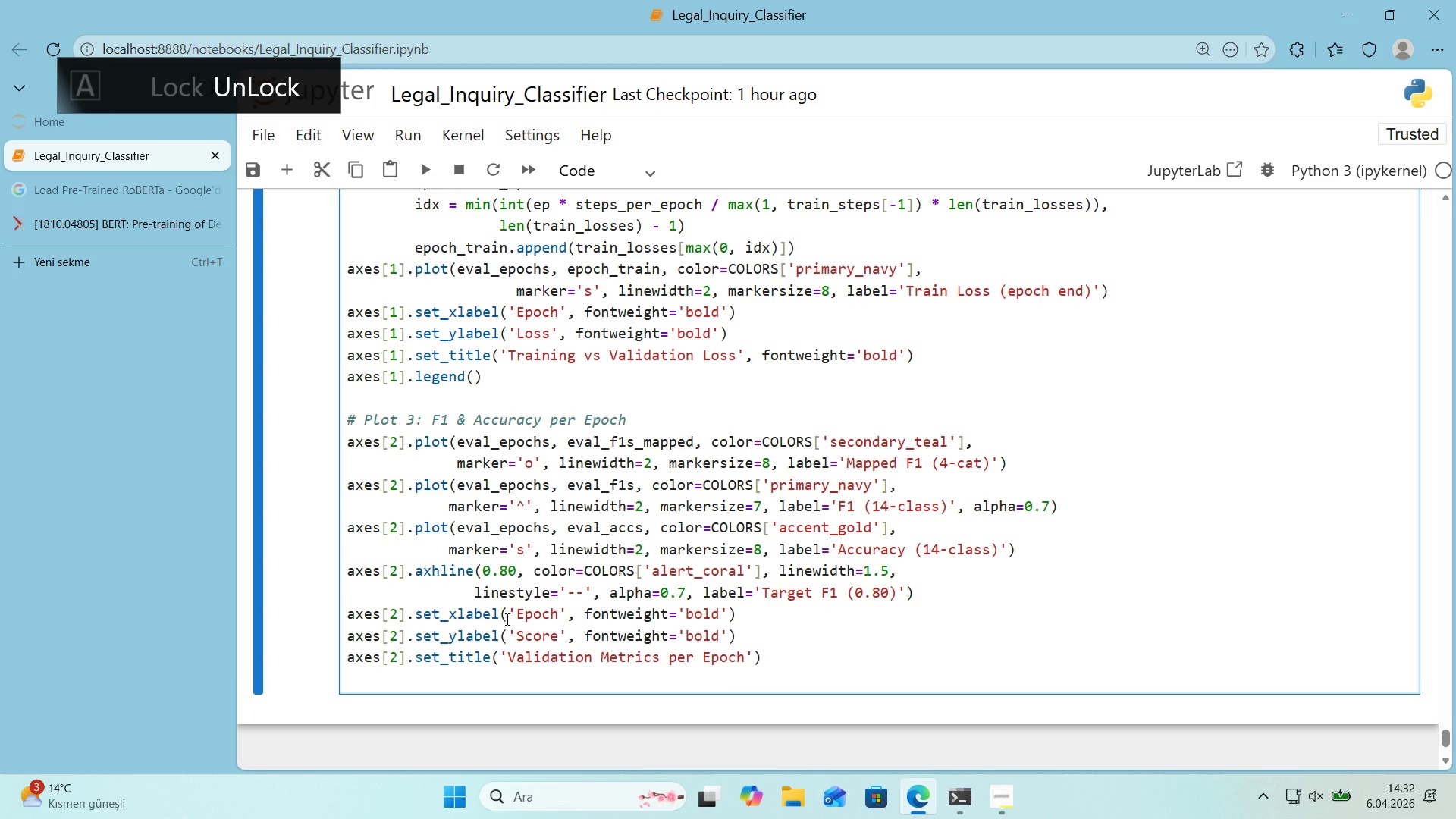 
key(ArrowRight)
 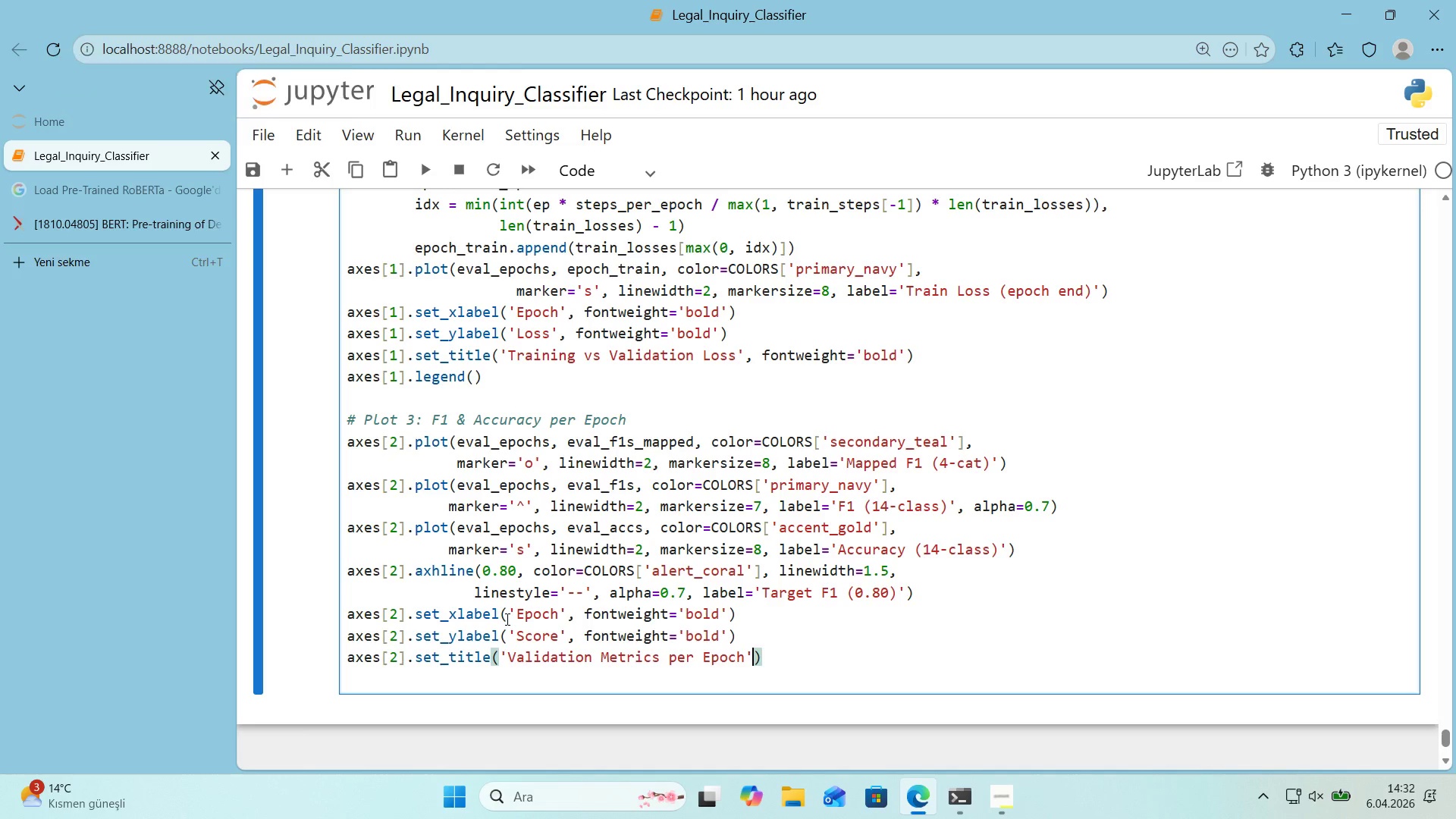 
type(, fontwe'ght)@@)
 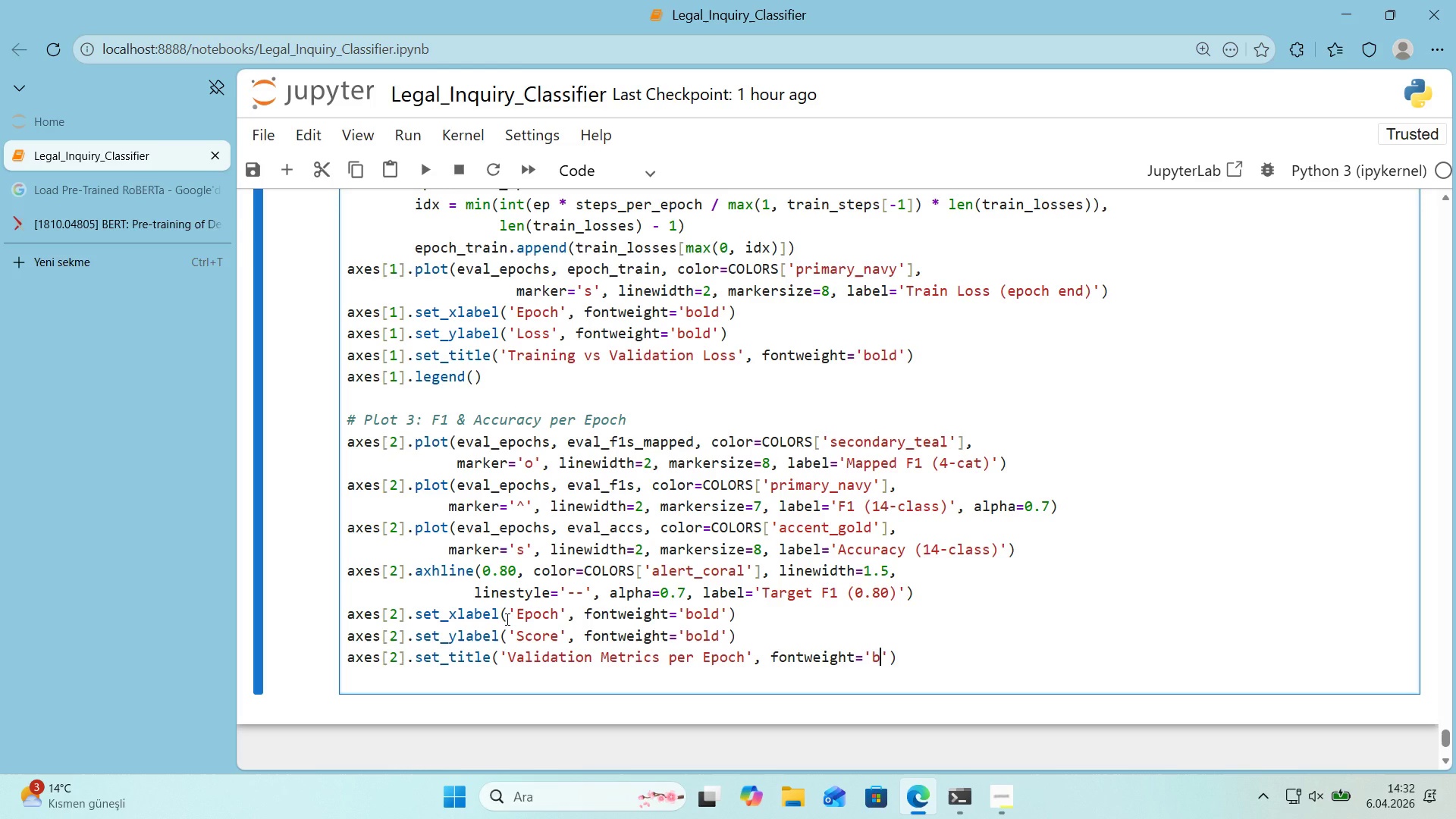 
 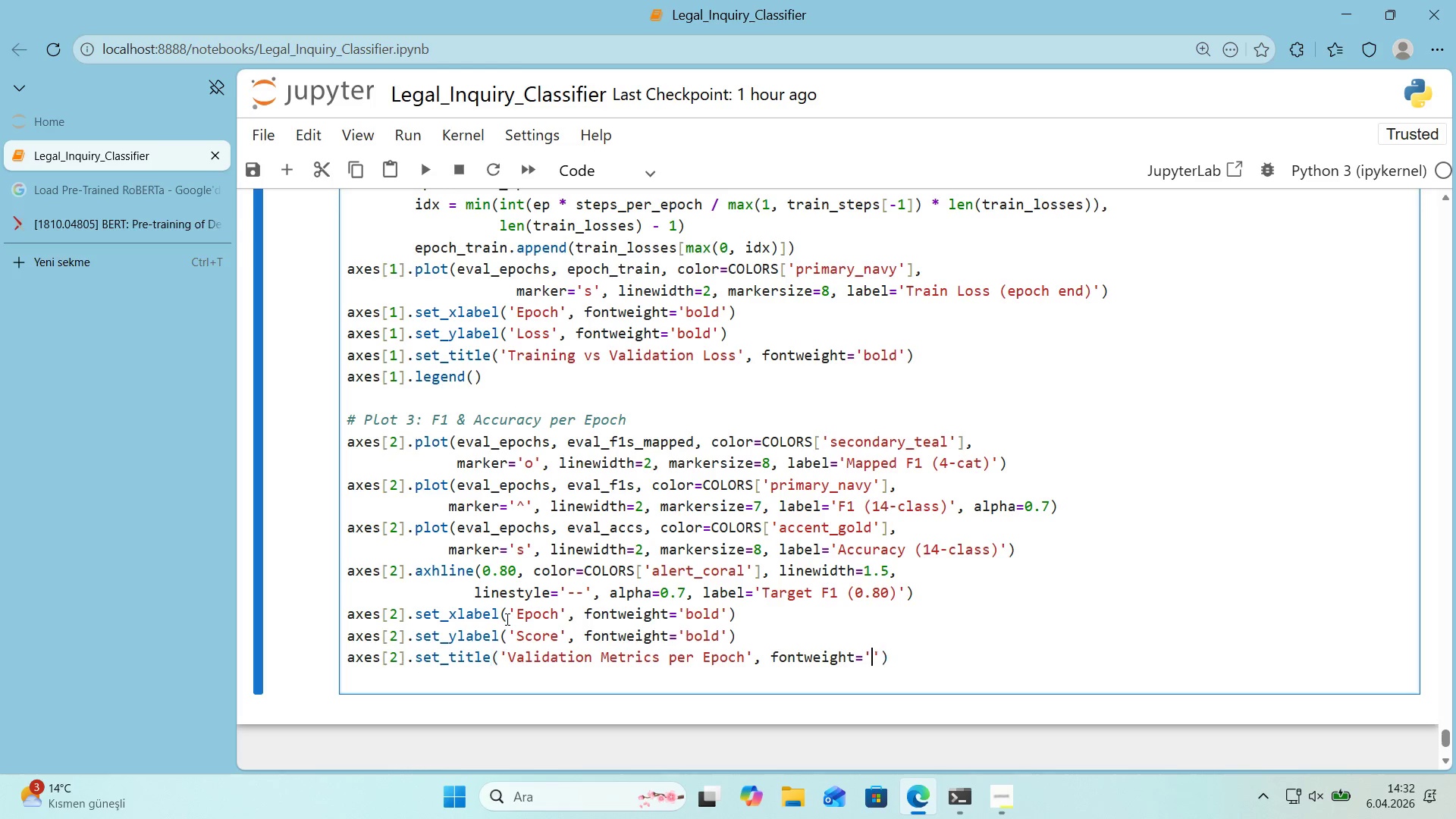 
key(ArrowLeft)
 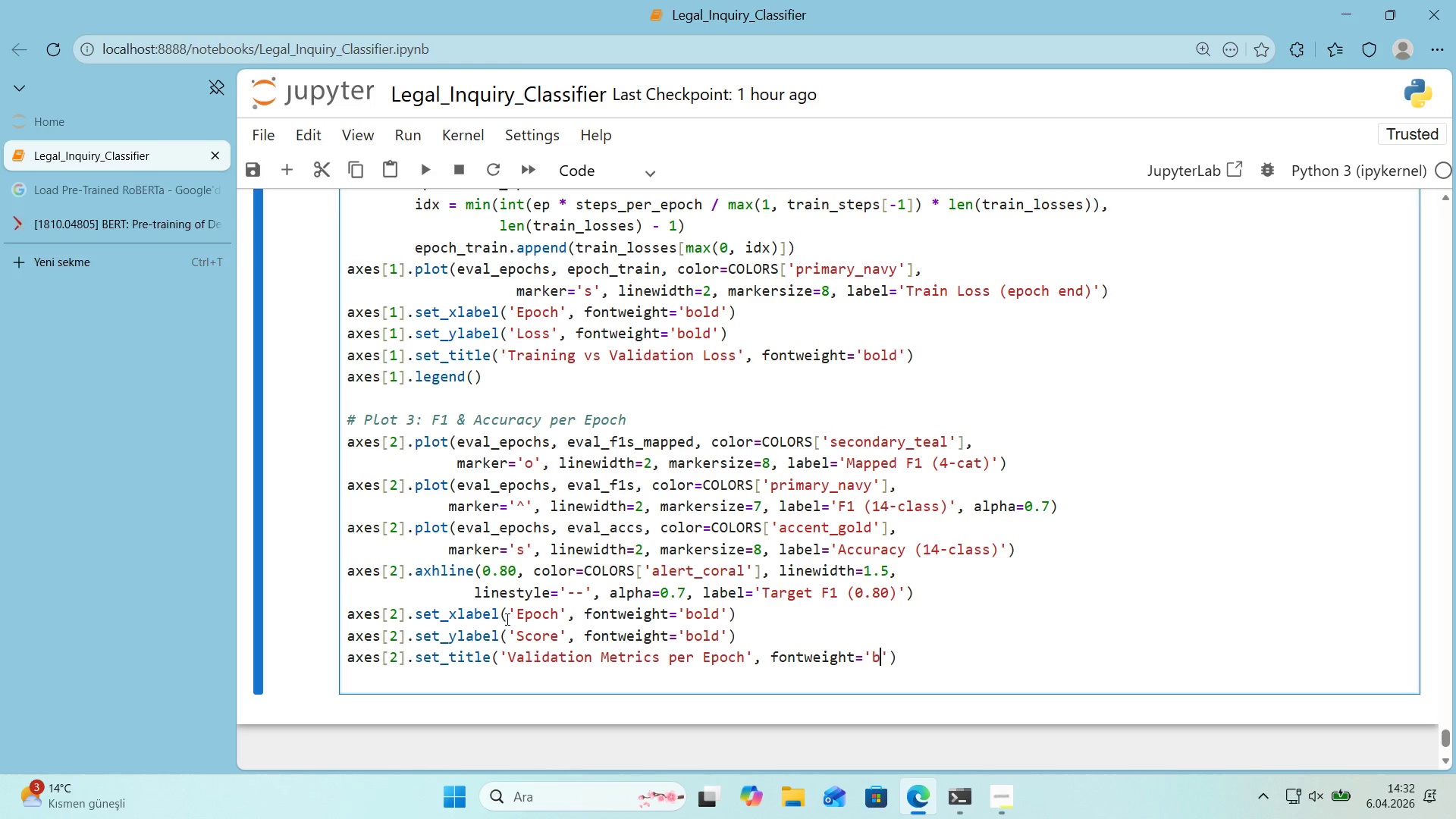 
type(bold)
 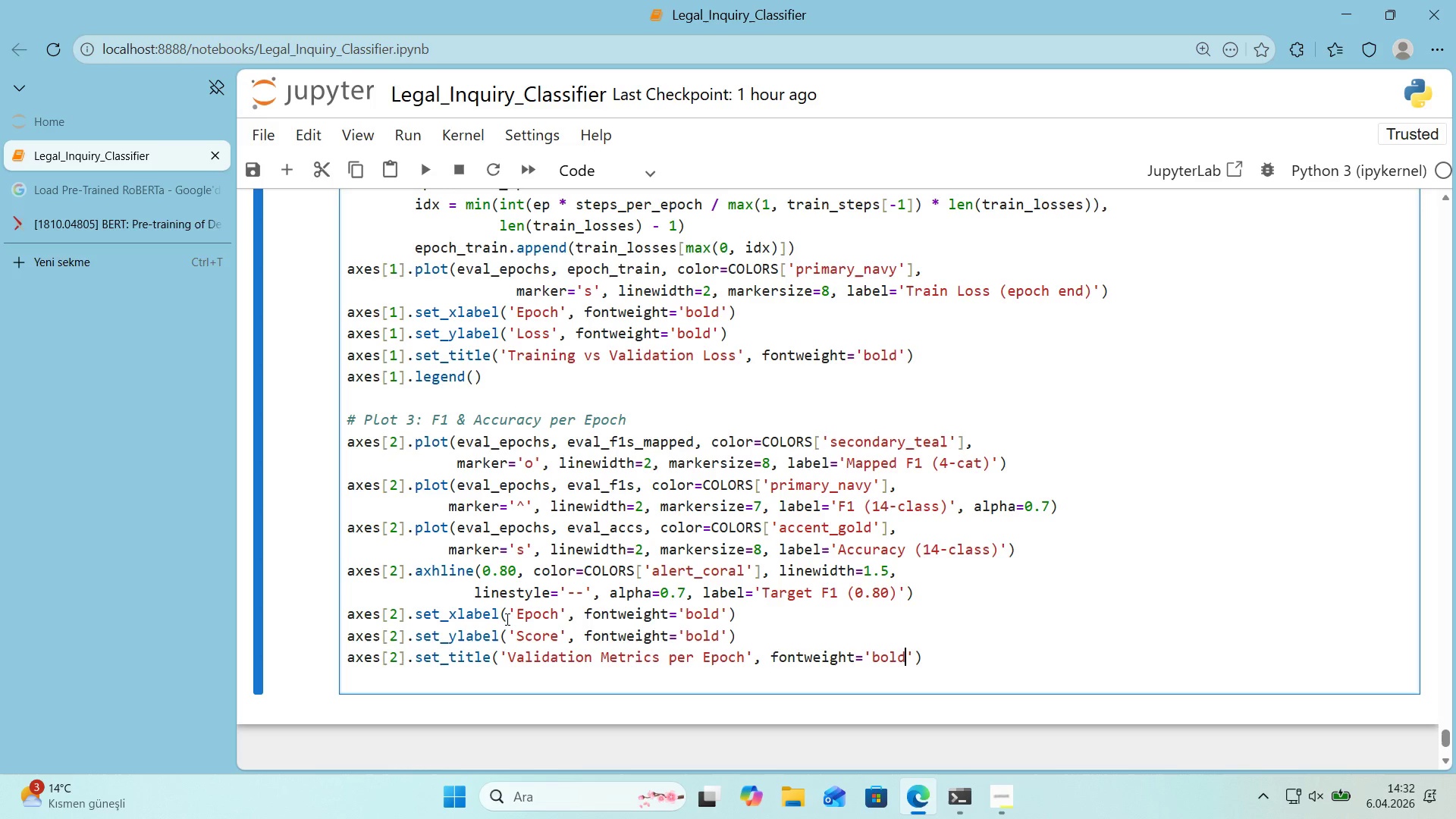 
key(ArrowRight)
 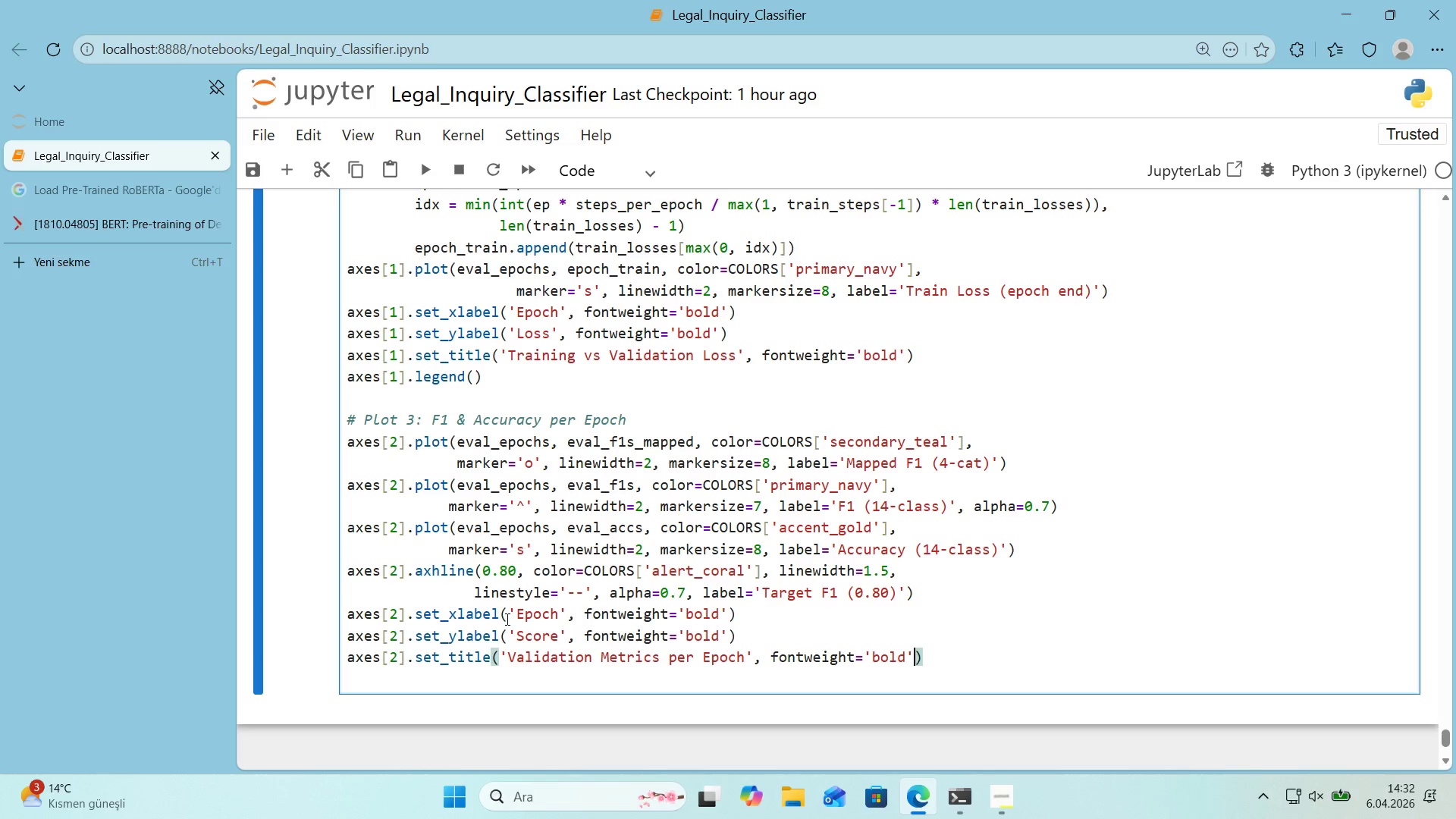 
key(ArrowRight)
 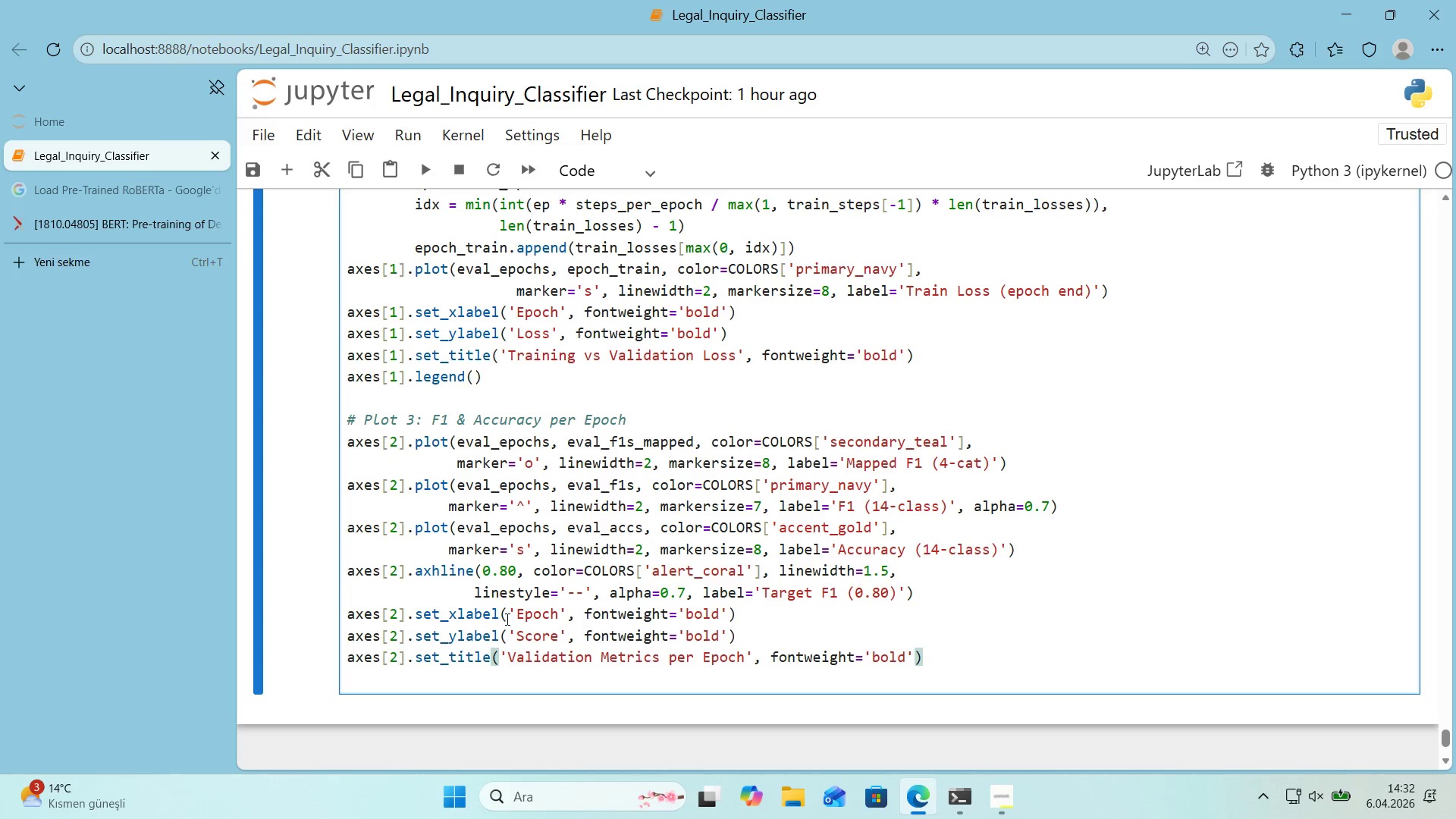 
key(Enter)
 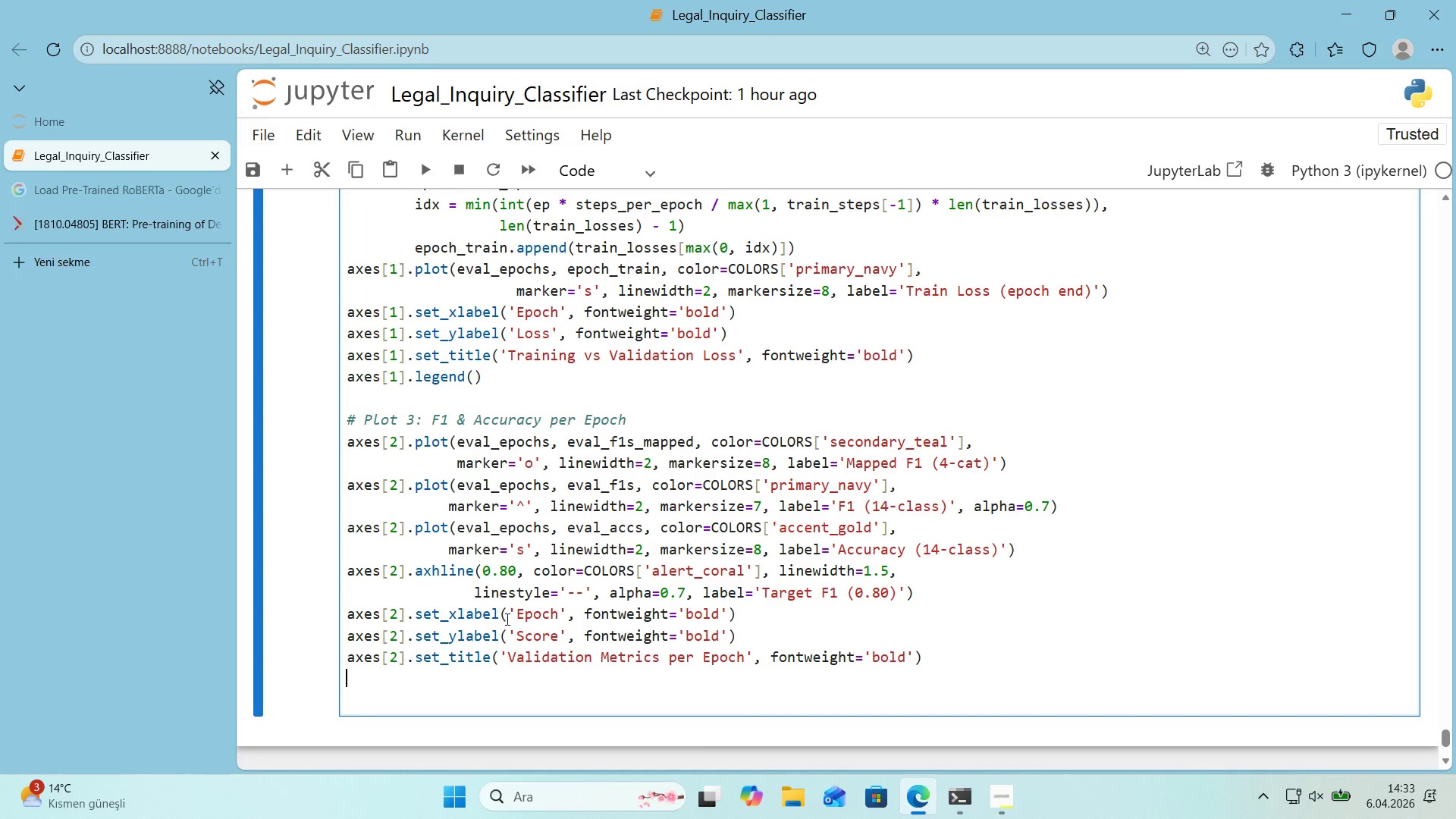 
wait(10.3)
 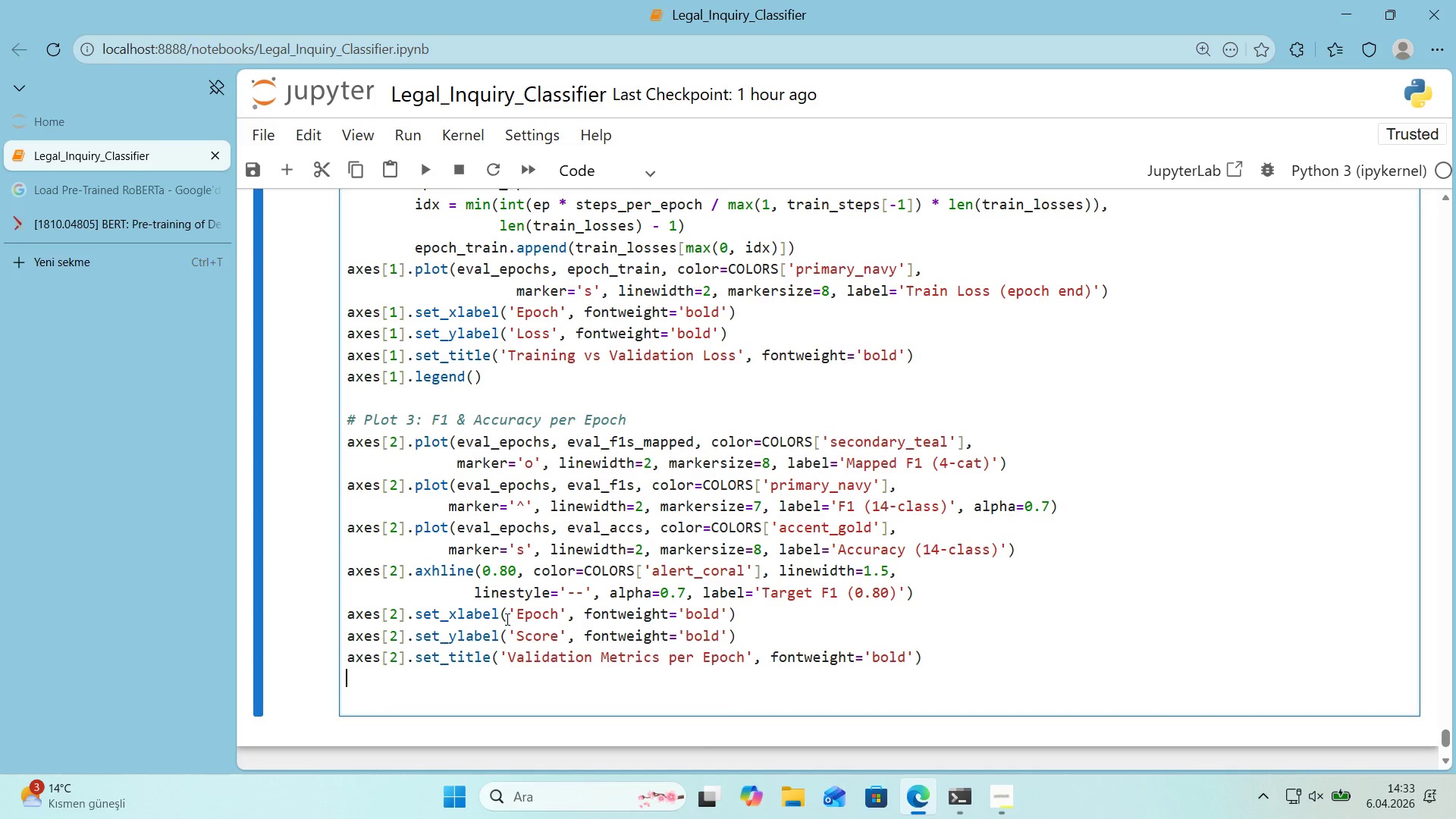 
type(axes)
 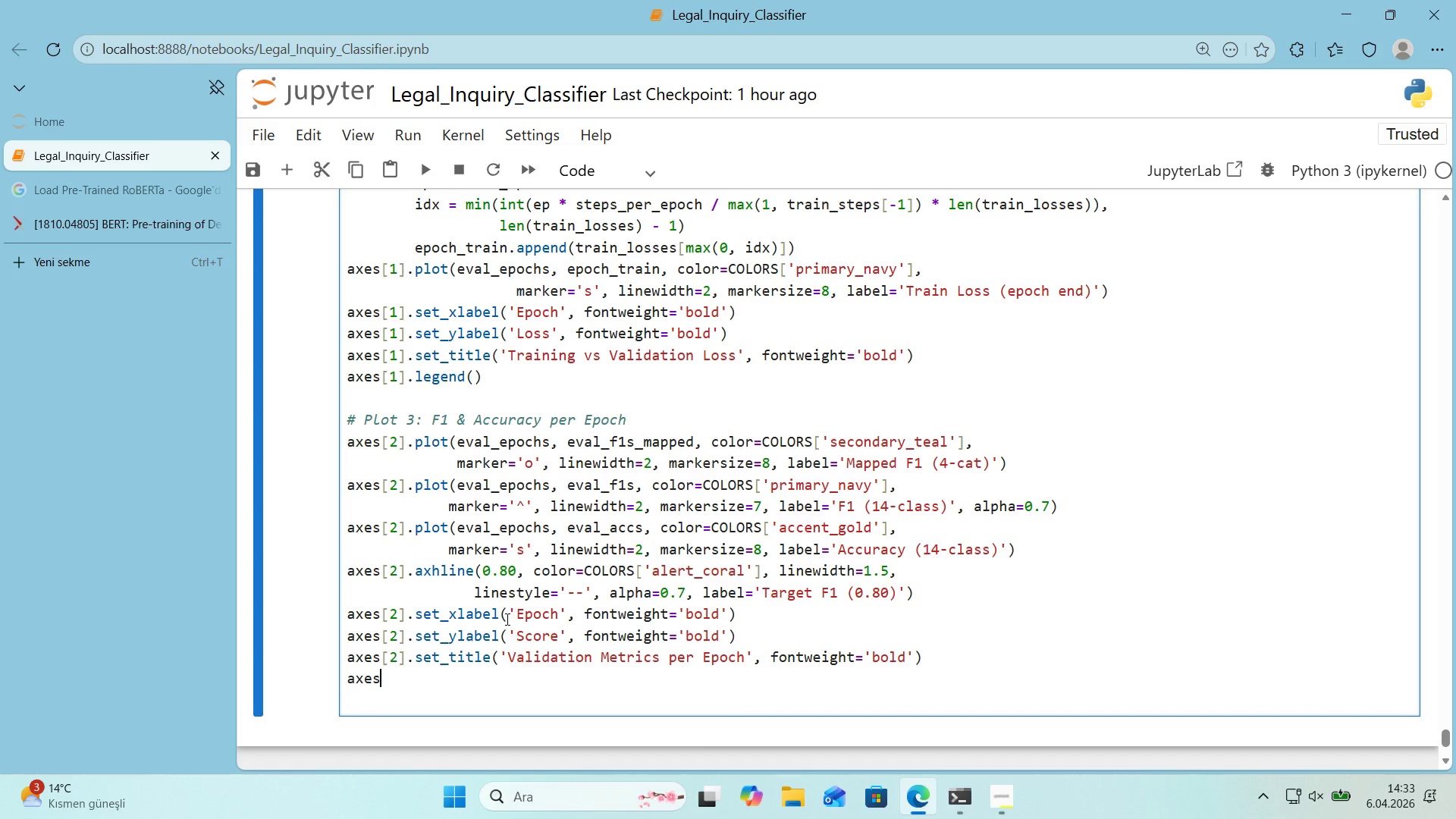 
key(Alt+Control+8)
 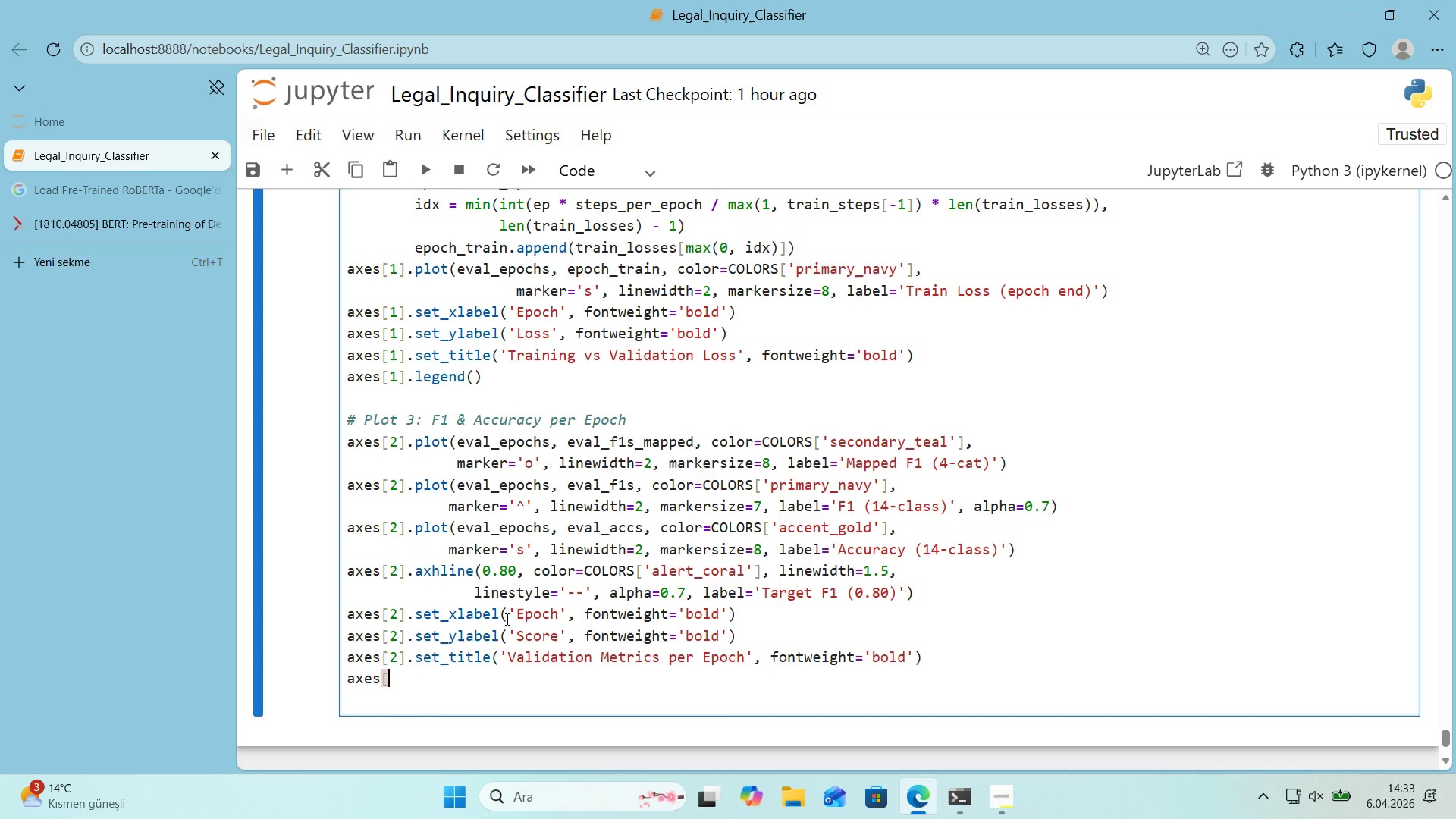 
key(Alt+Control+9)
 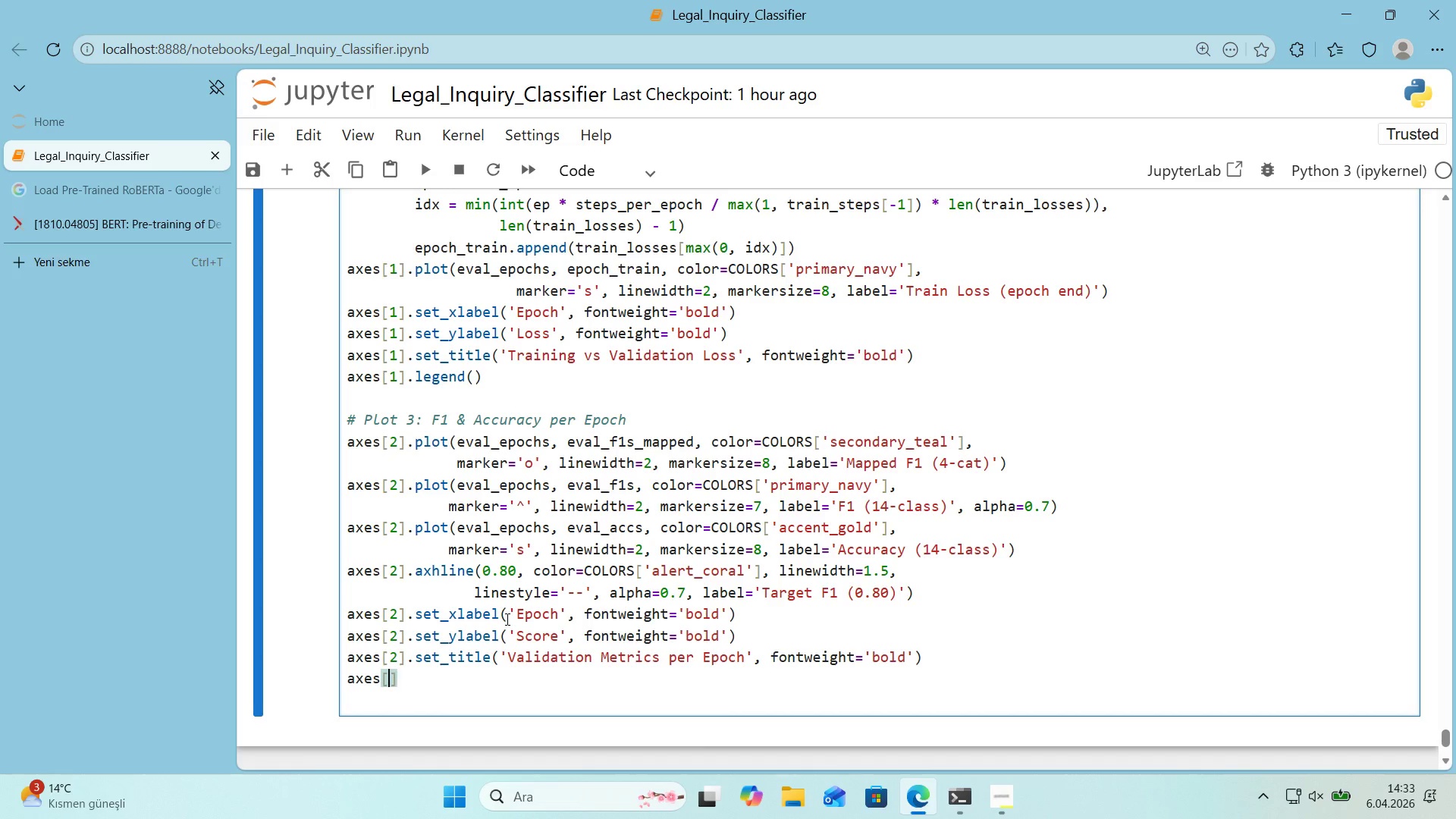 
key(ArrowLeft)
 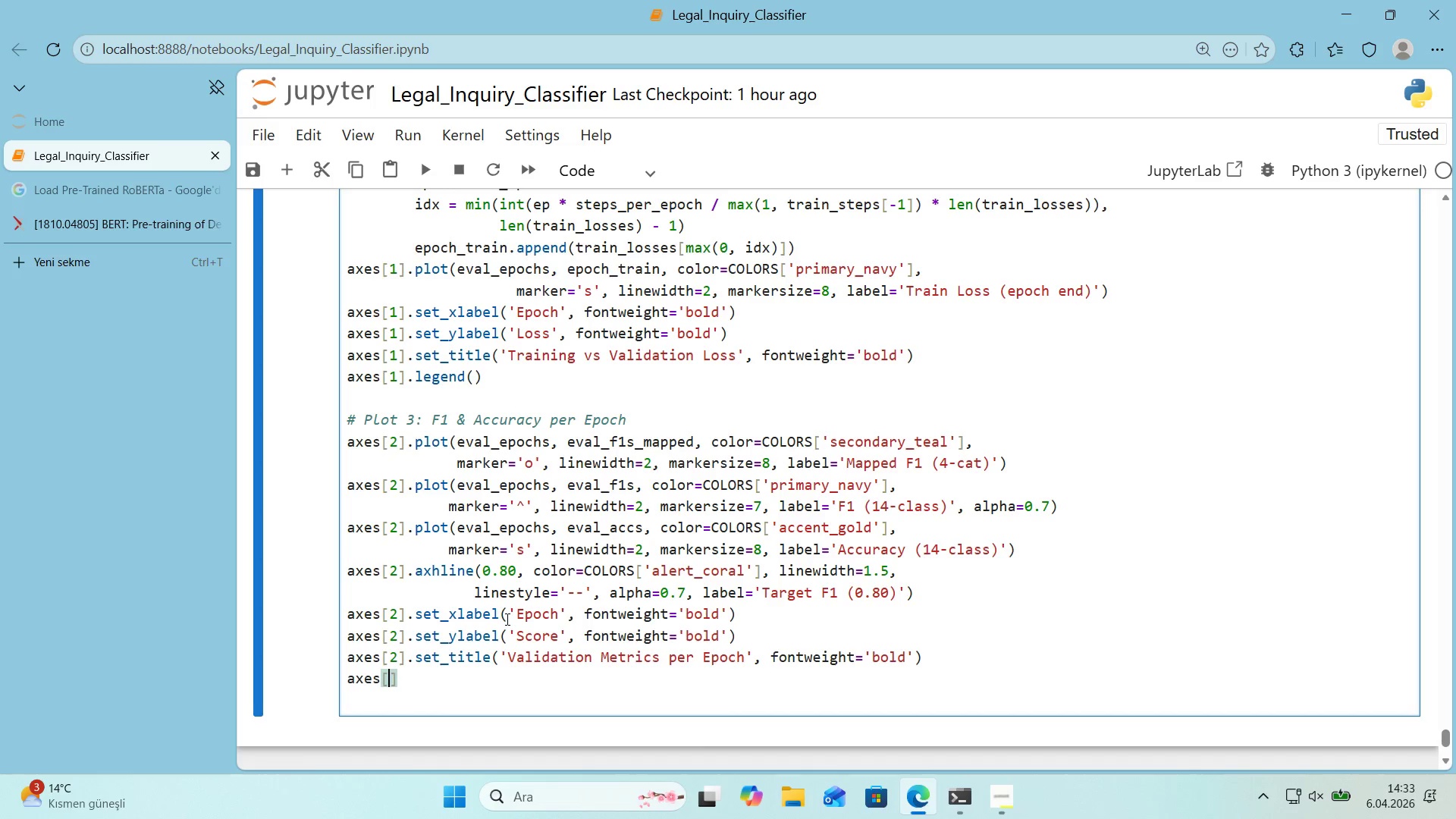 
key(2)
 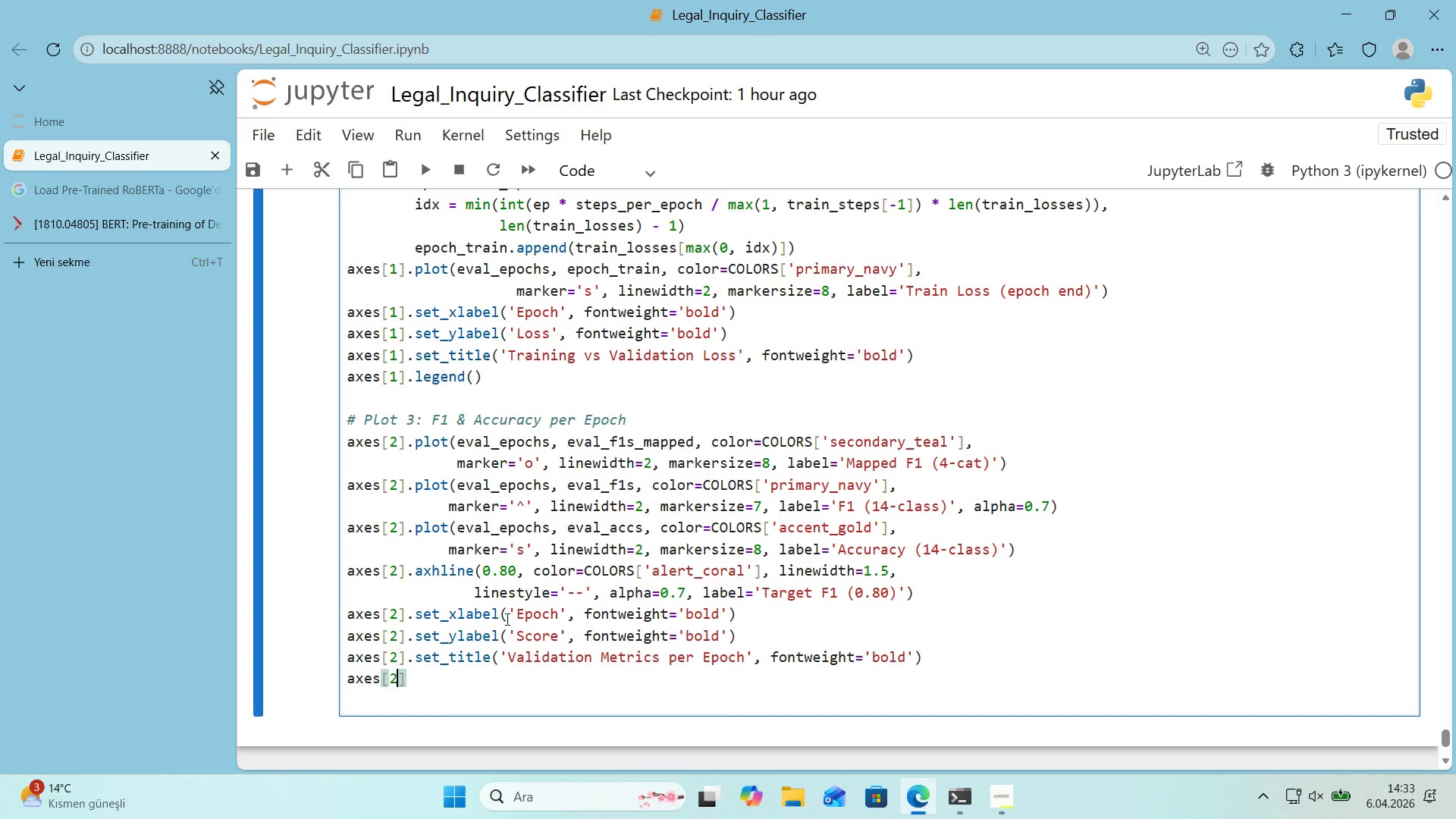 
key(ArrowRight)
 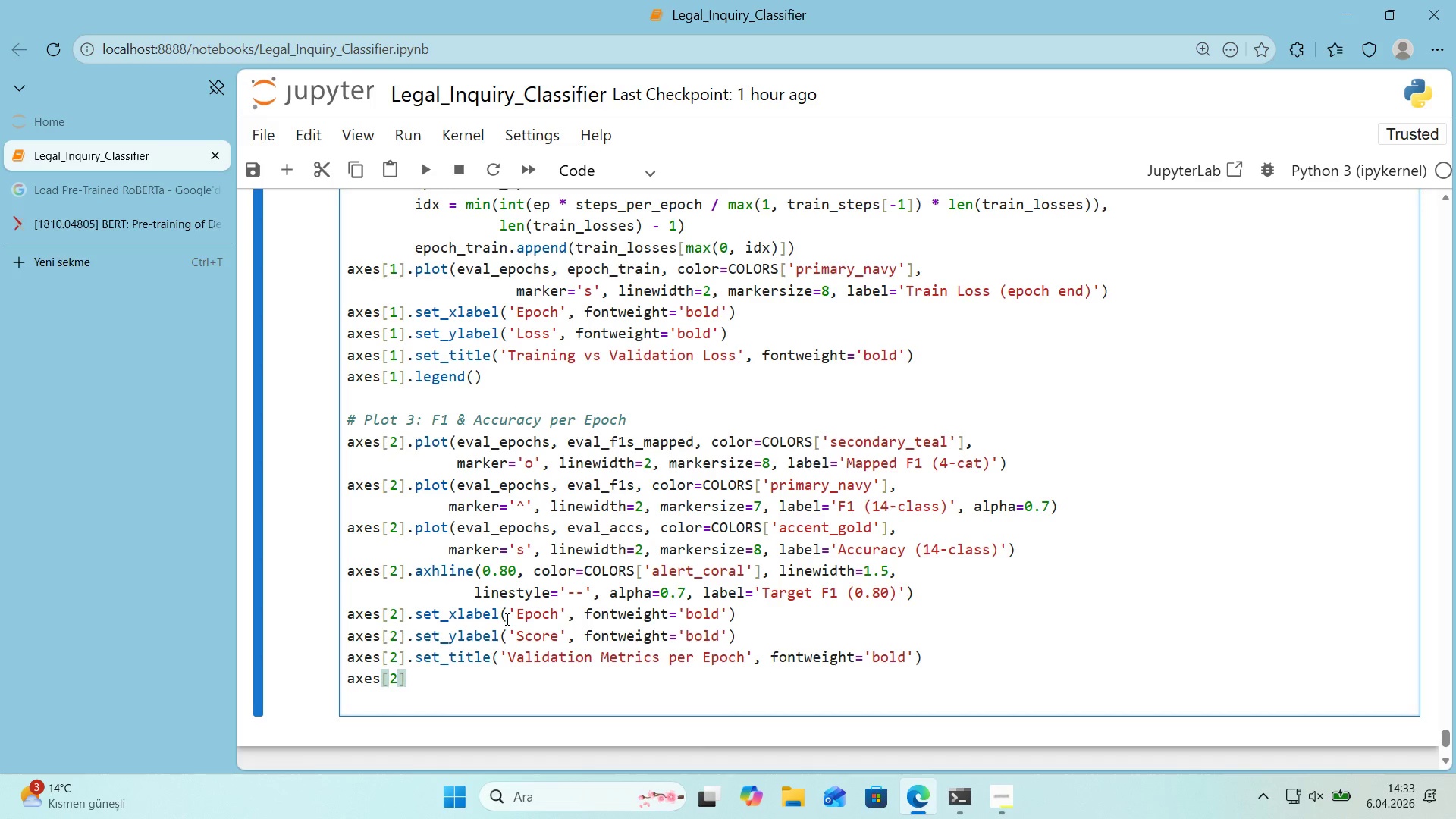 
type(.set_yl'm*()
 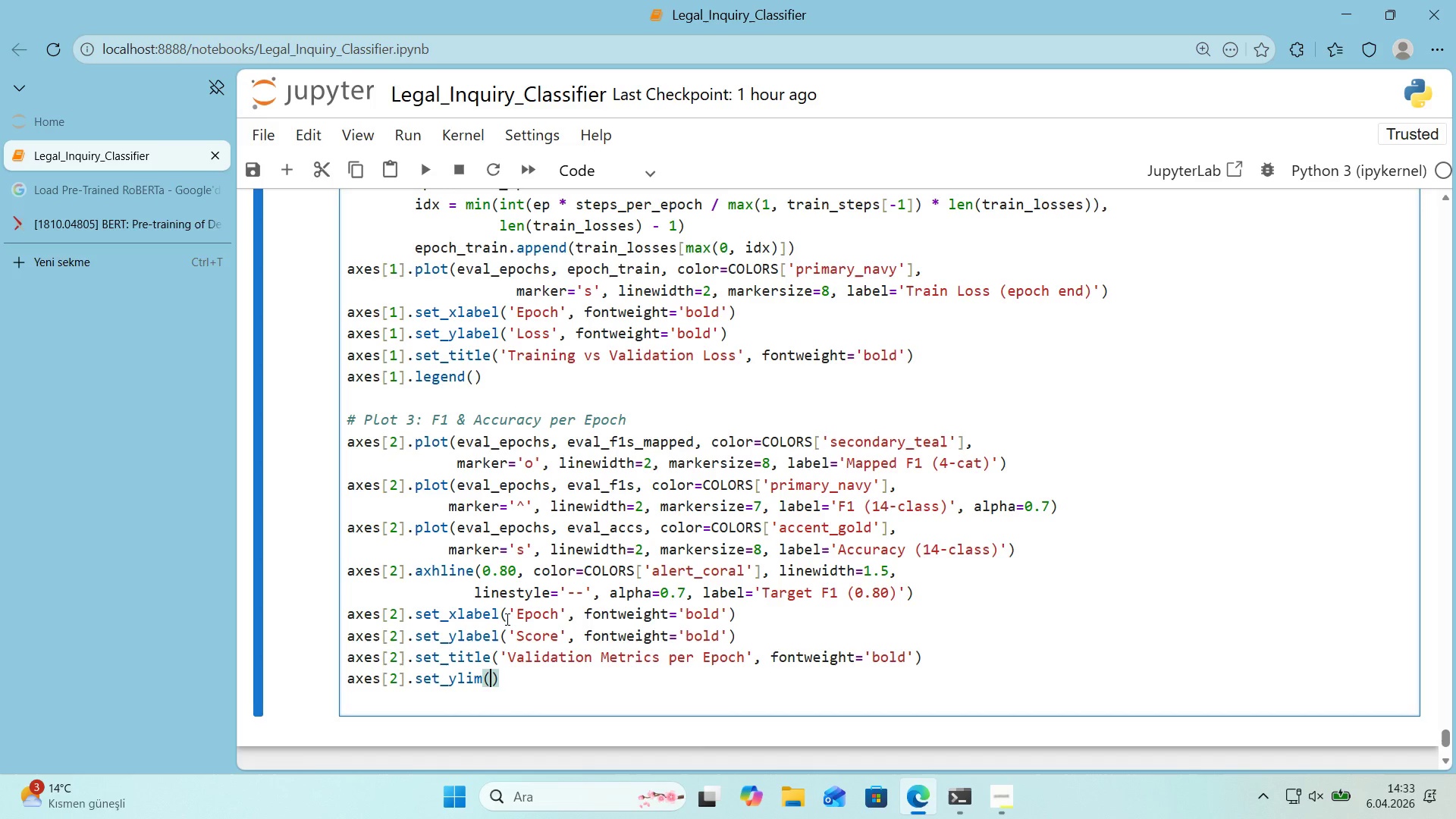 
 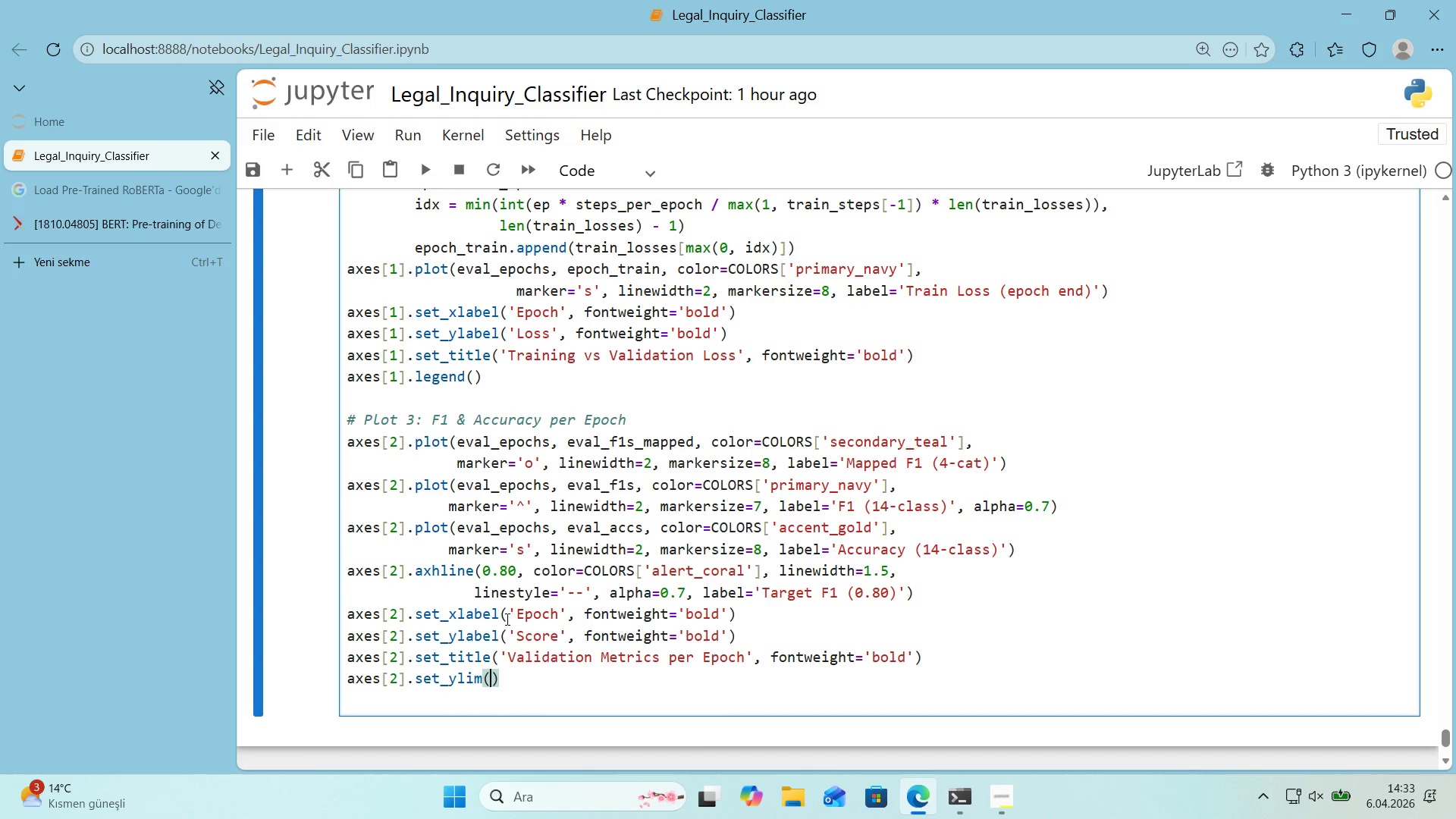 
key(ArrowLeft)
 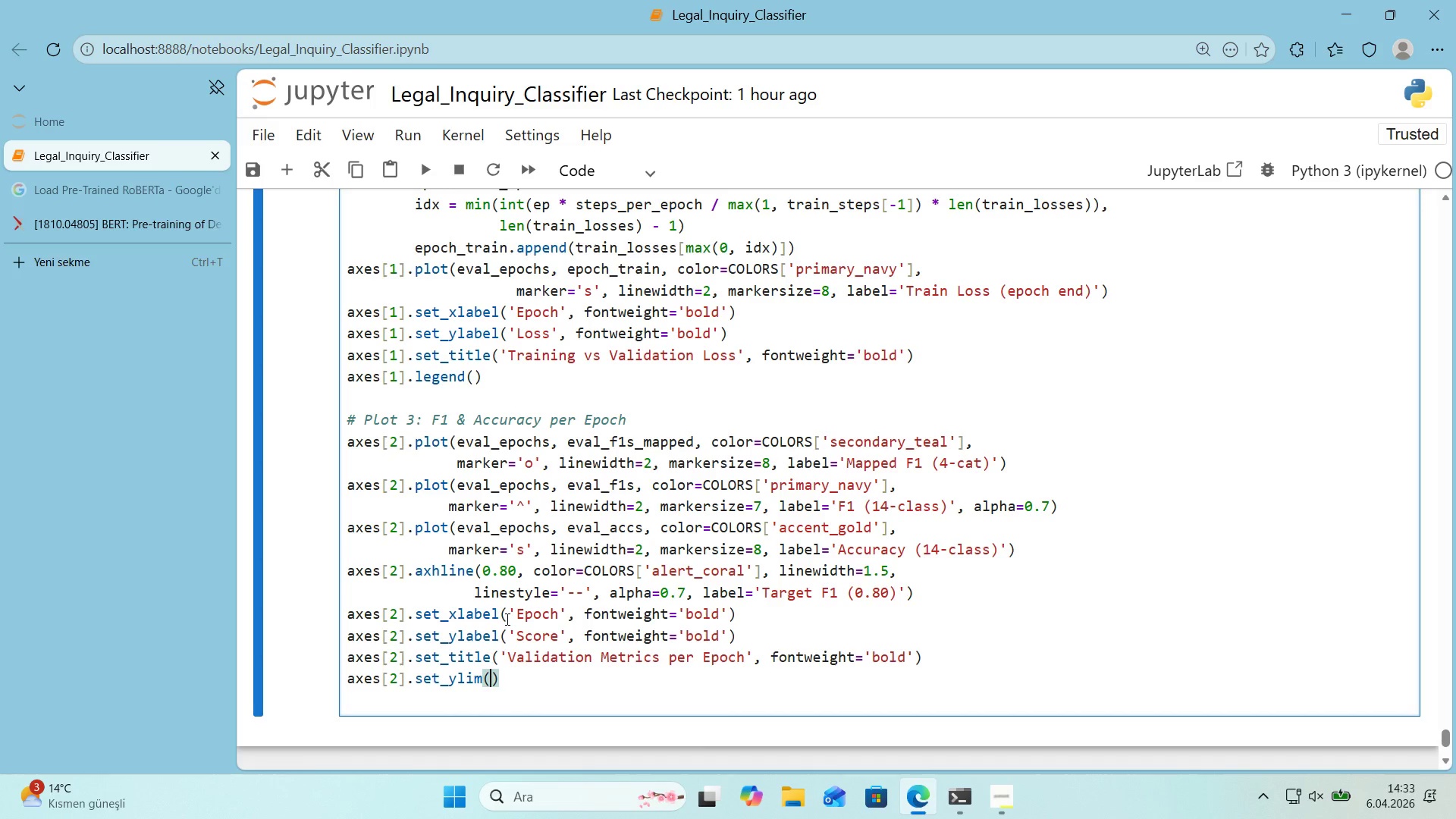 
key(Numpad0)
 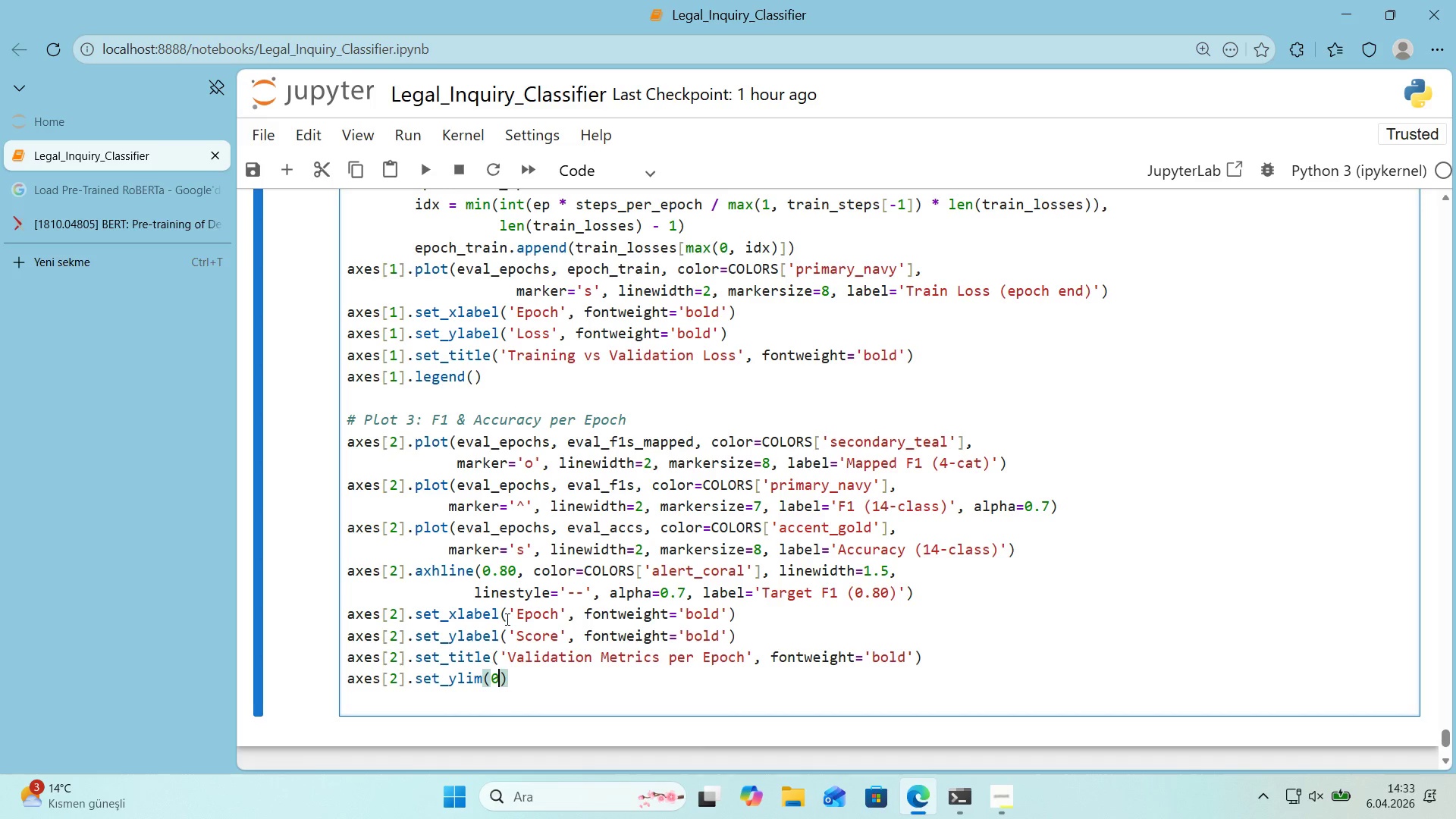 
key(Comma)
 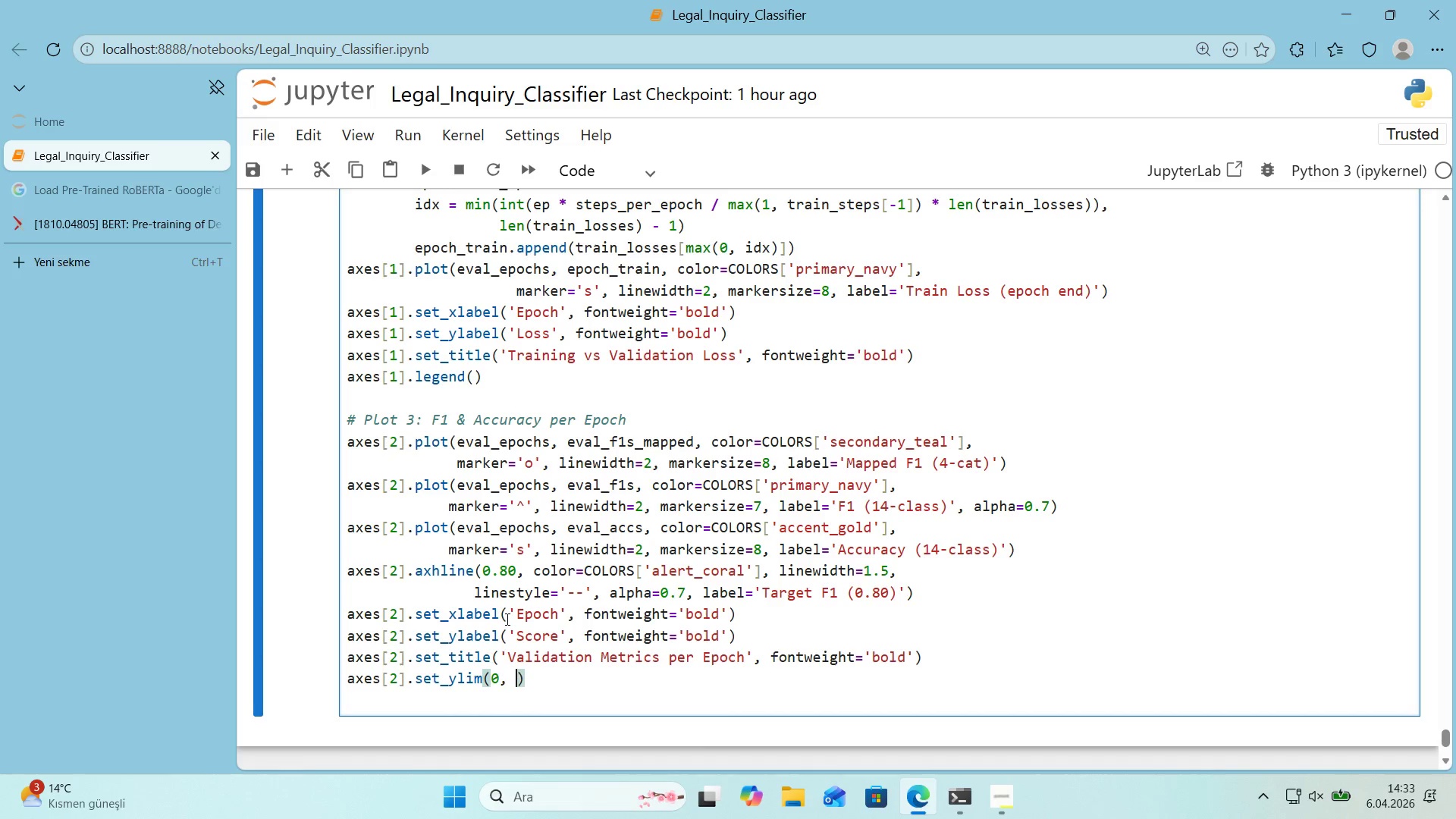 
key(Space)
 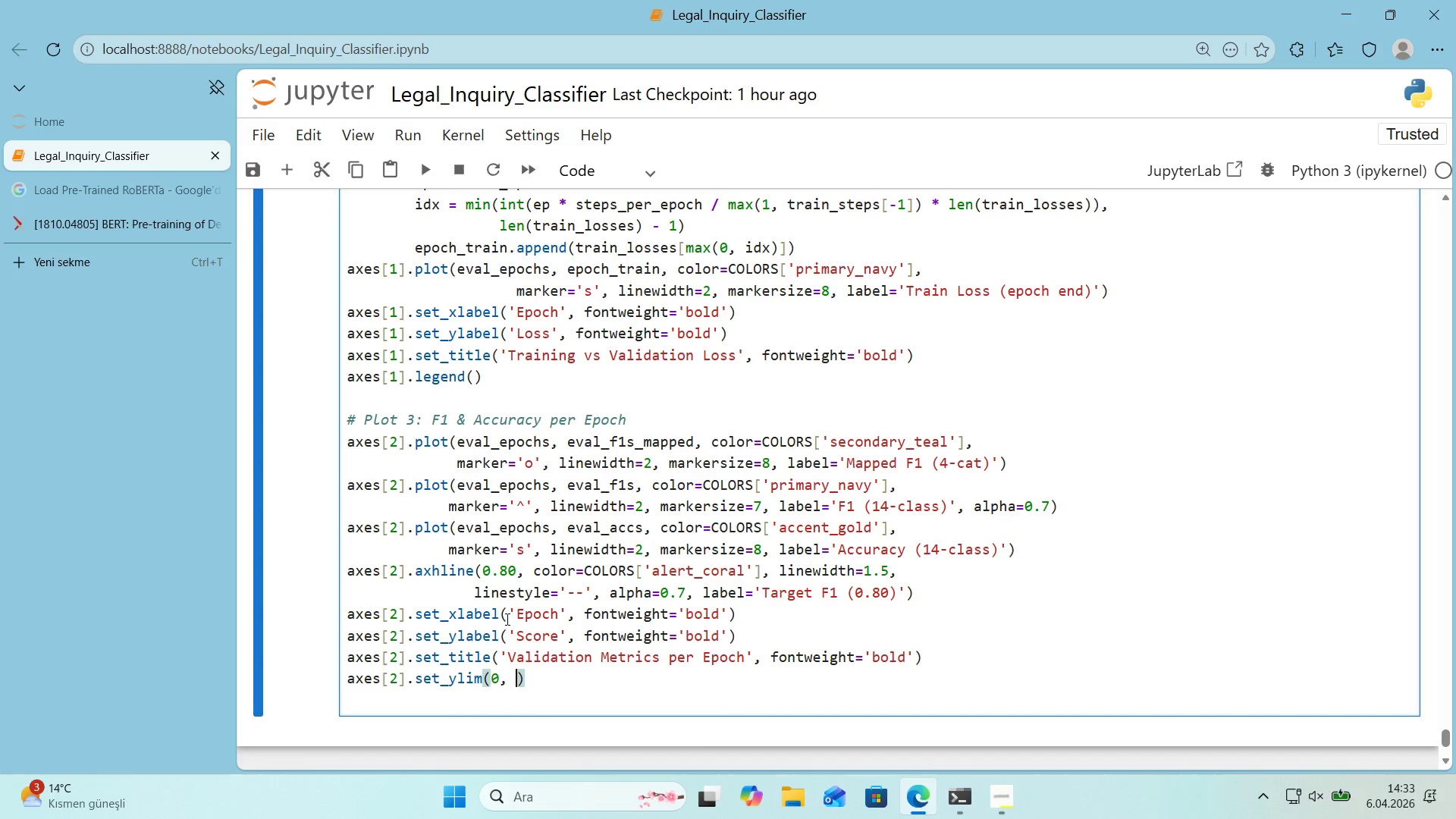 
key(Numpad1)
 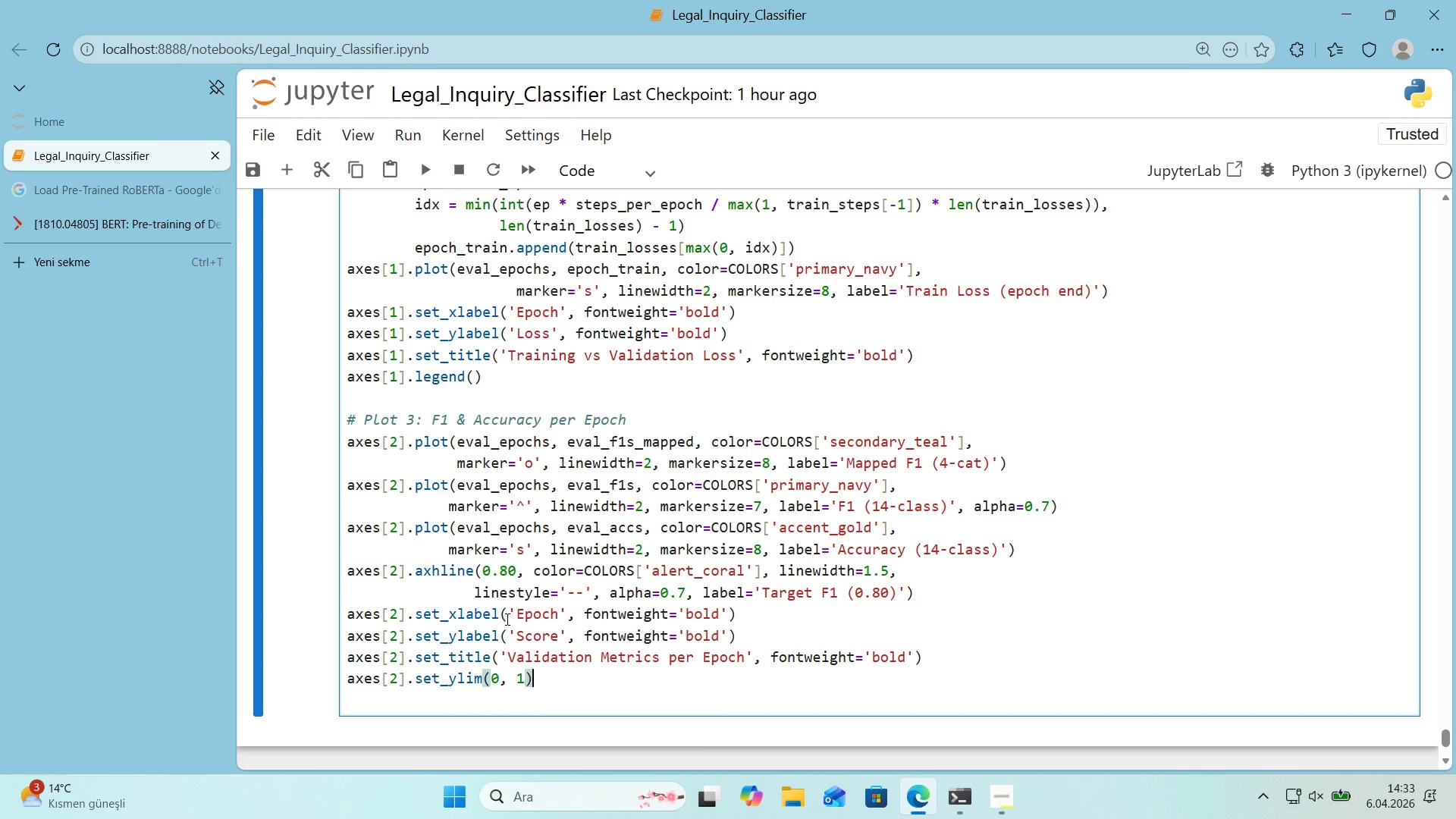 
key(ArrowRight)
 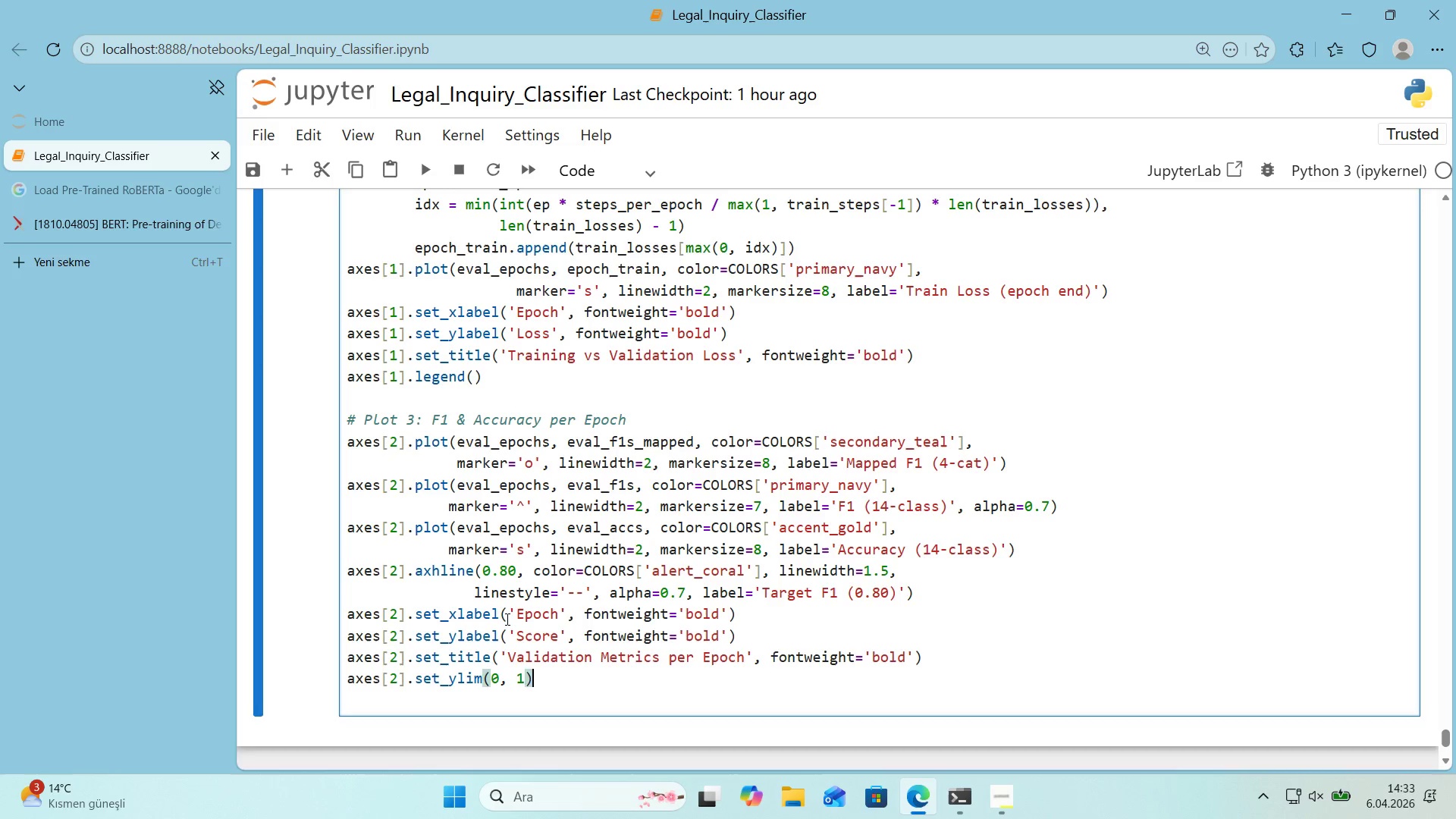 
key(Enter)
 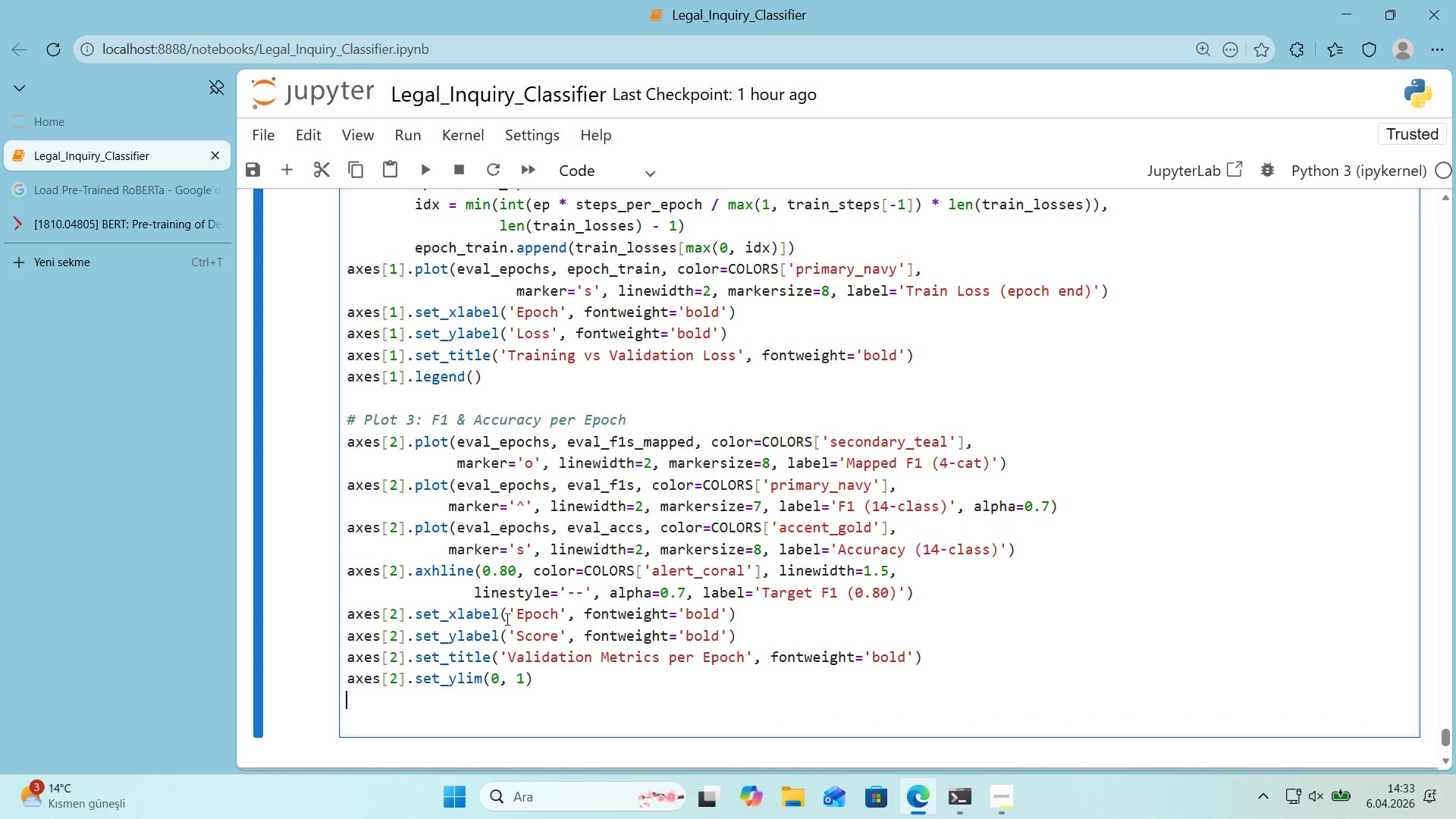 
type(axes)
 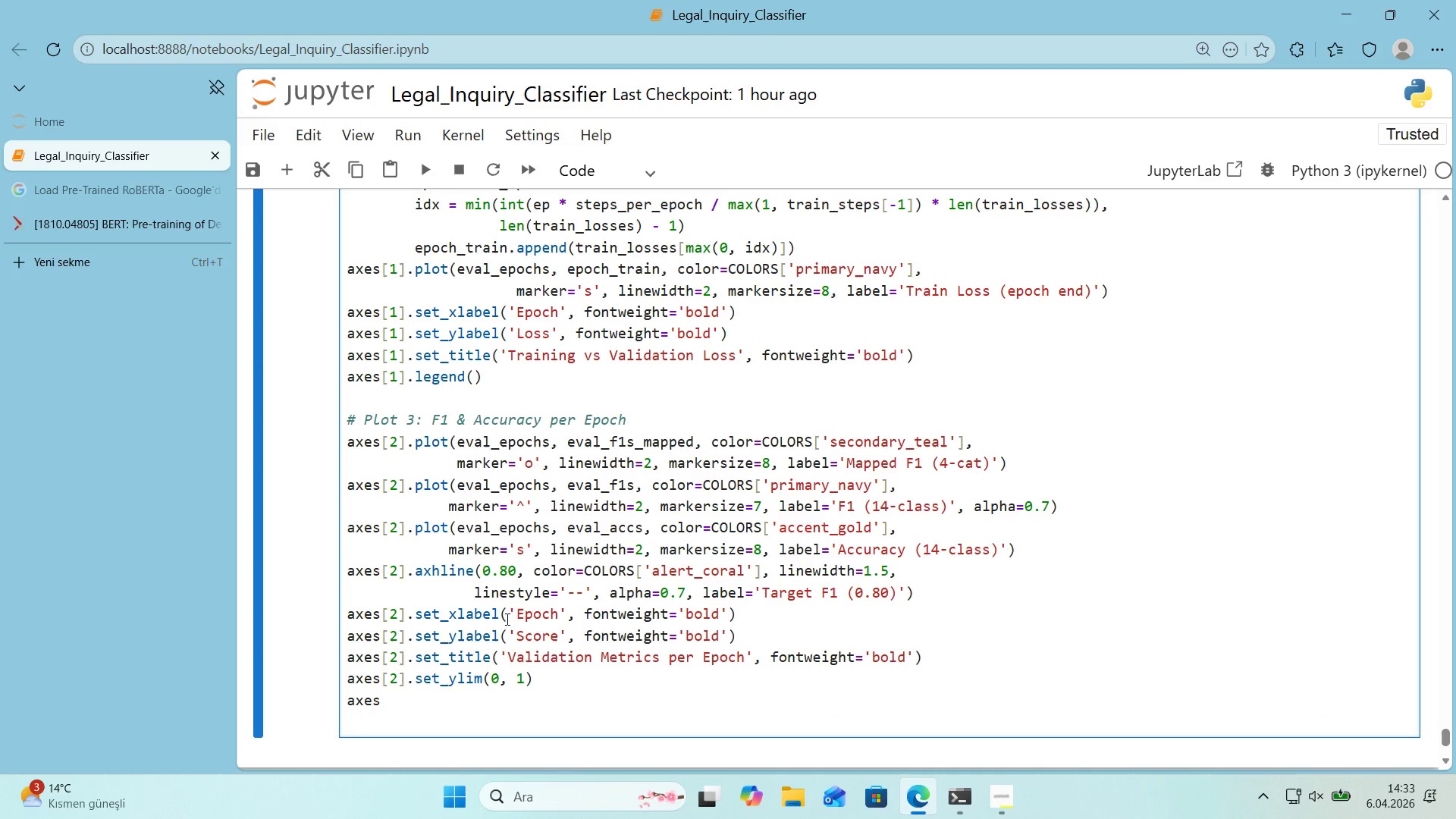 
key(Alt+Control+8)
 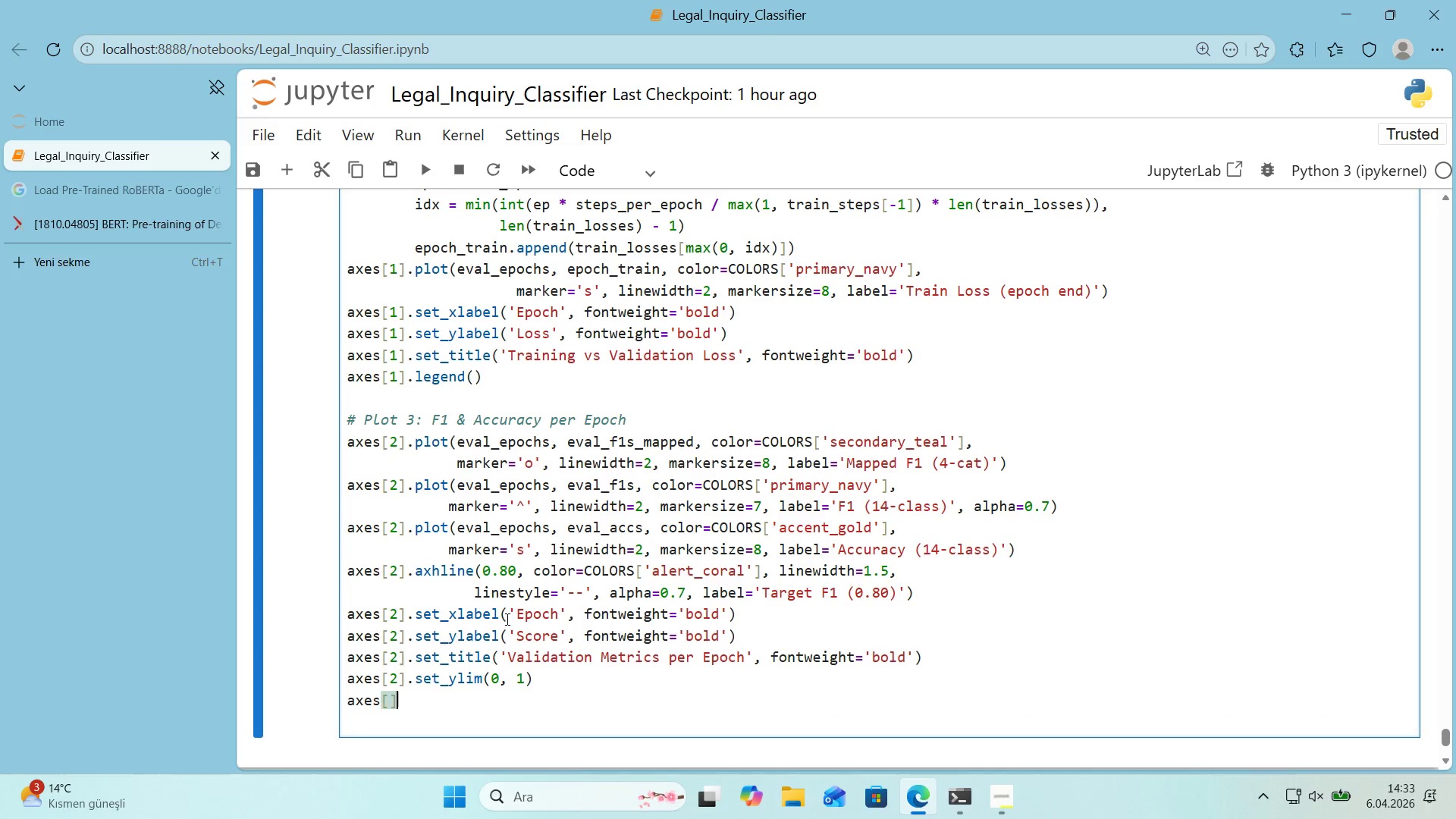 
key(Alt+Control+9)
 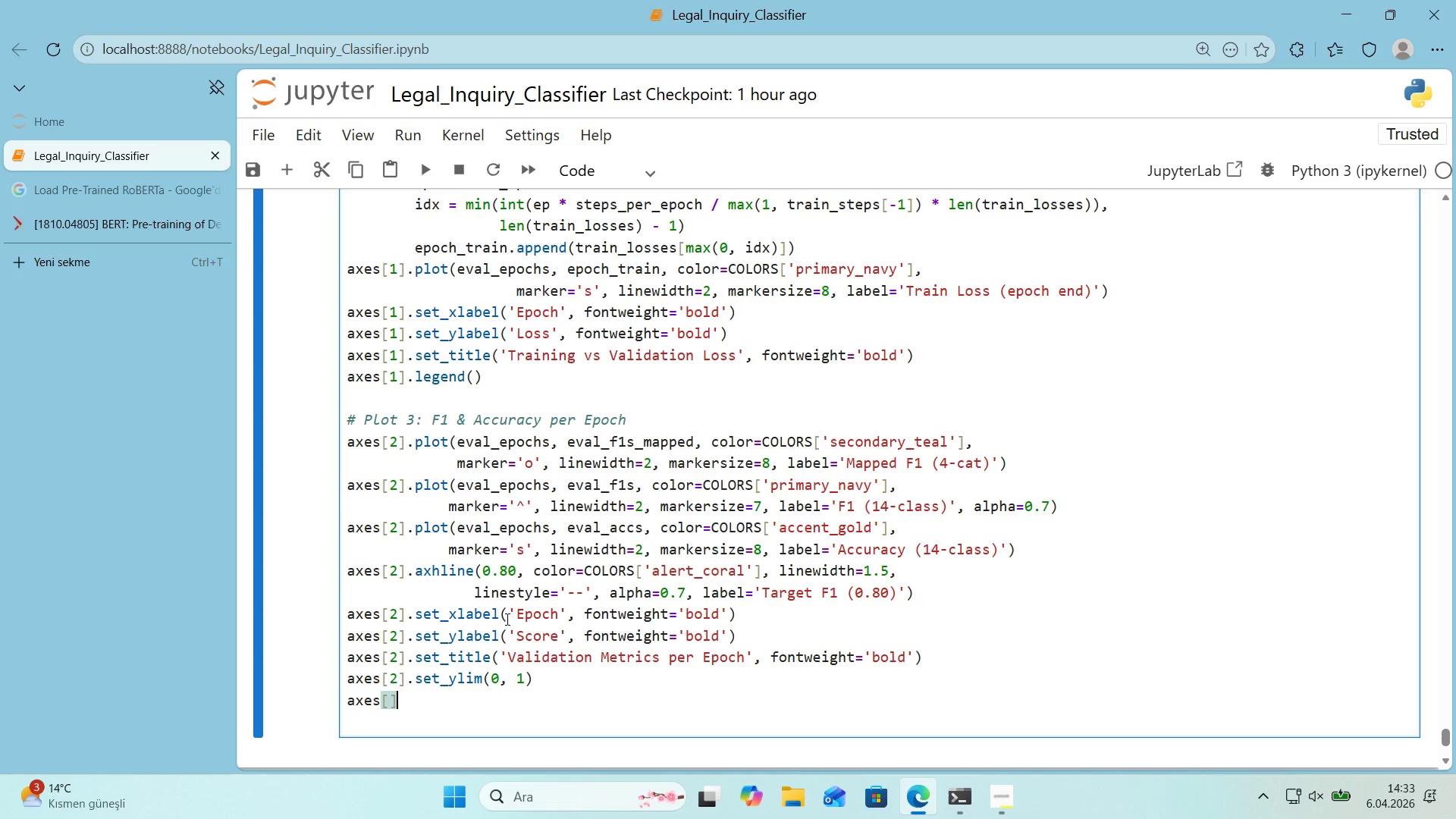 
key(ArrowLeft)
 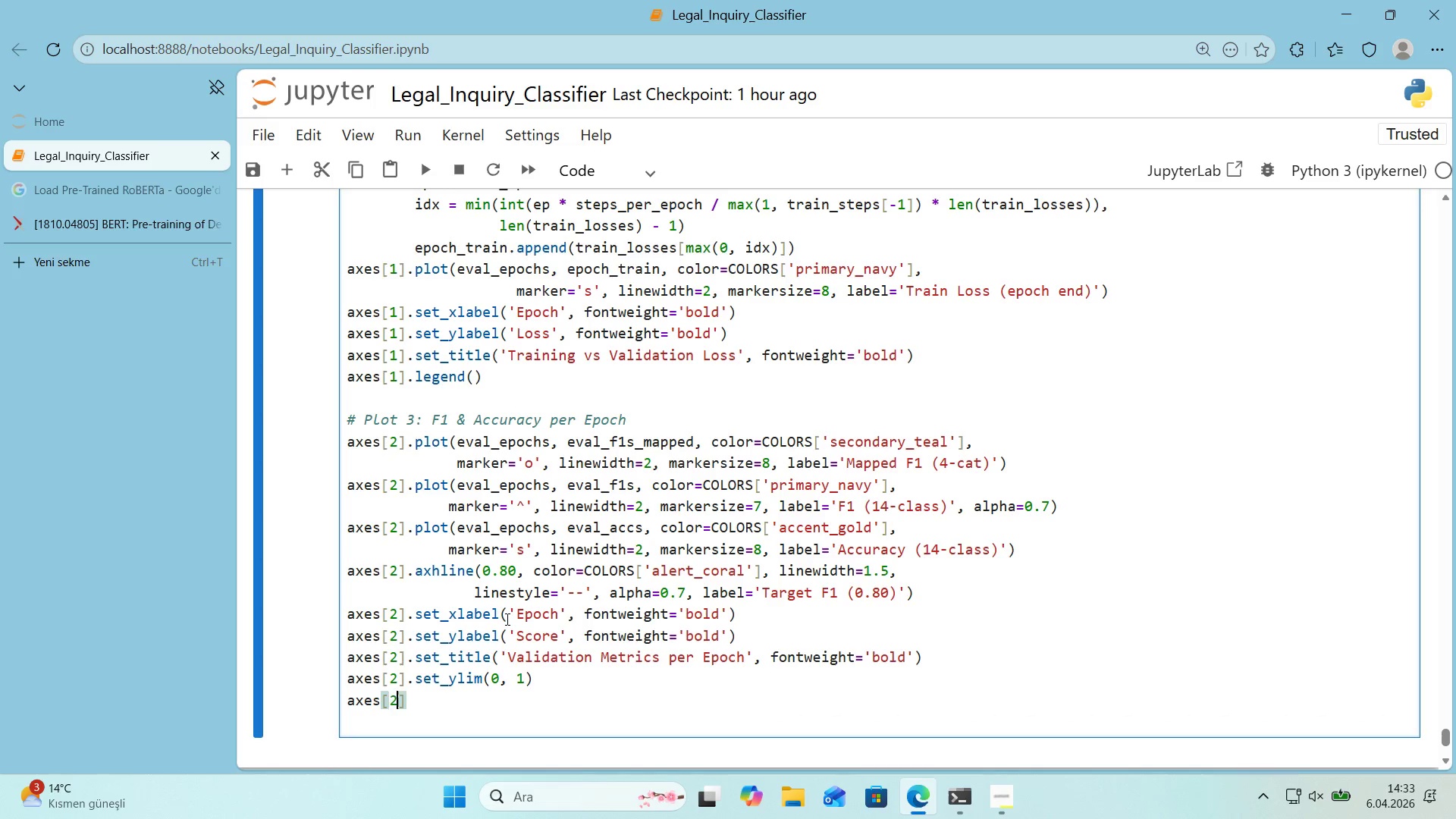 
key(2)
 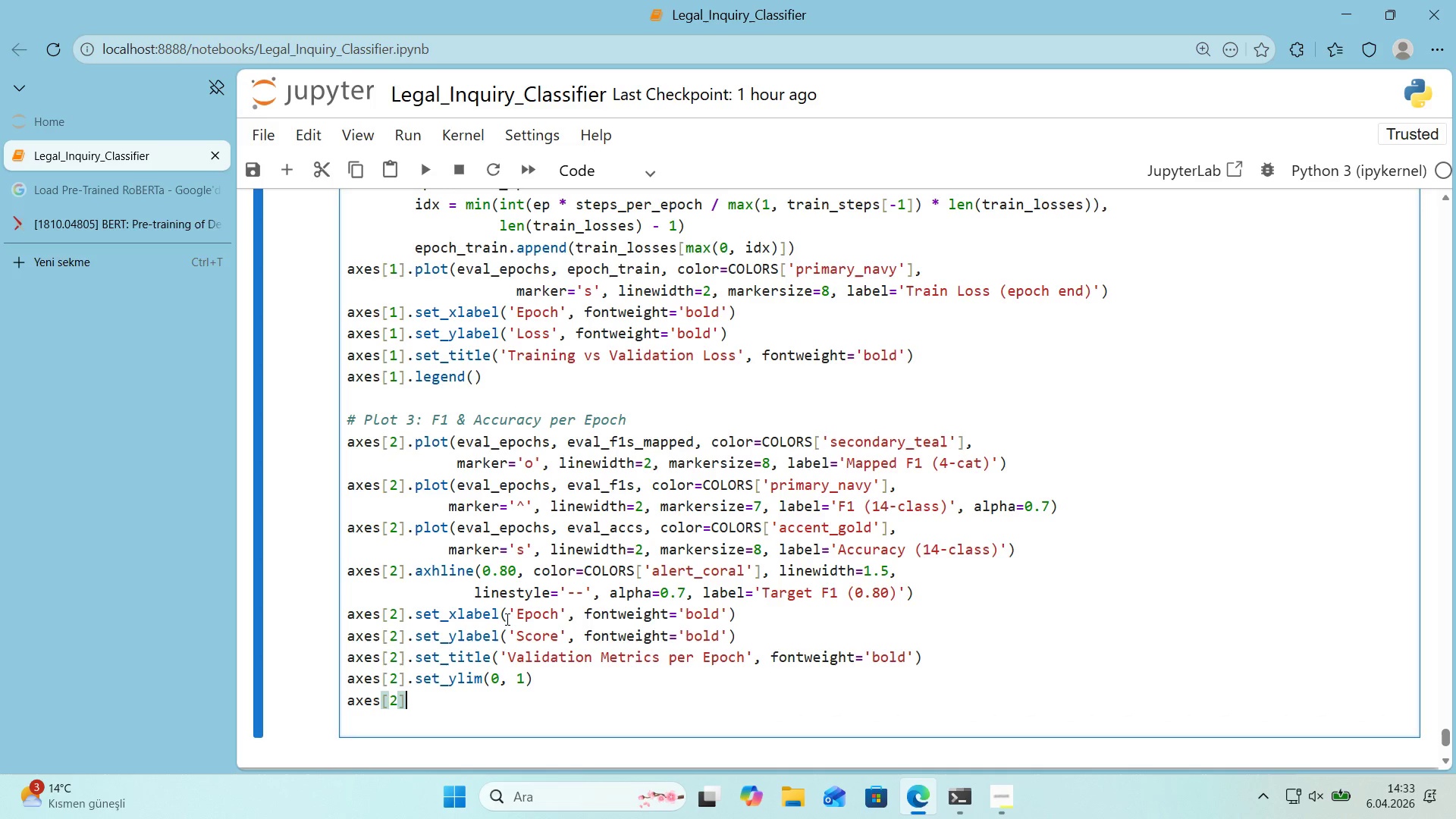 
key(ArrowRight)
 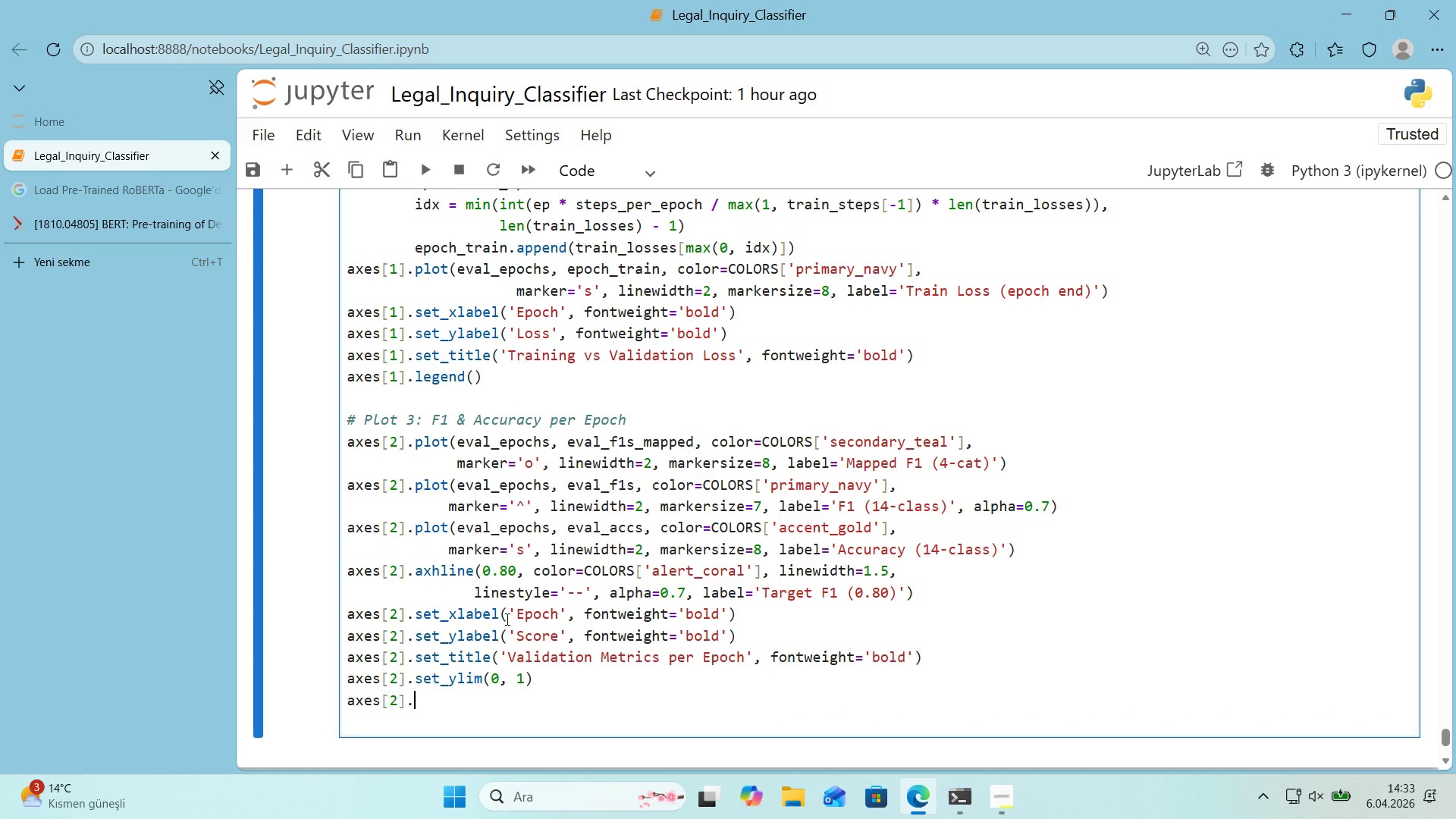 
type(.legend*()
 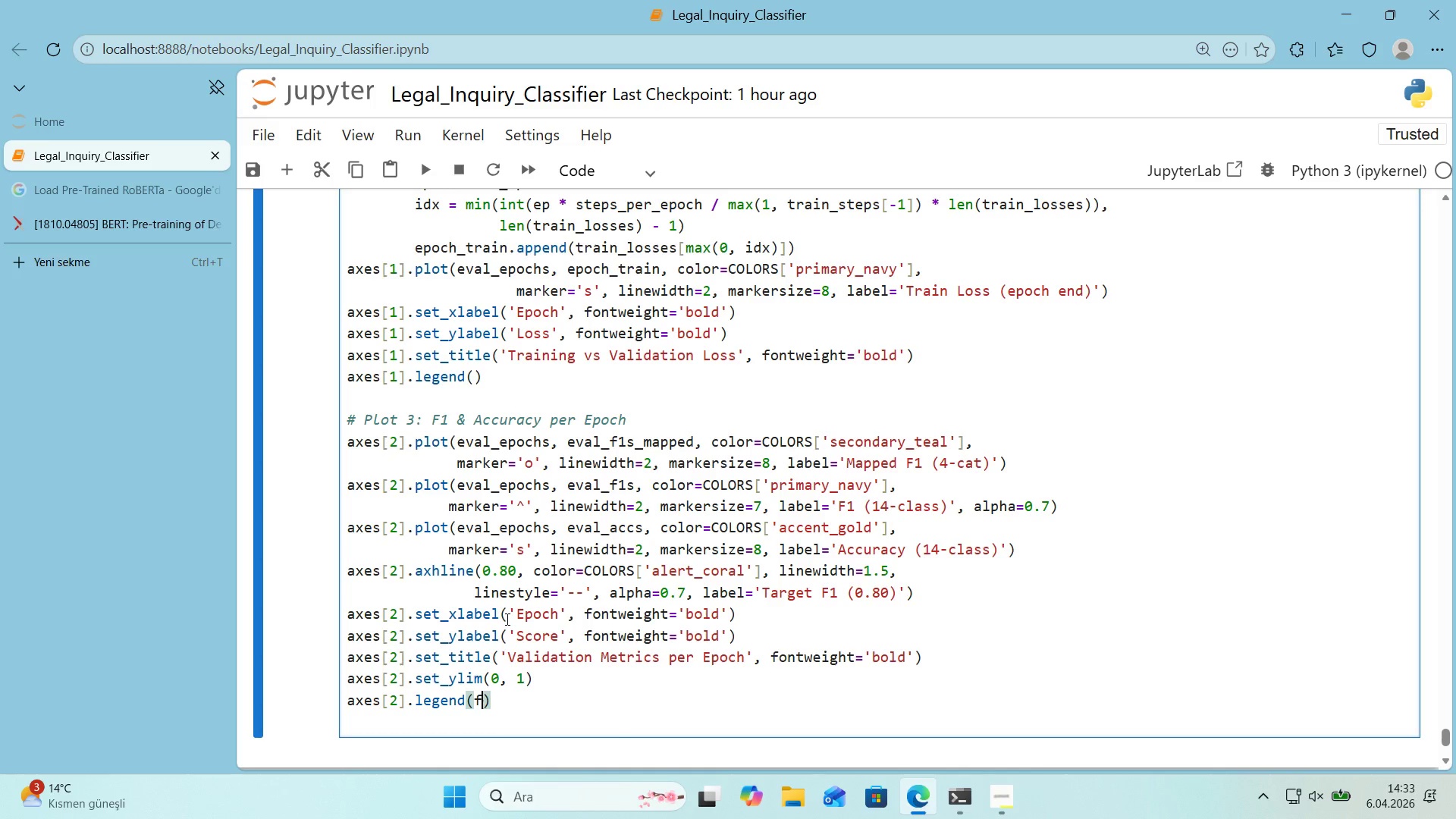 
 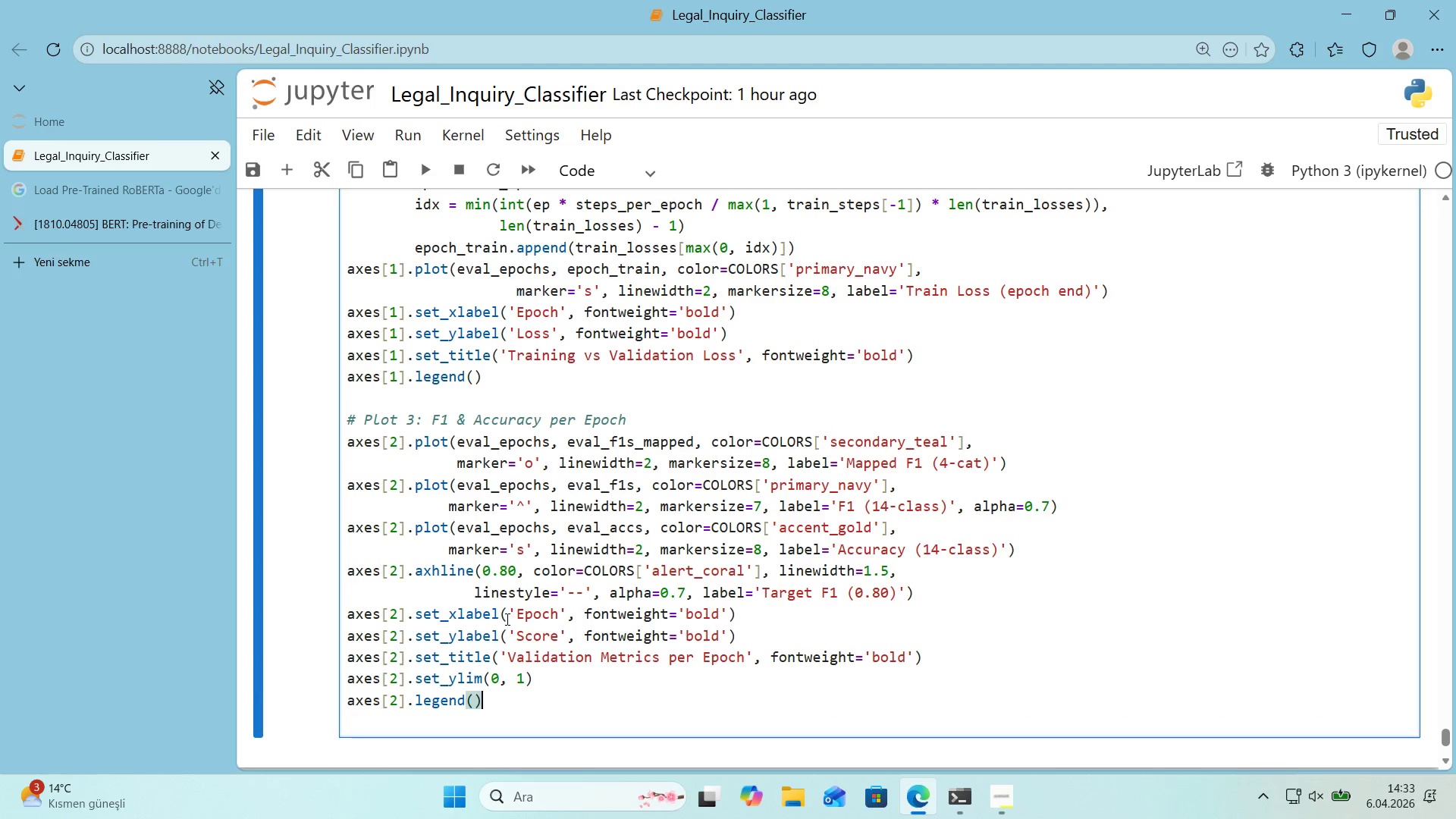 
key(ArrowLeft)
 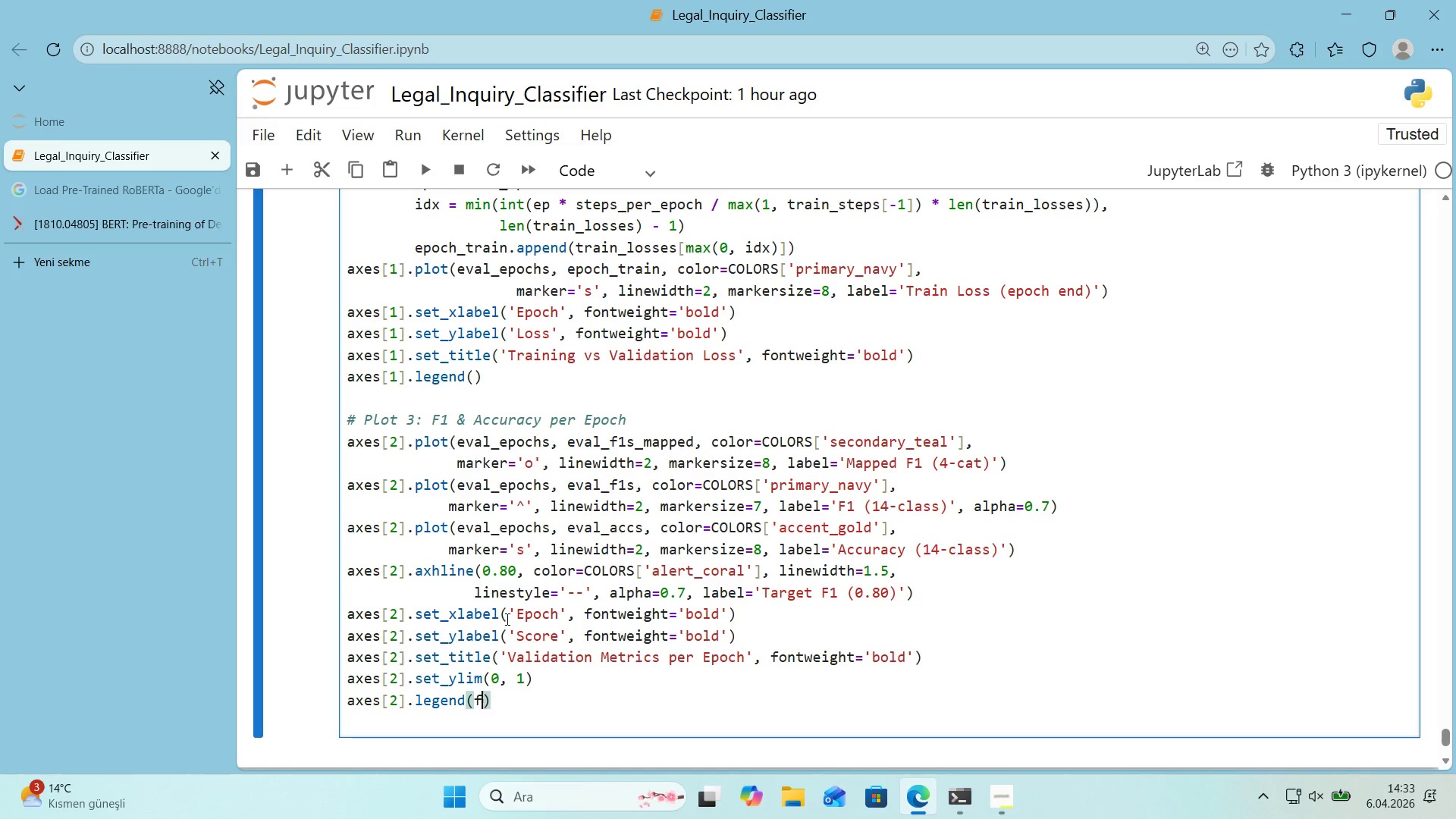 
type(fonts'ze)9)
 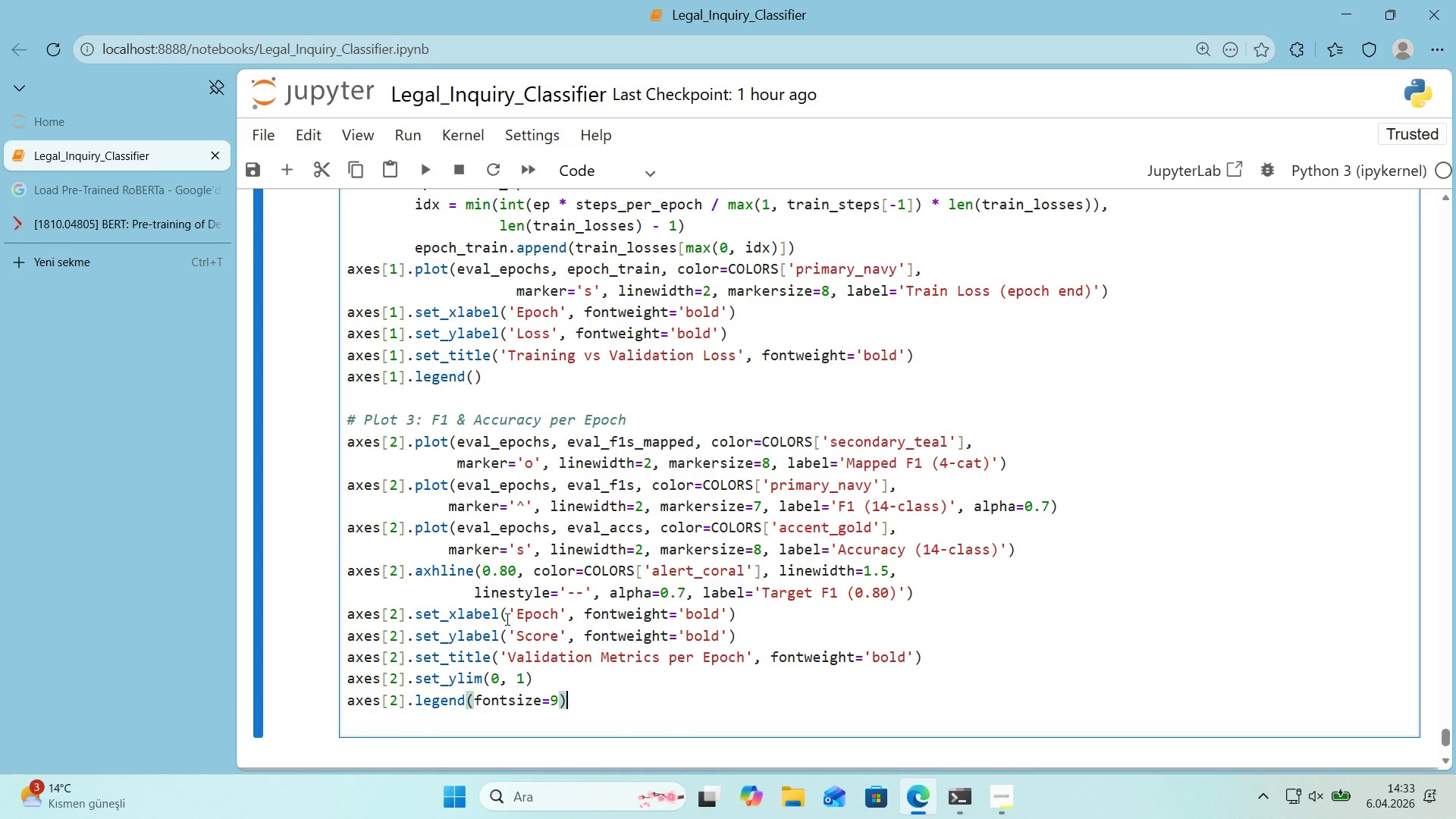 
 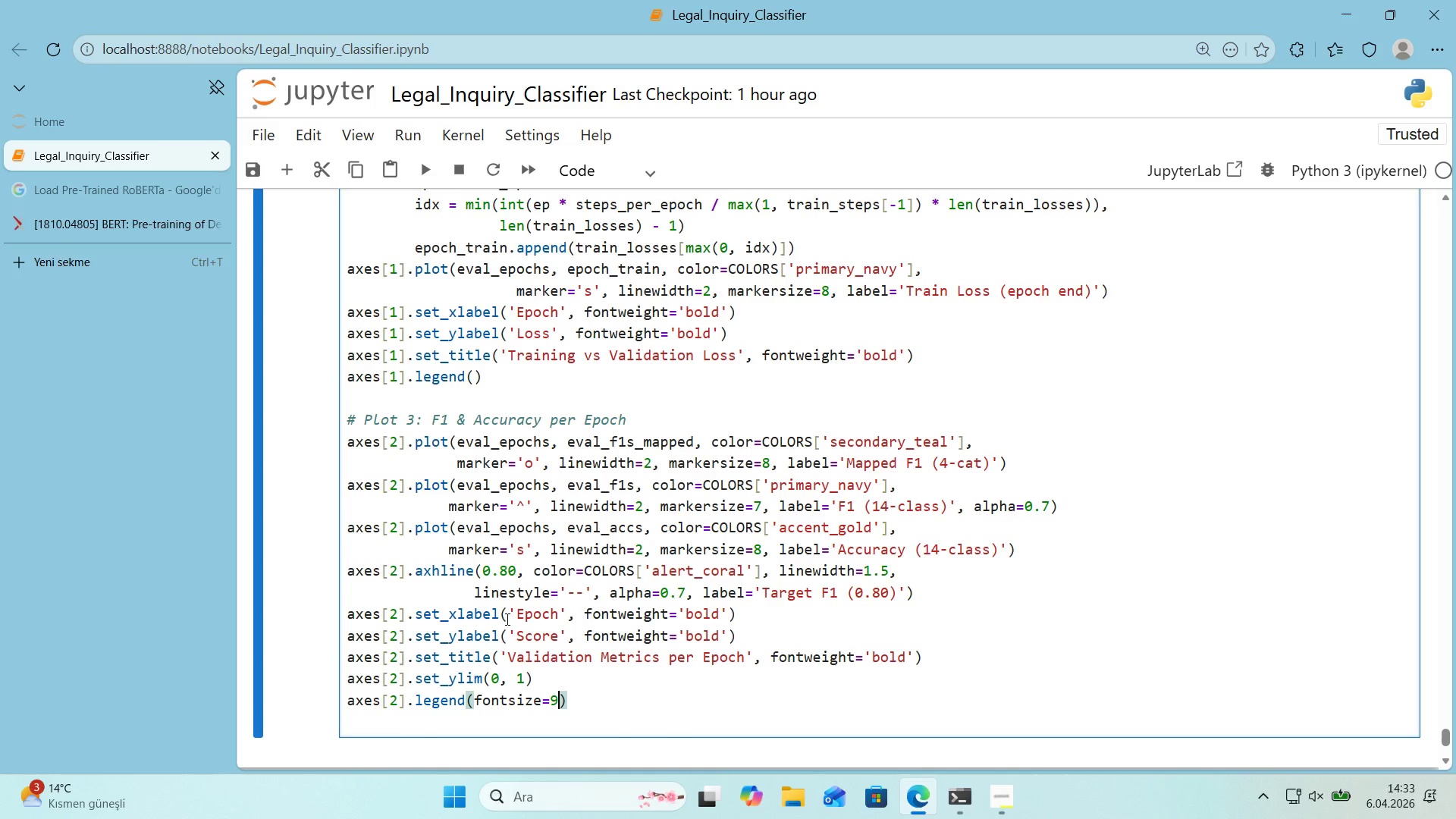 
key(ArrowRight)
 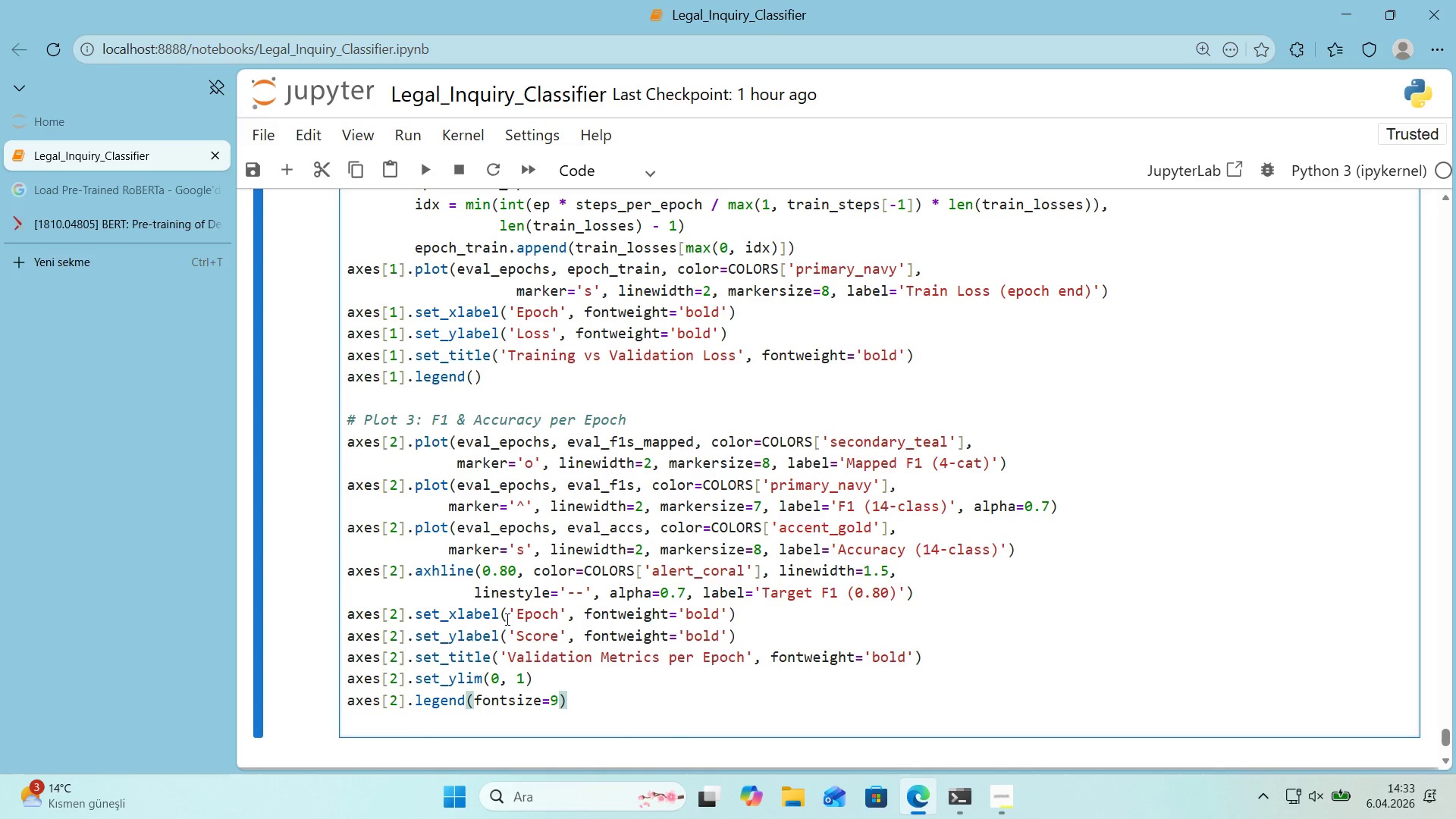 
key(Enter)
 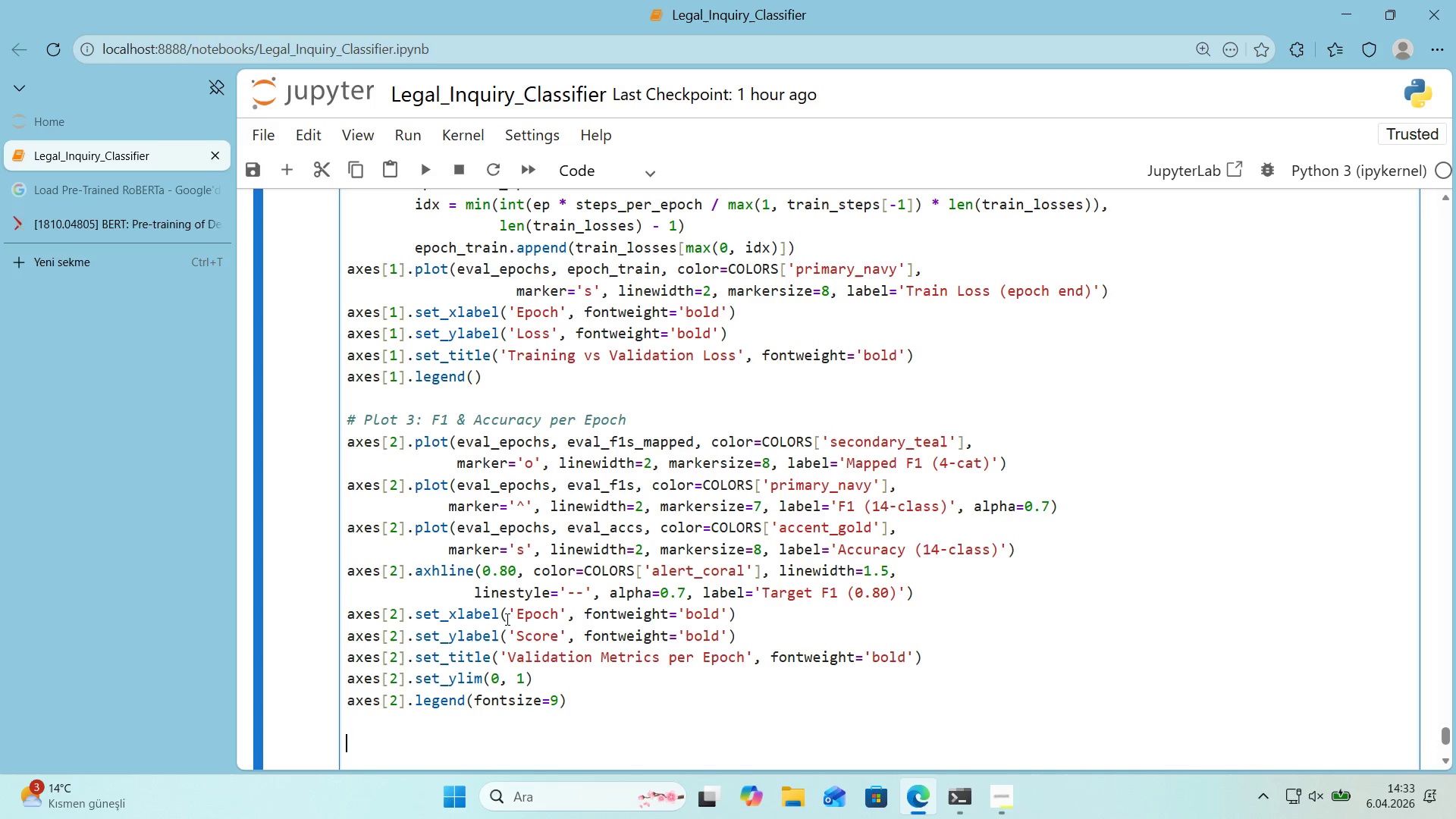 
key(Enter)
 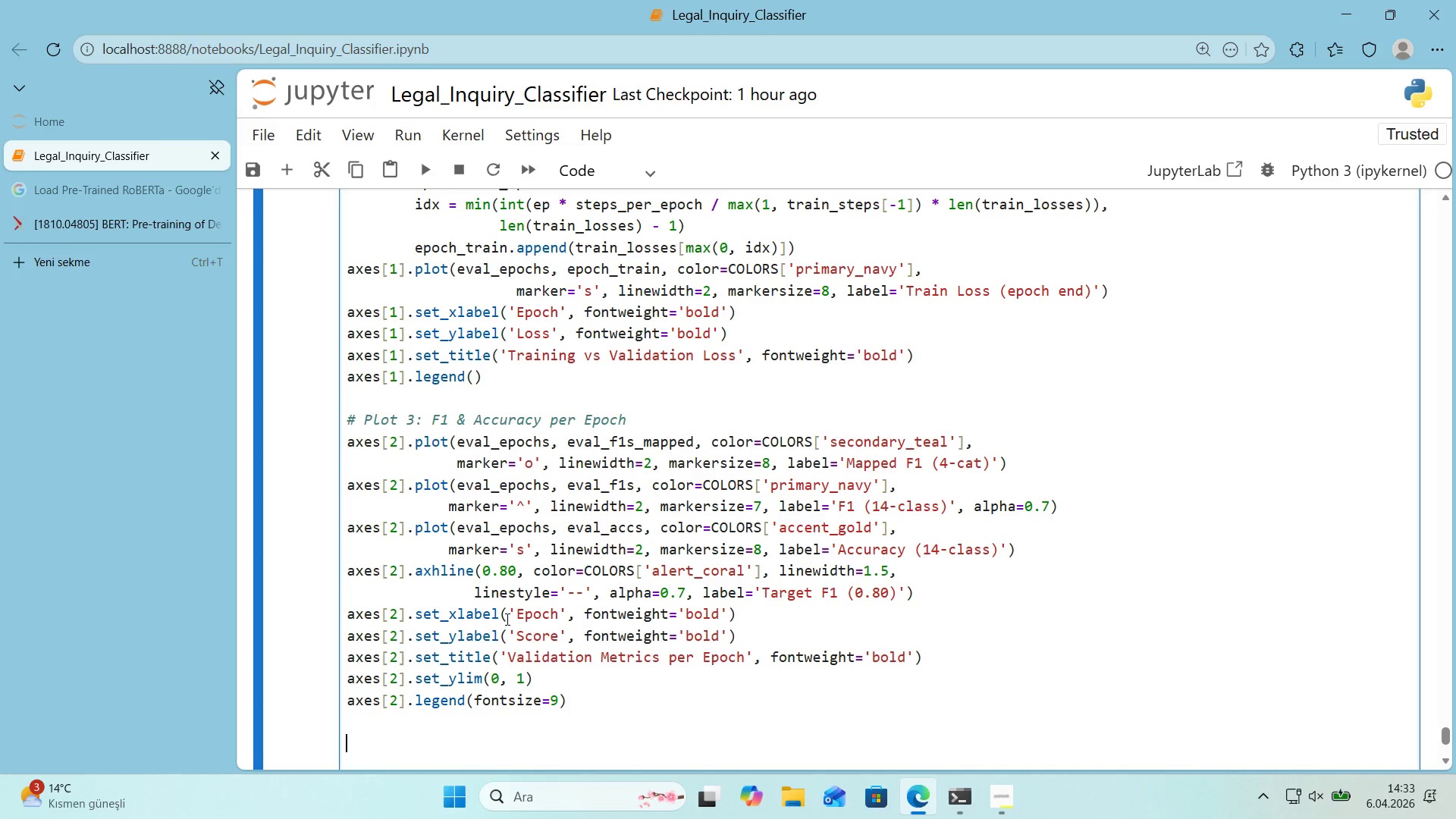 
type(plt.supt'tle*()
 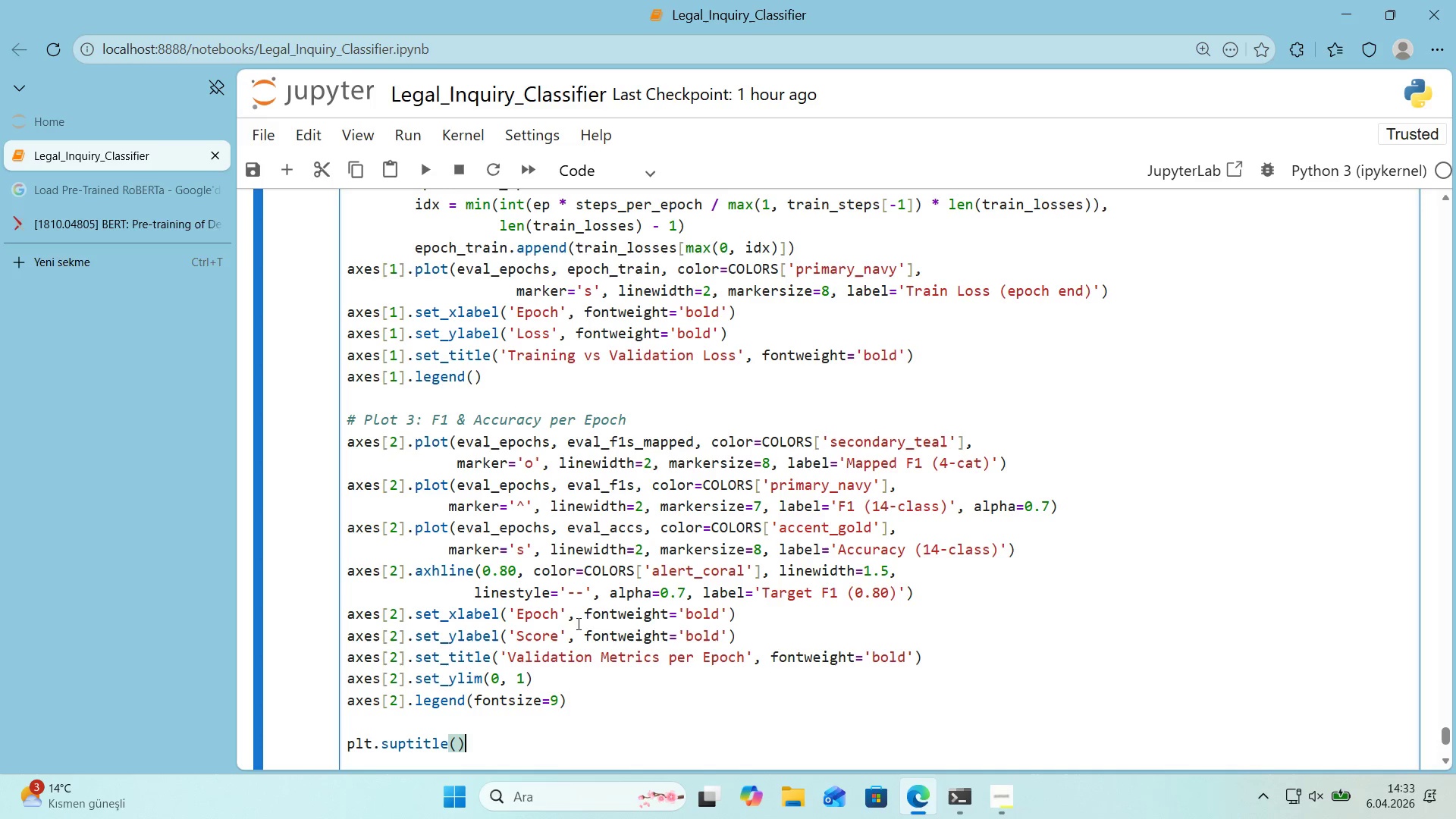 
scroll: coordinate [581, 622], scroll_direction: down, amount: 1.0
 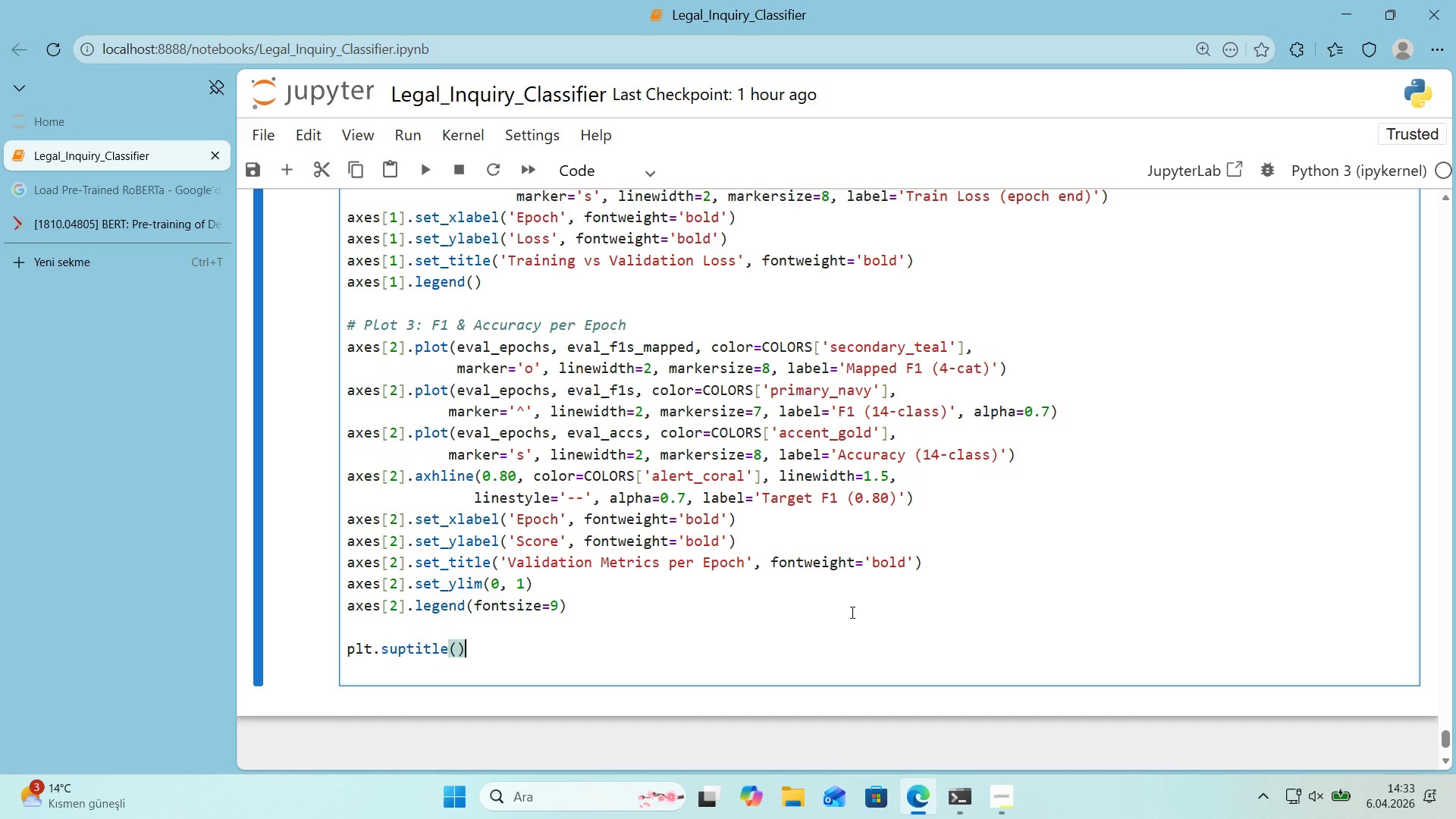 
wait(6.48)
 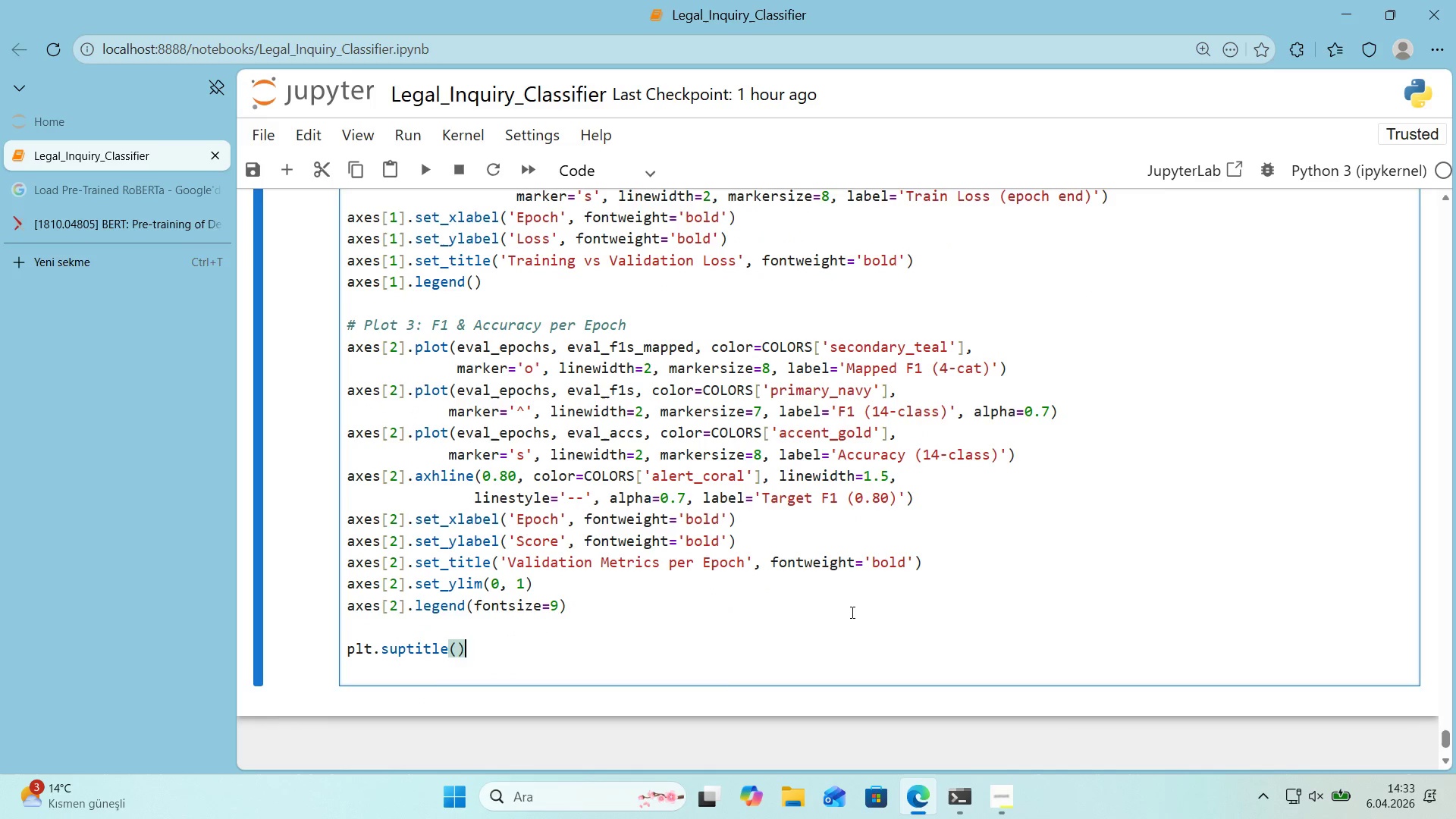 
key(ArrowLeft)
 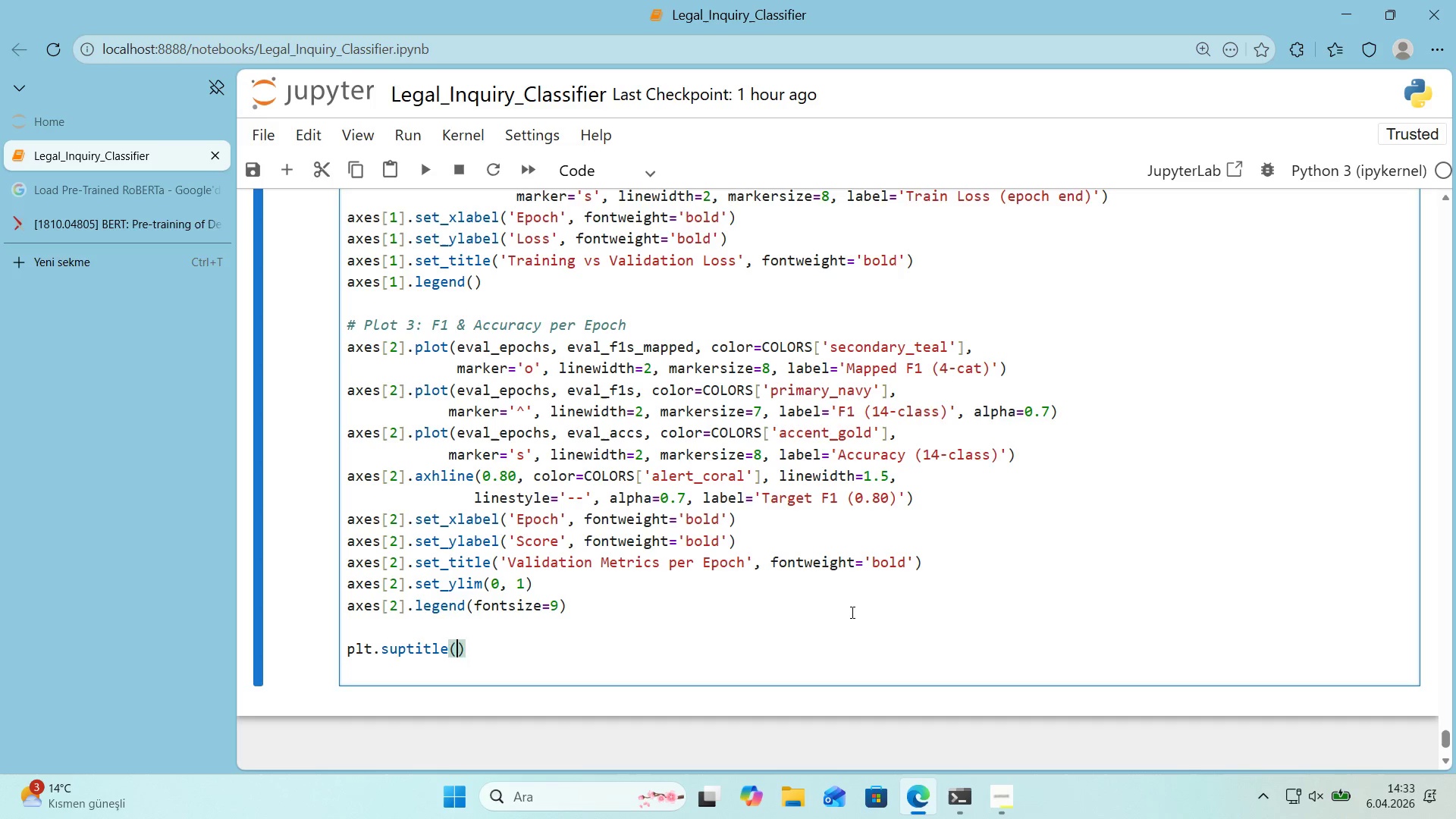 
type(@@)
 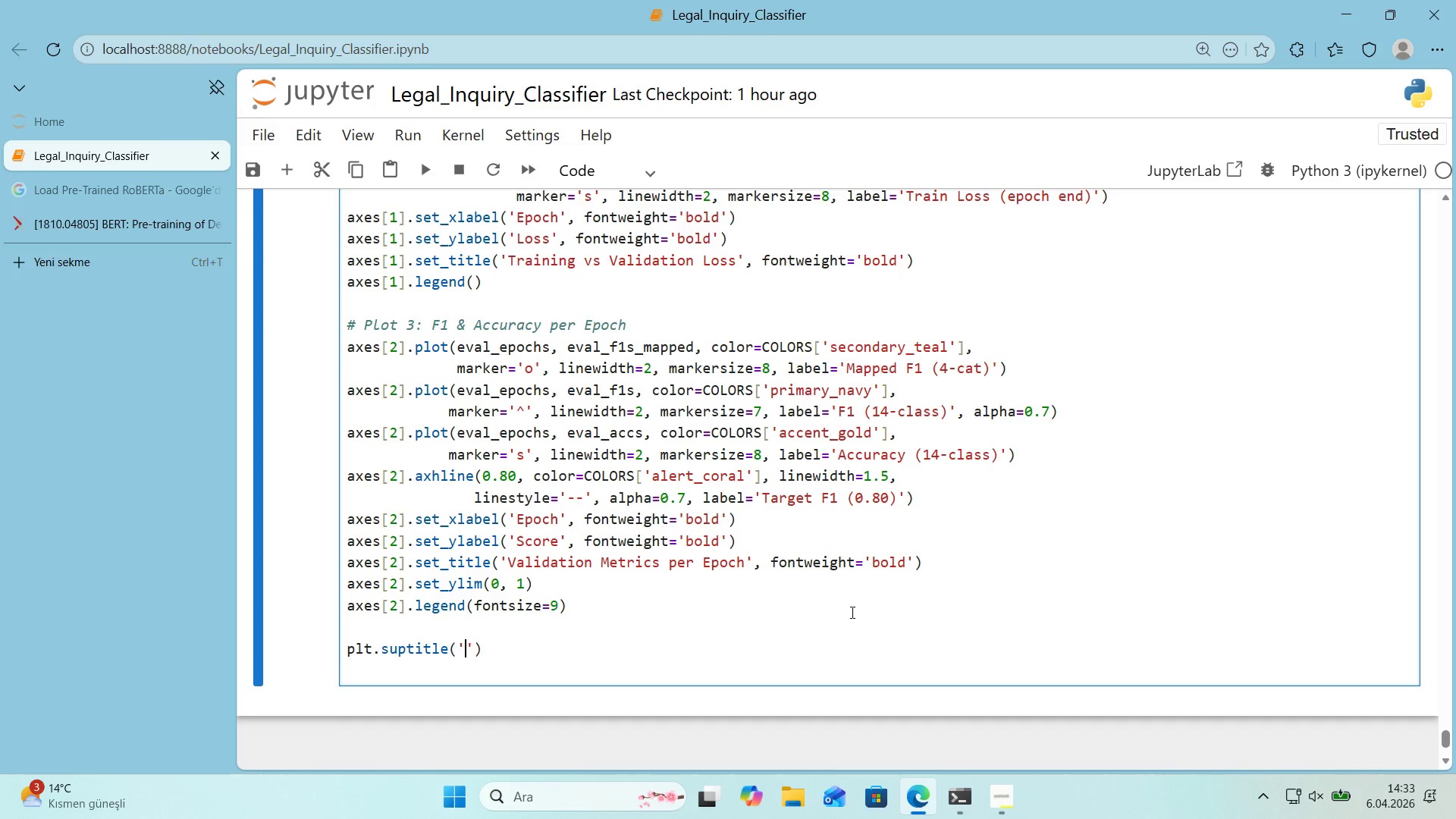 
key(ArrowLeft)
 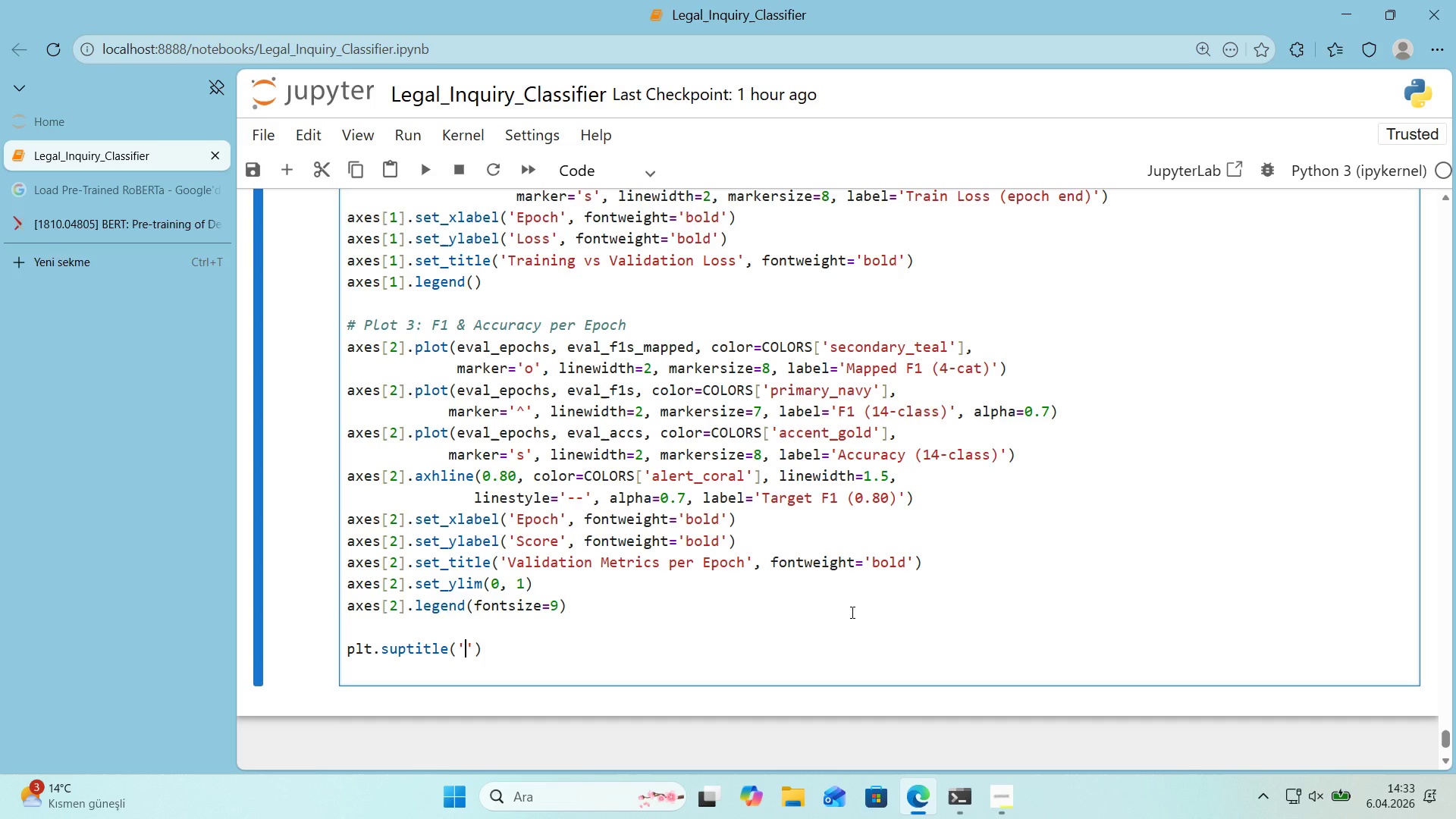 
type(Model Tra'n'ng H'story - RoBERTa F'ne-Tun'ng *()
 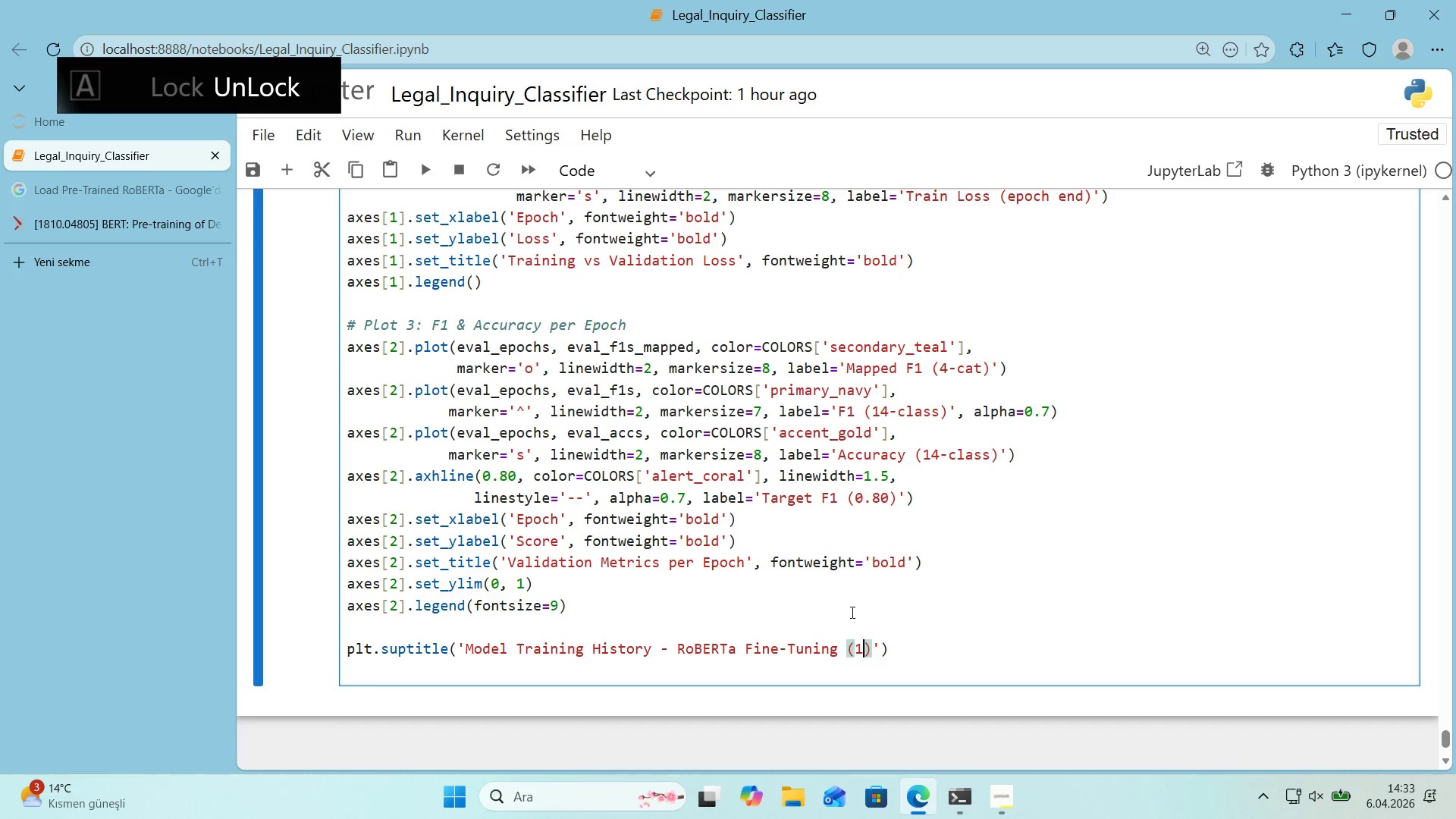 
 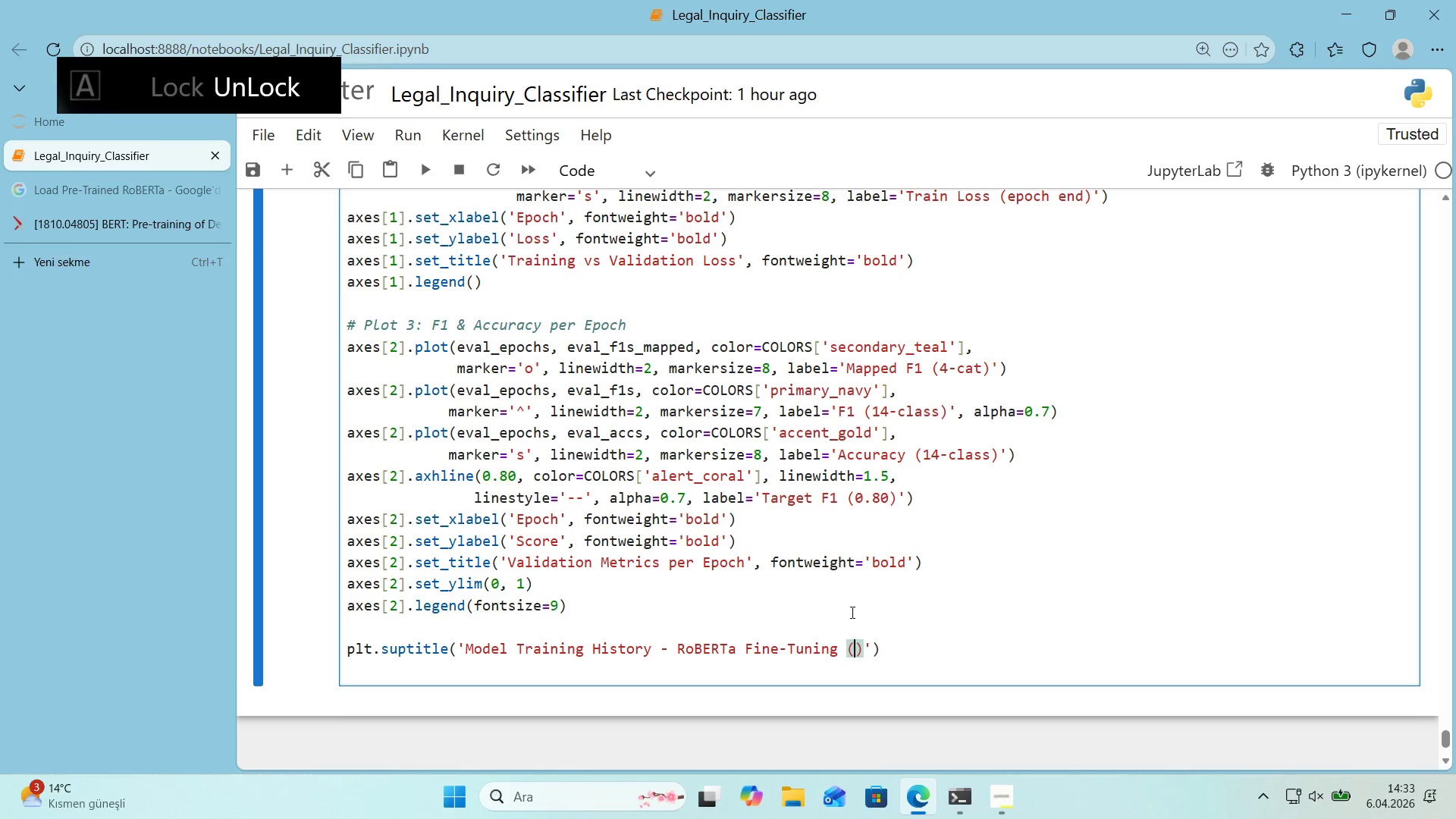 
key(ArrowLeft)
 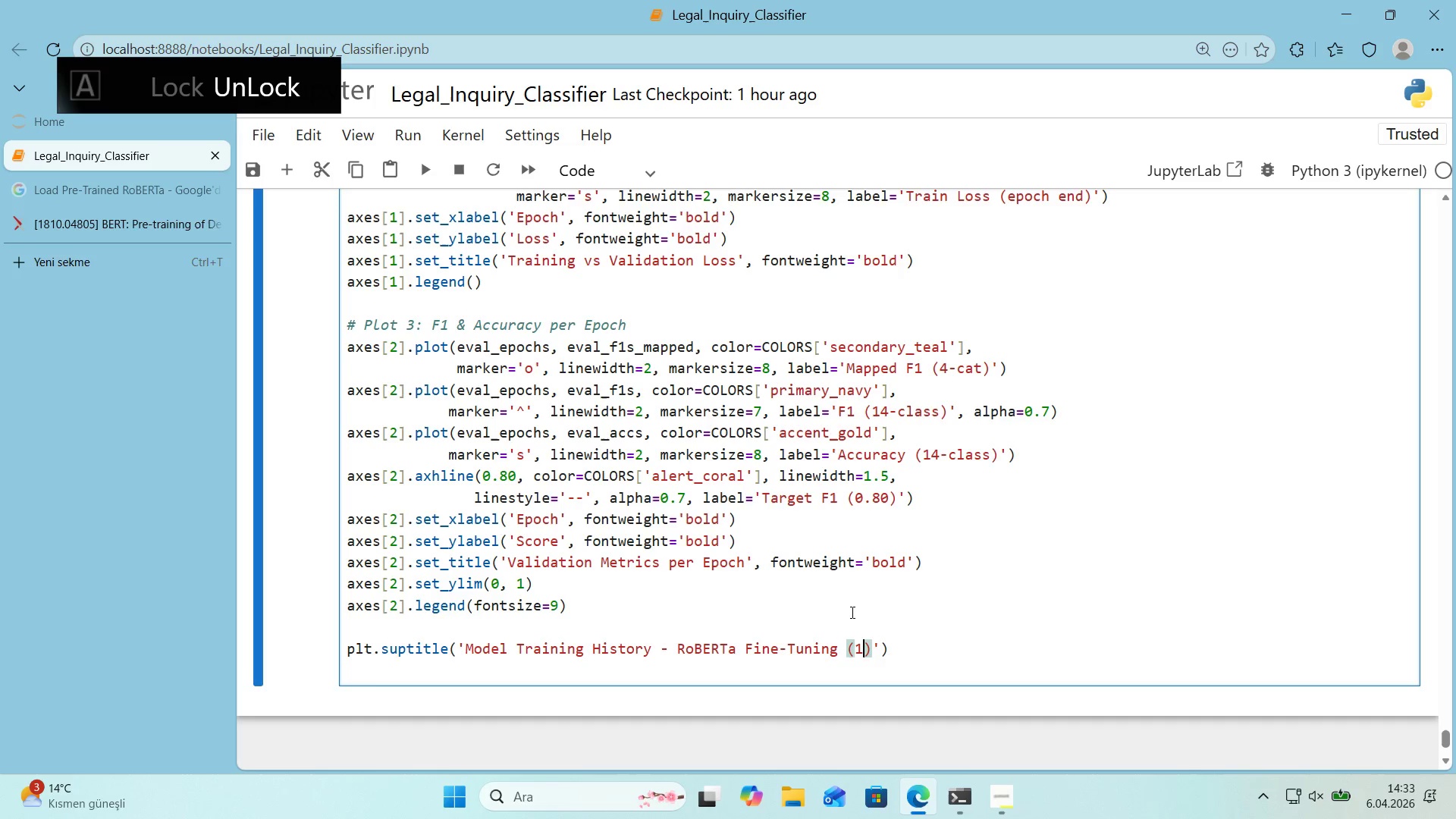 
type(14 classes)
 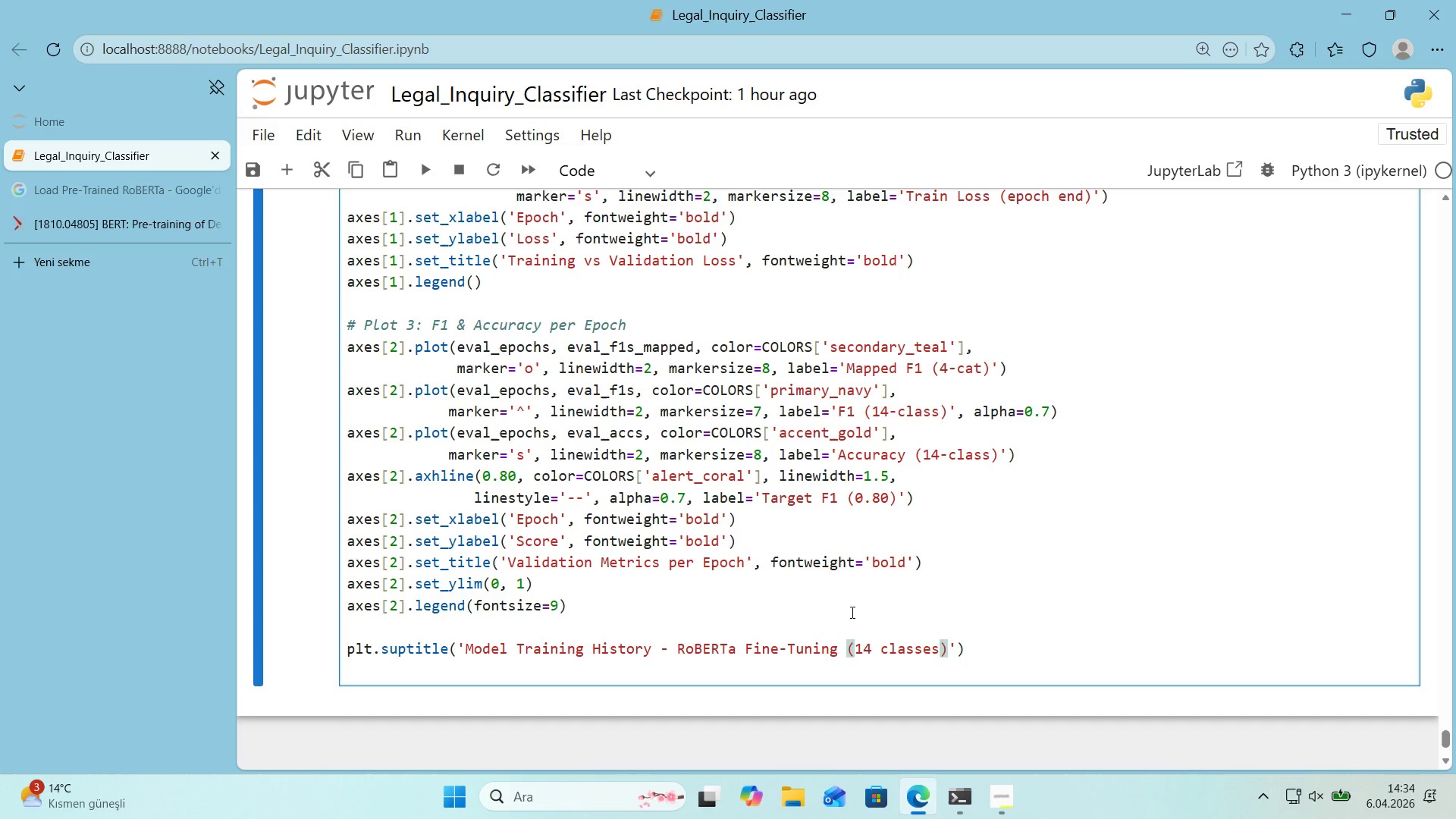 
key(ArrowRight)
 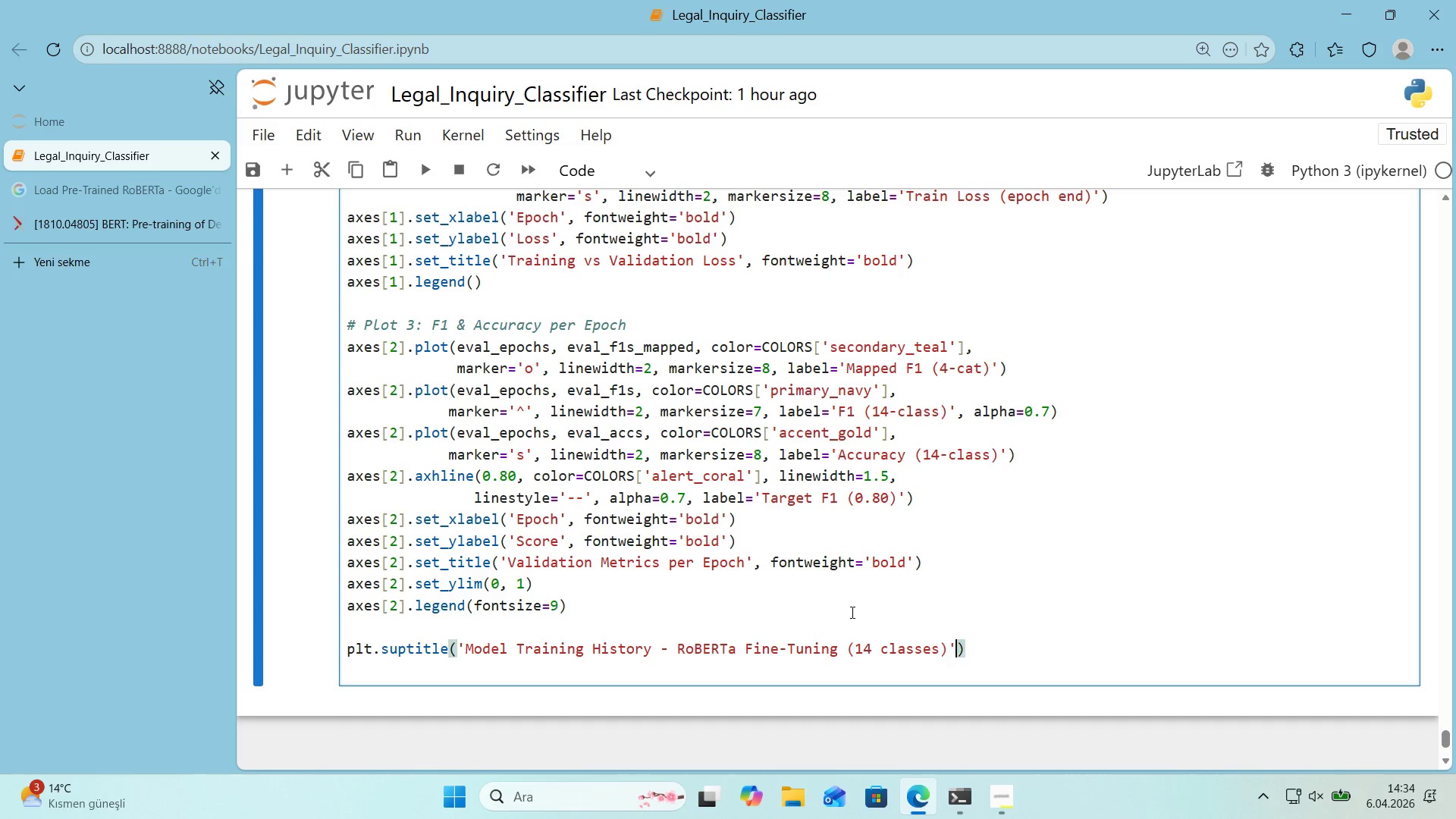 
key(ArrowRight)
 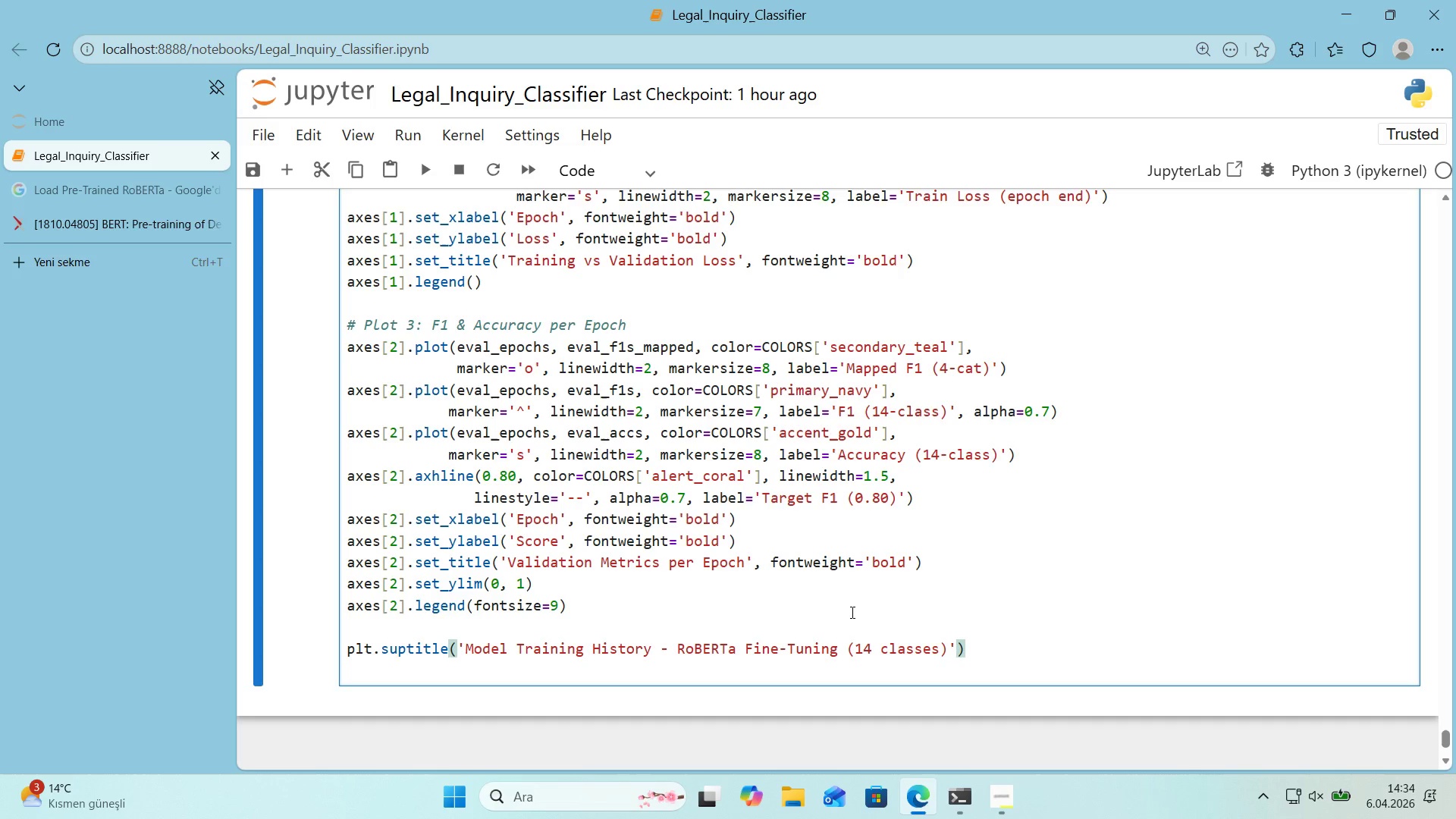 
key(Comma)
 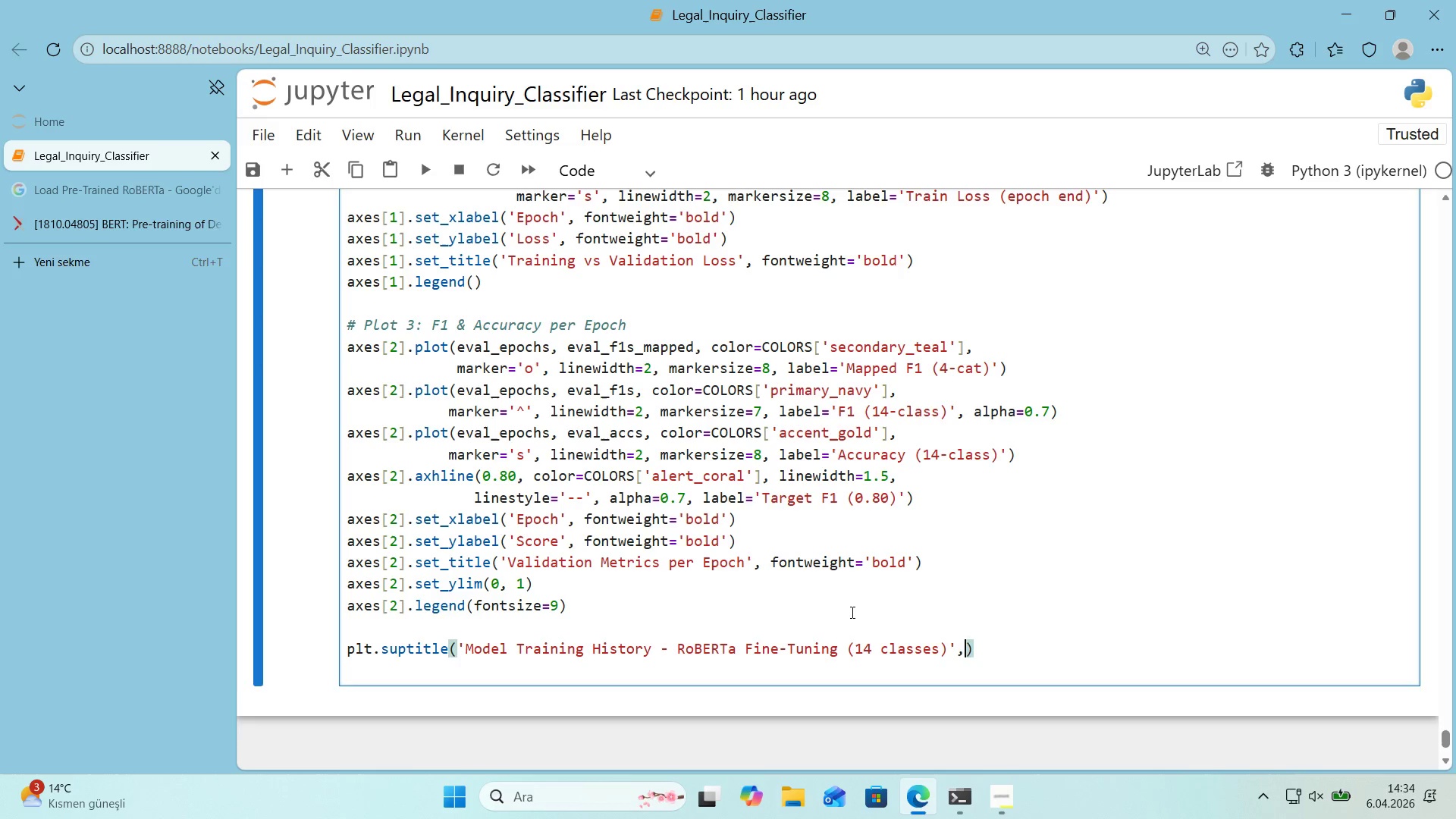 
key(Enter)
 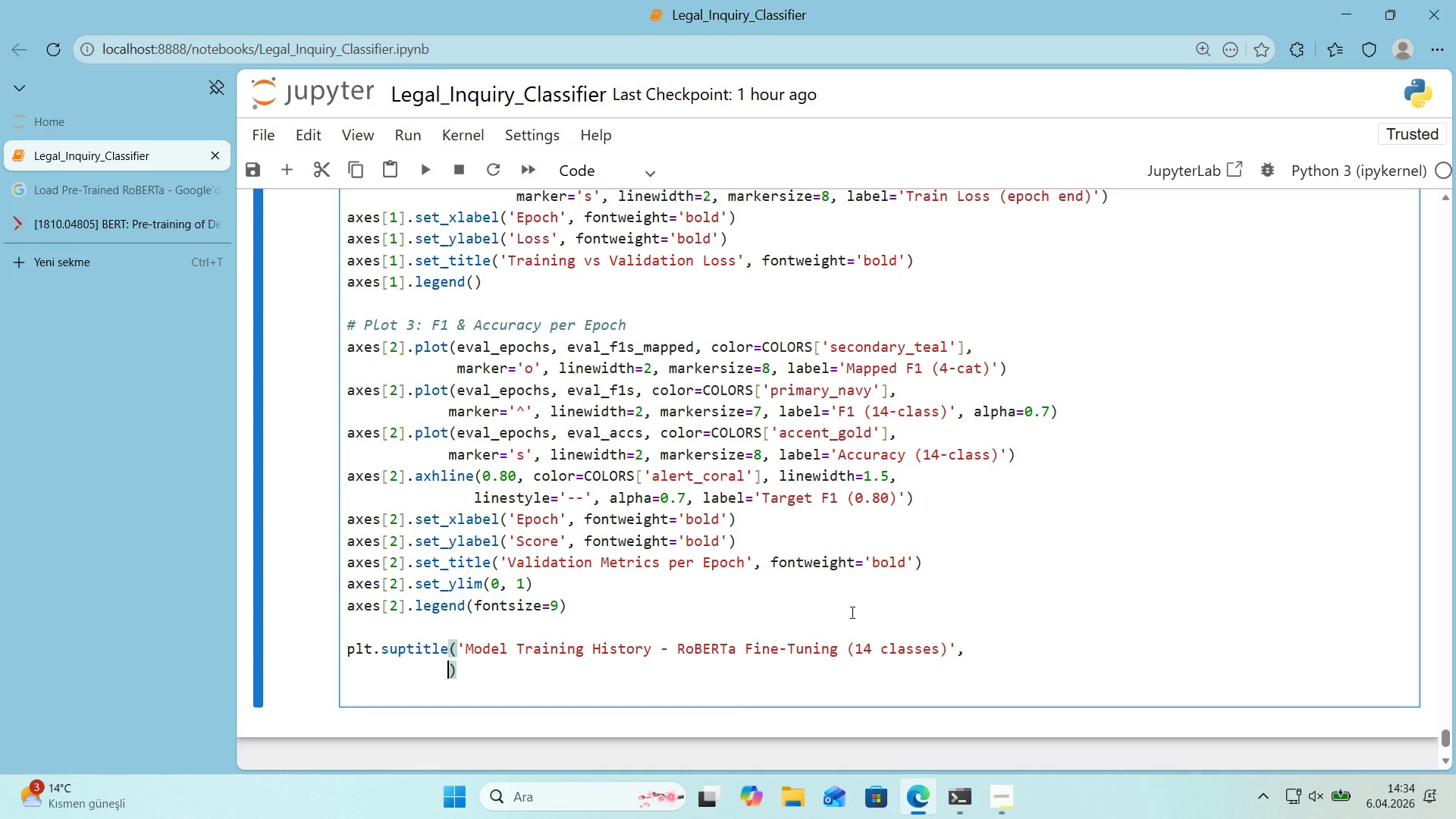 
type(fonte')
key(Backspace)
key(Backspace)
type(we'ght)@@)
 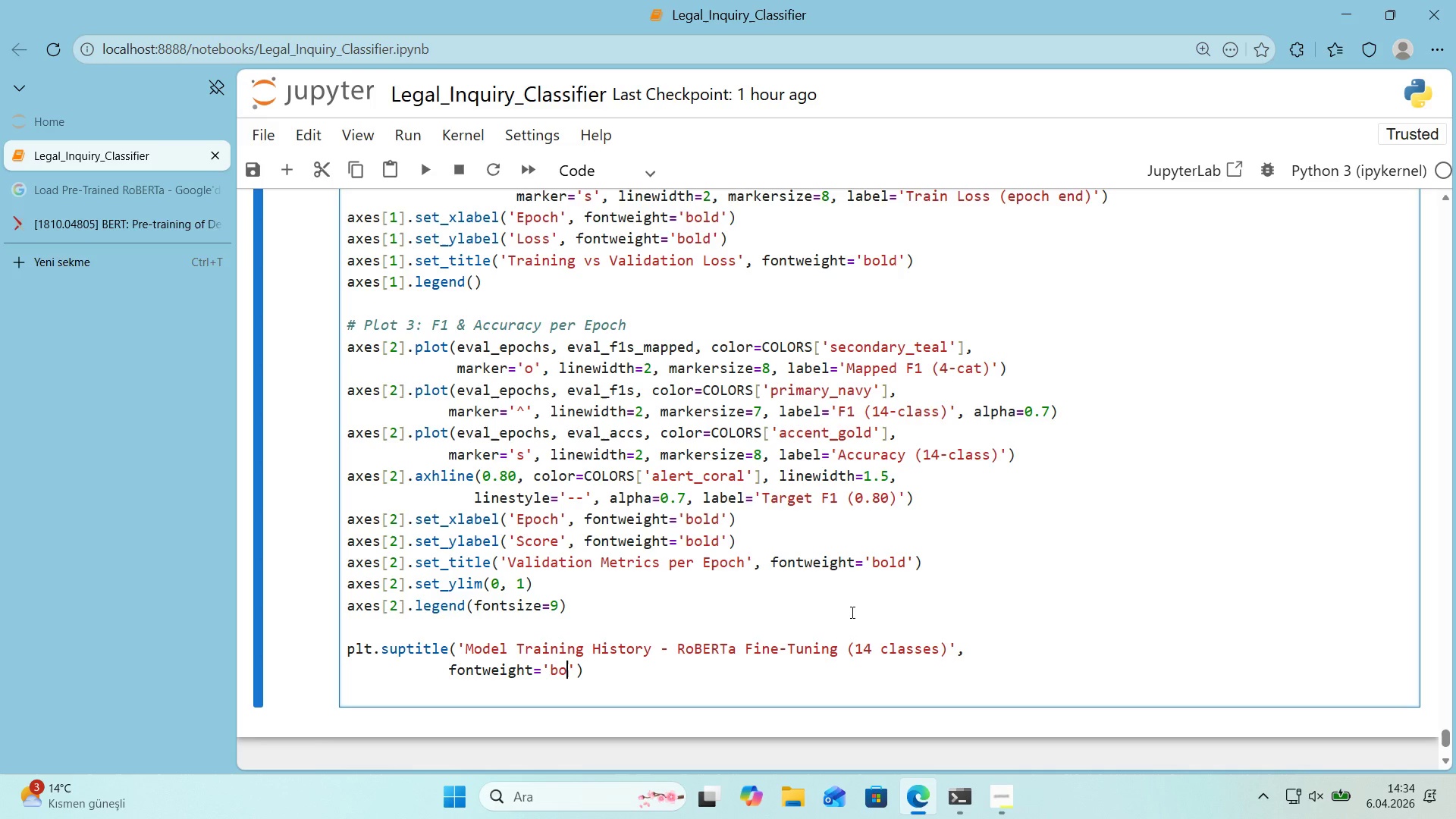 
 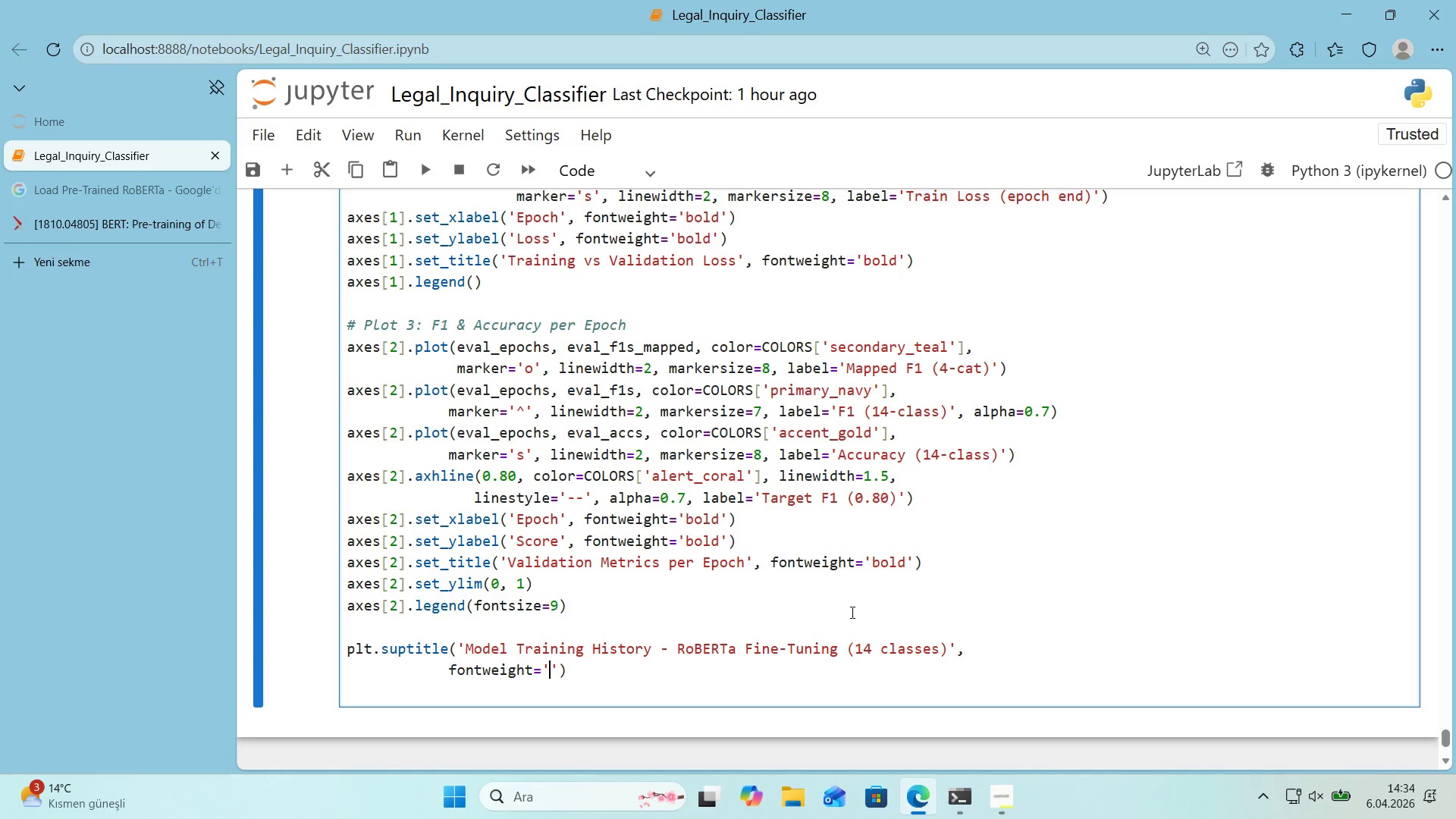 
key(ArrowLeft)
 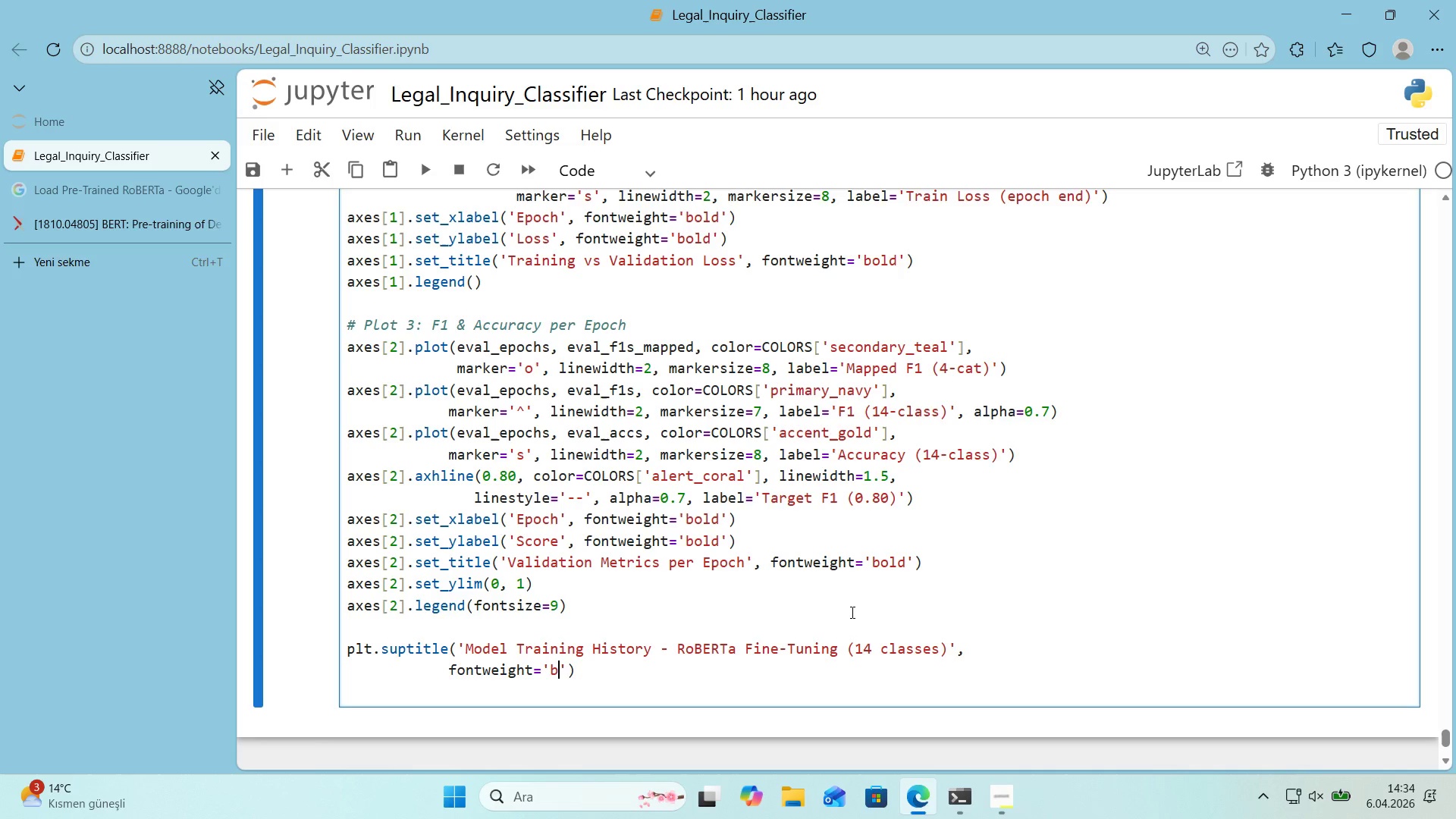 
type(bold)
 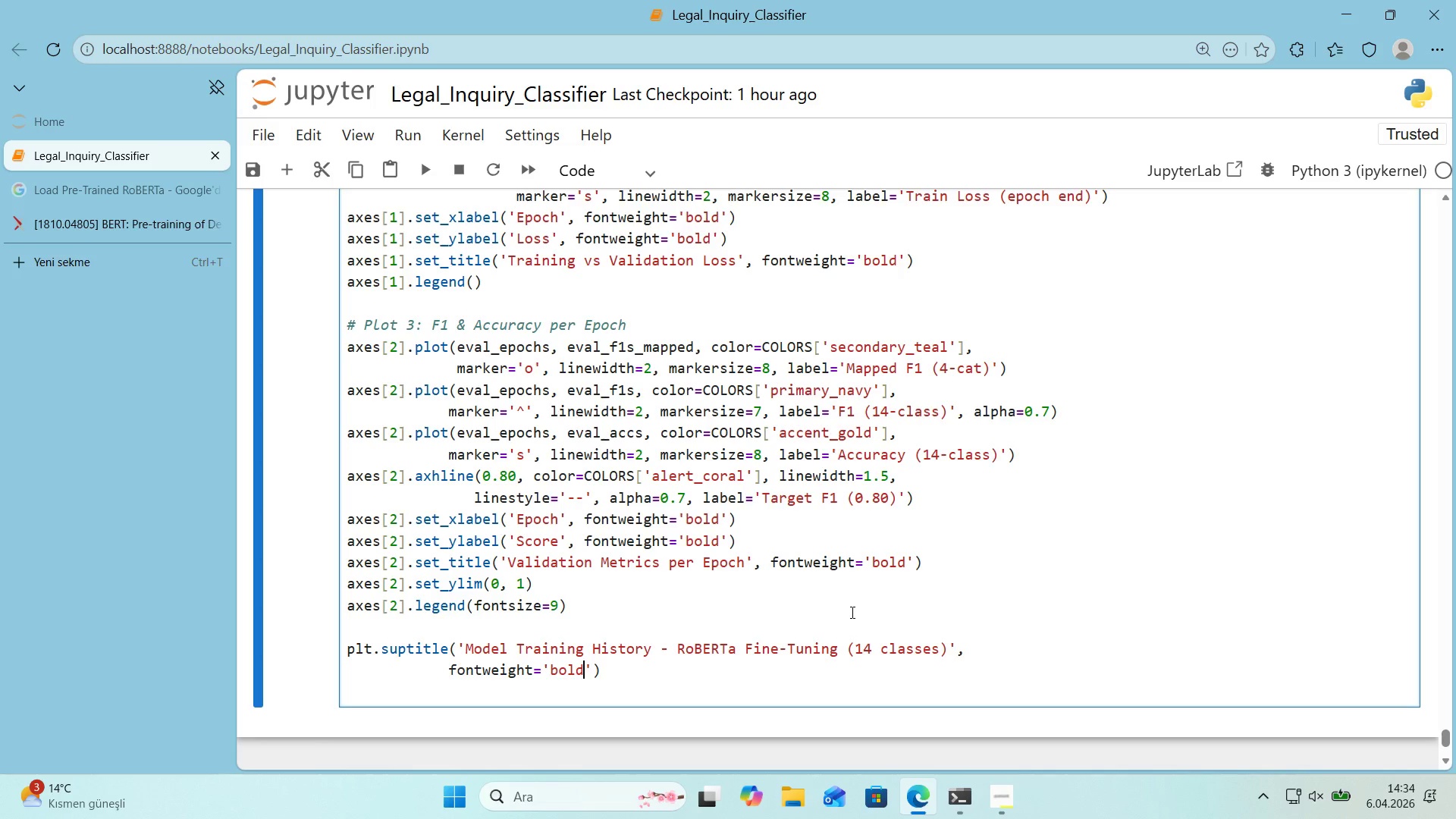 
key(ArrowRight)
 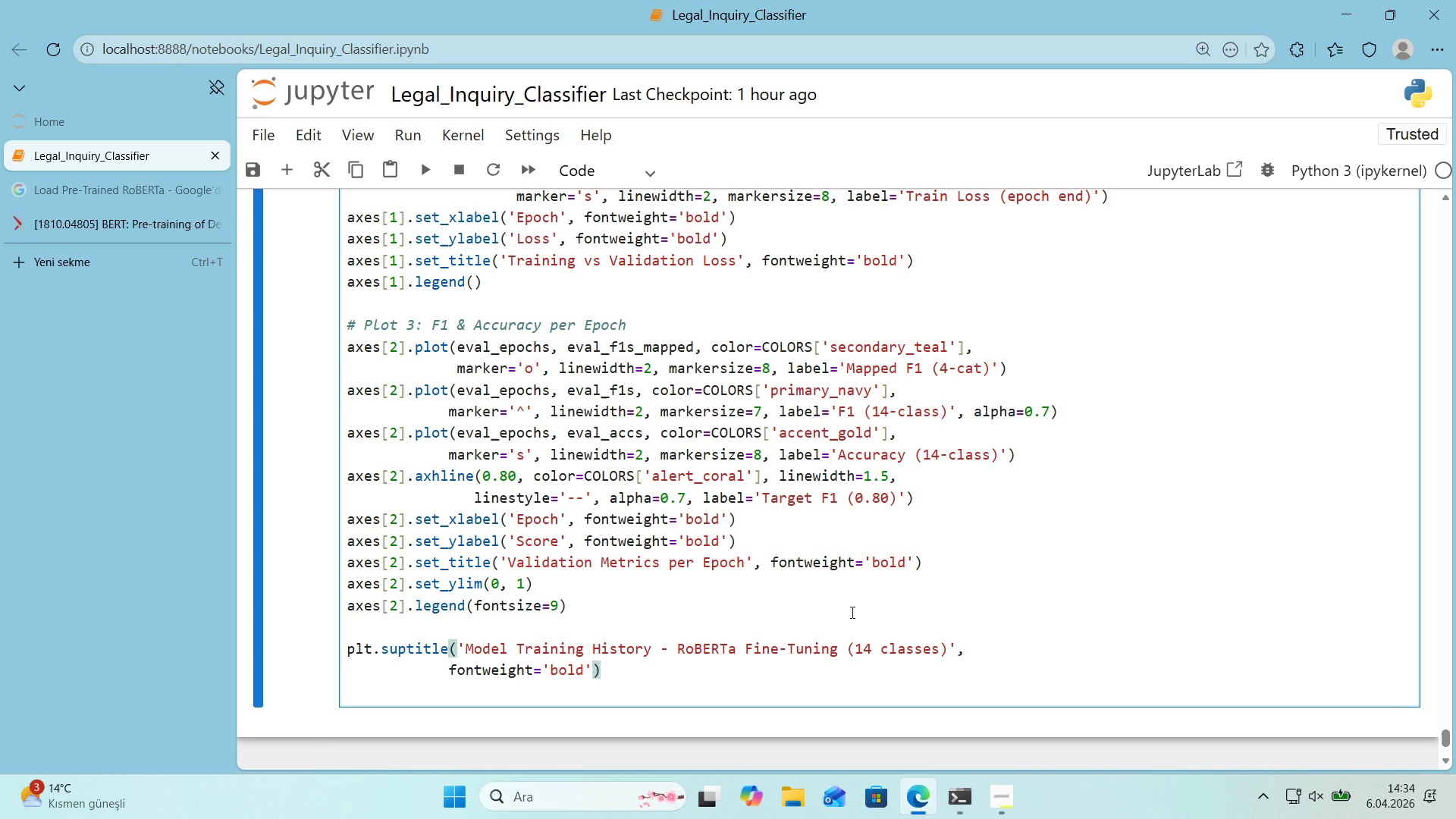 
type(, fonts'ze)1)
key(Backspace)
type(4)
key(Backspace)
type(14, y)1.02)
 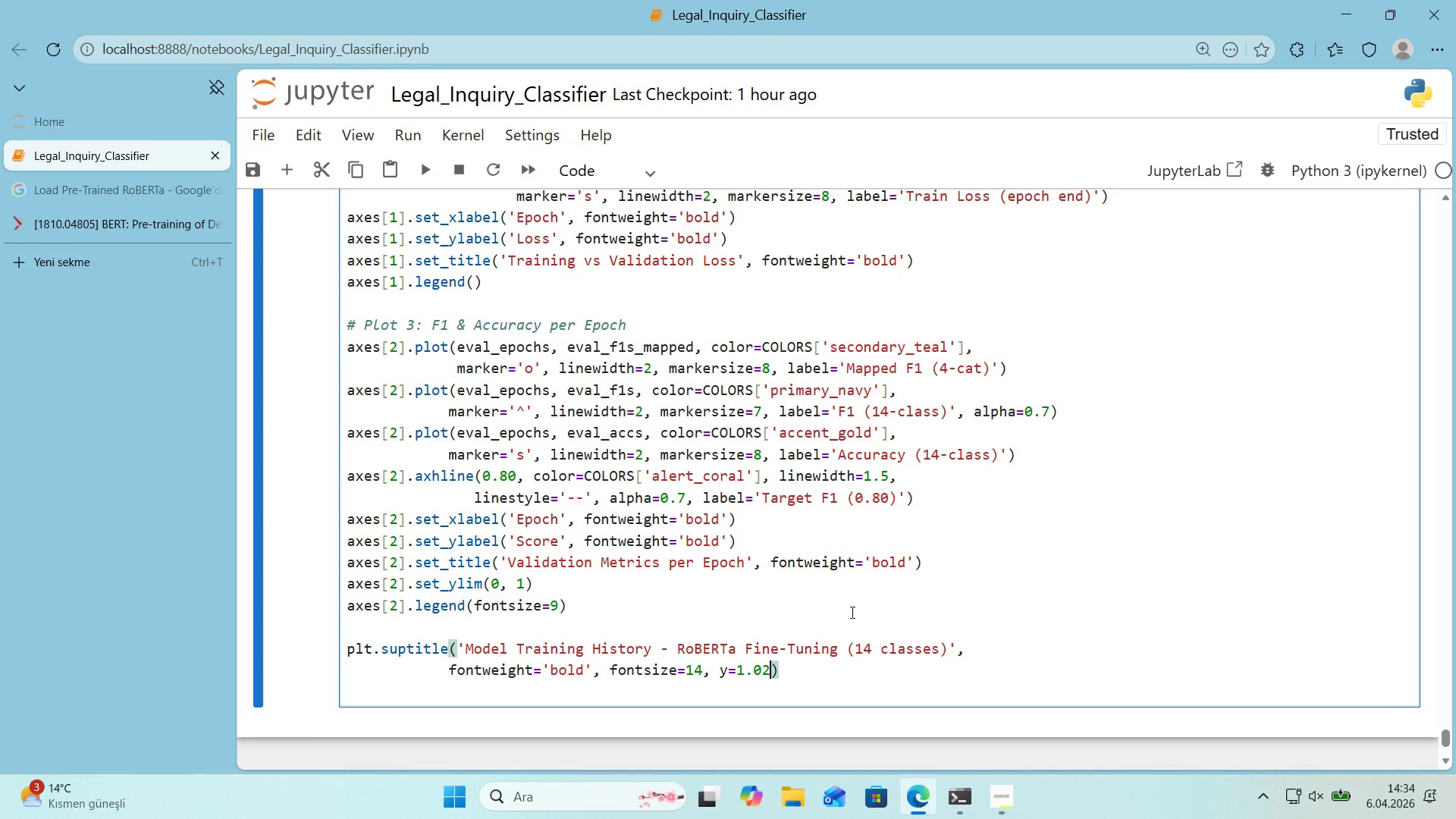 
key(ArrowRight)
 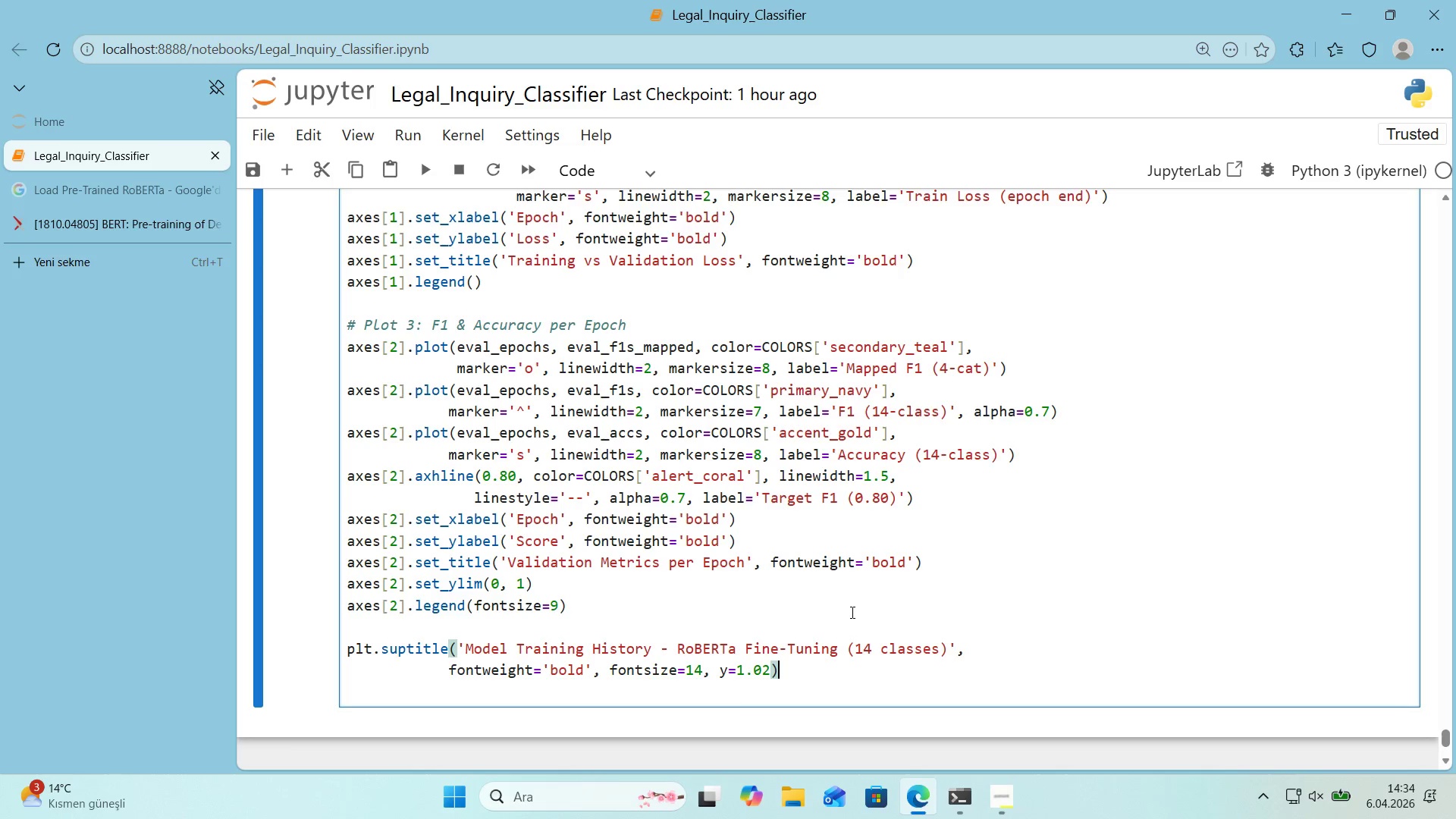 
key(Enter)
 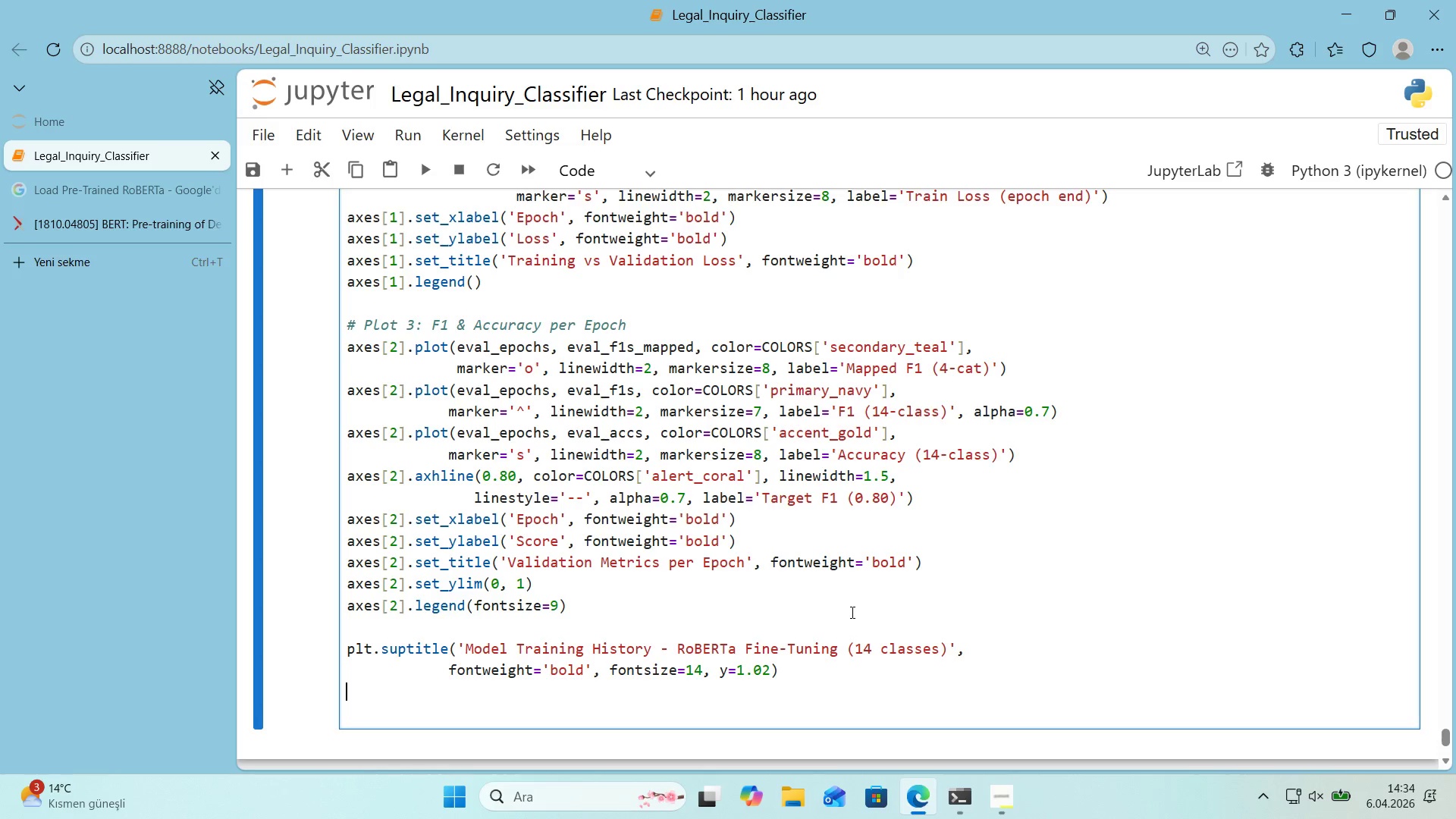 
type(plt.t'ght_layout*()
 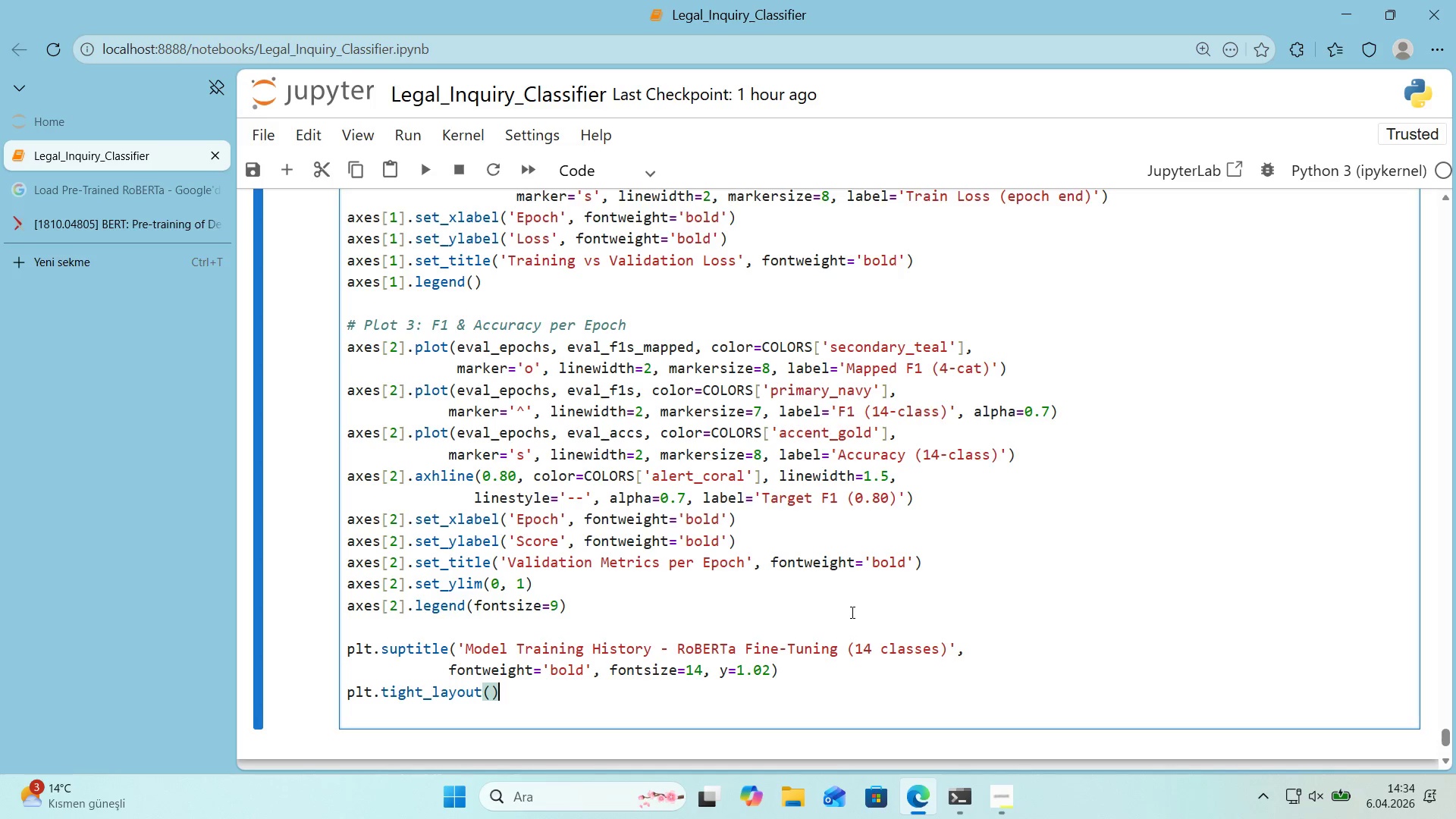 
key(Enter)
 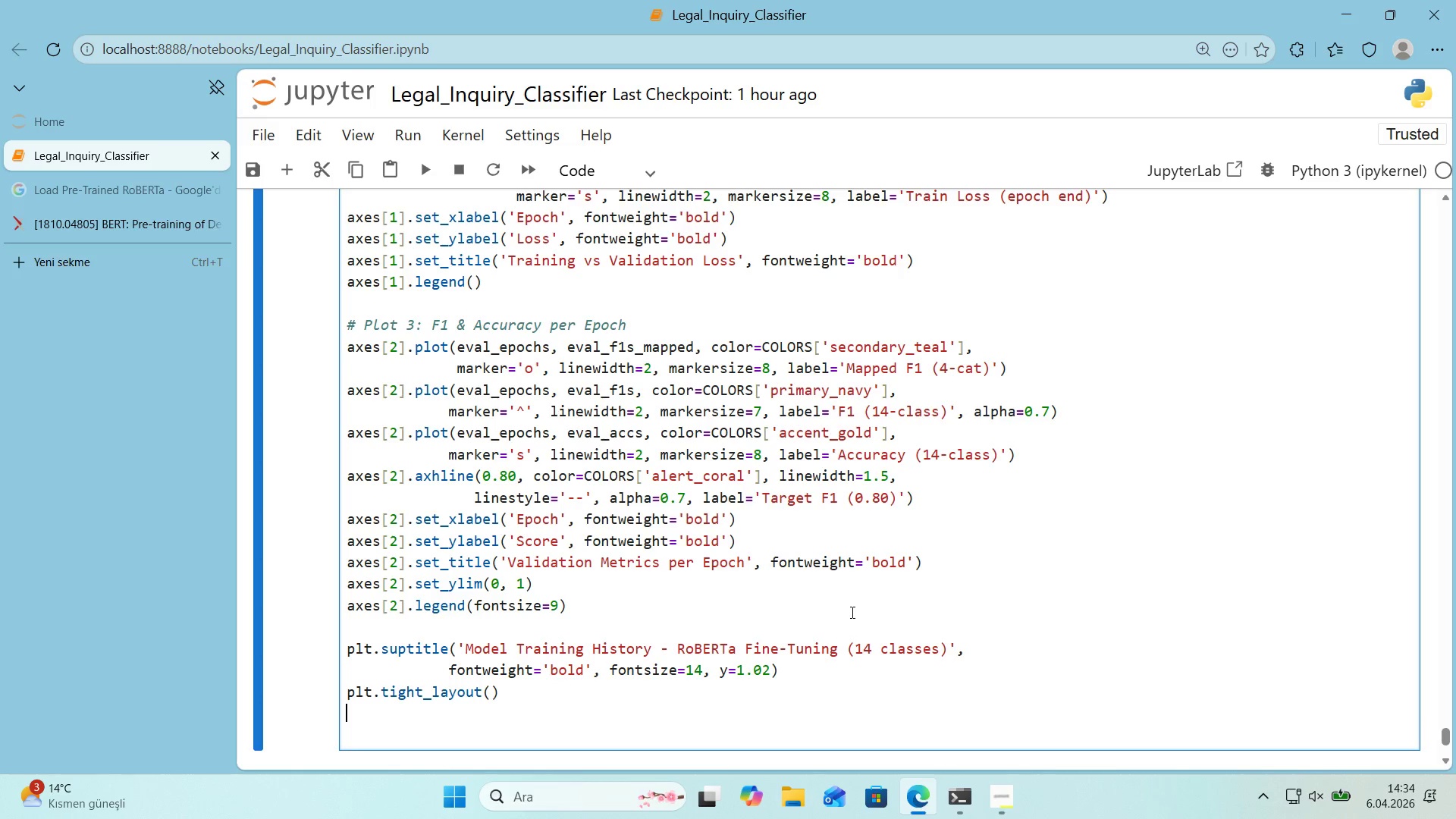 
type(plt.savef'g*()
 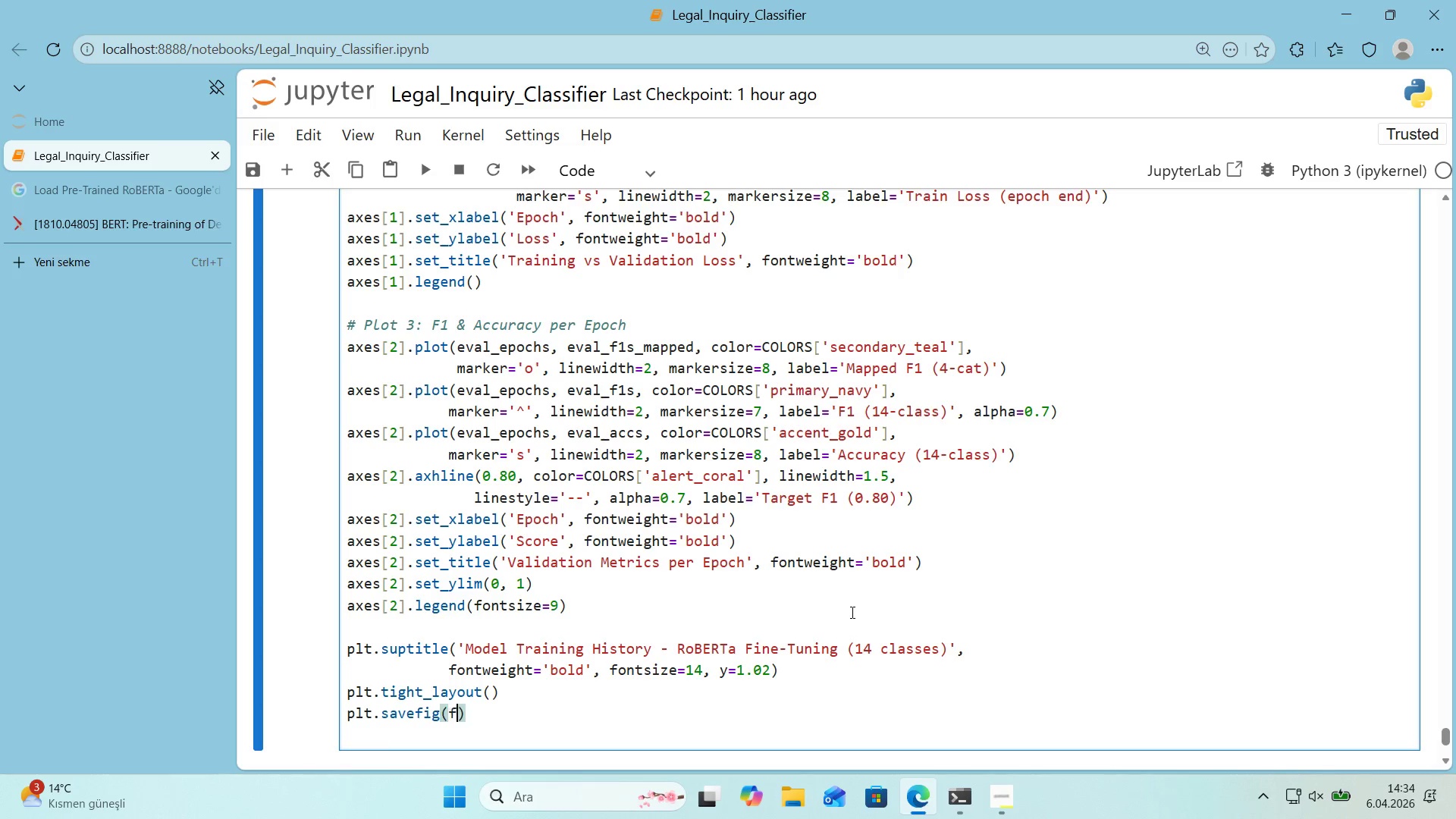 
 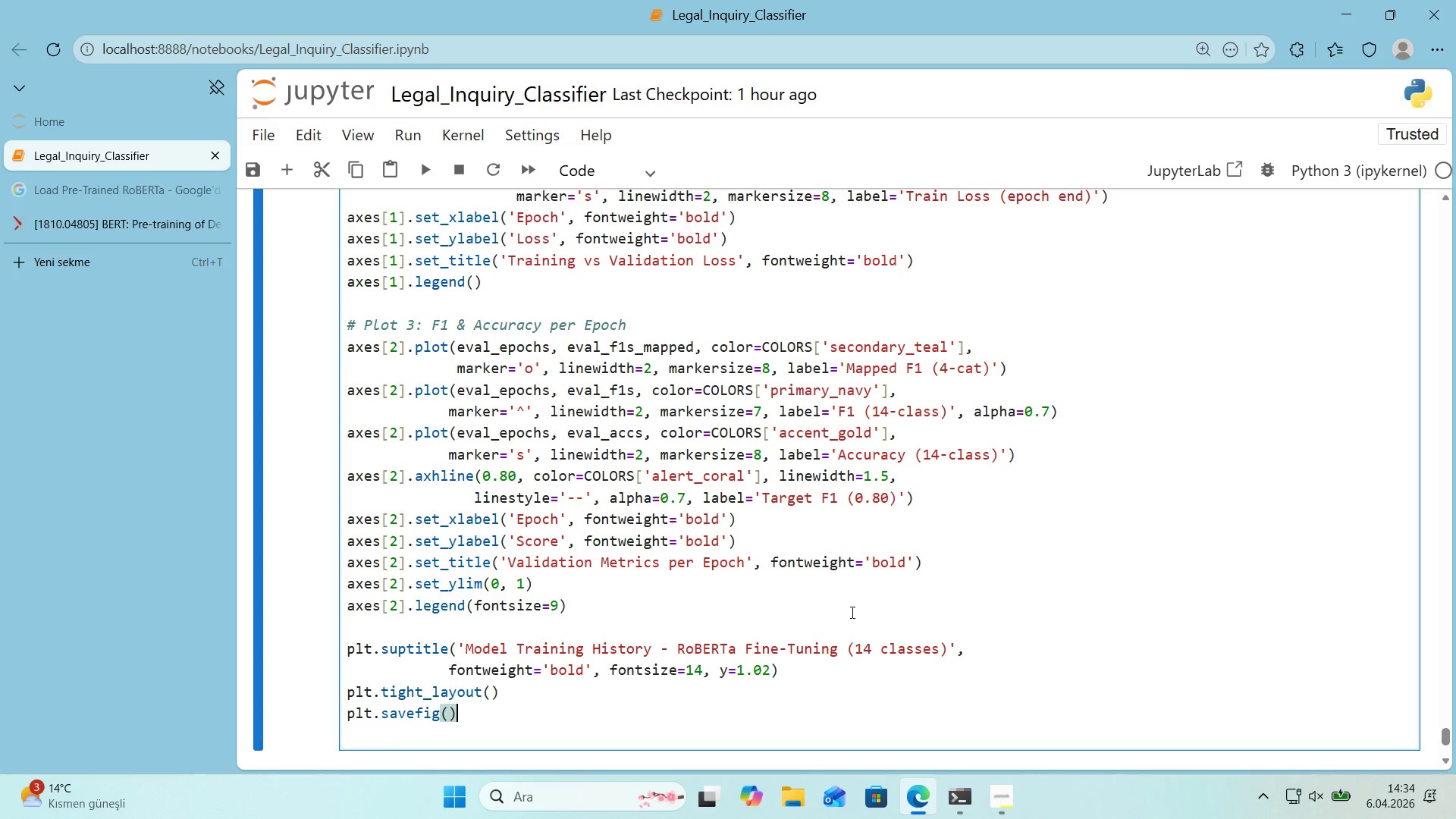 
key(ArrowLeft)
 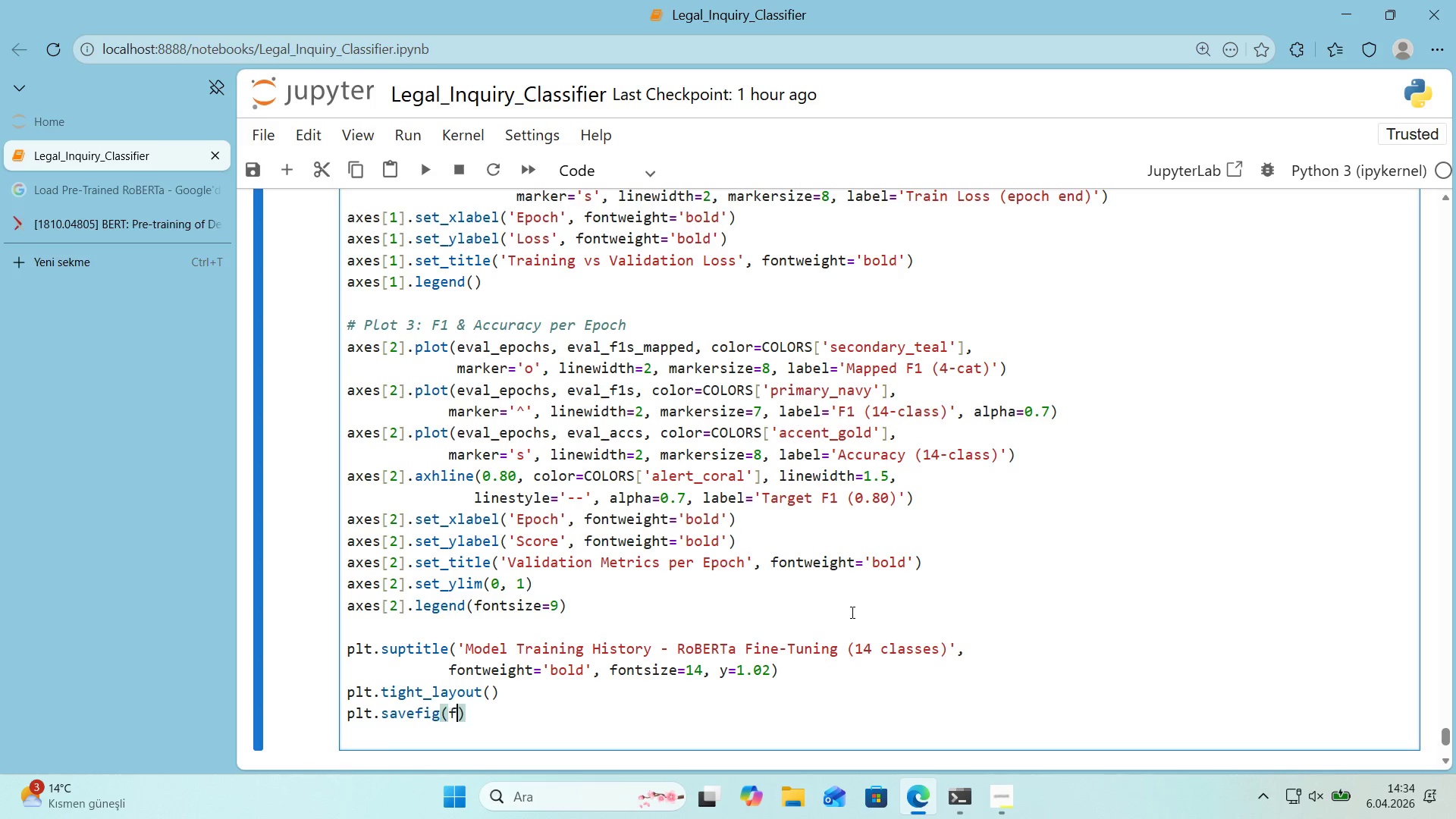 
type(f'g)
key(Backspace)
key(Backspace)
key(Backspace)
type(@@)
 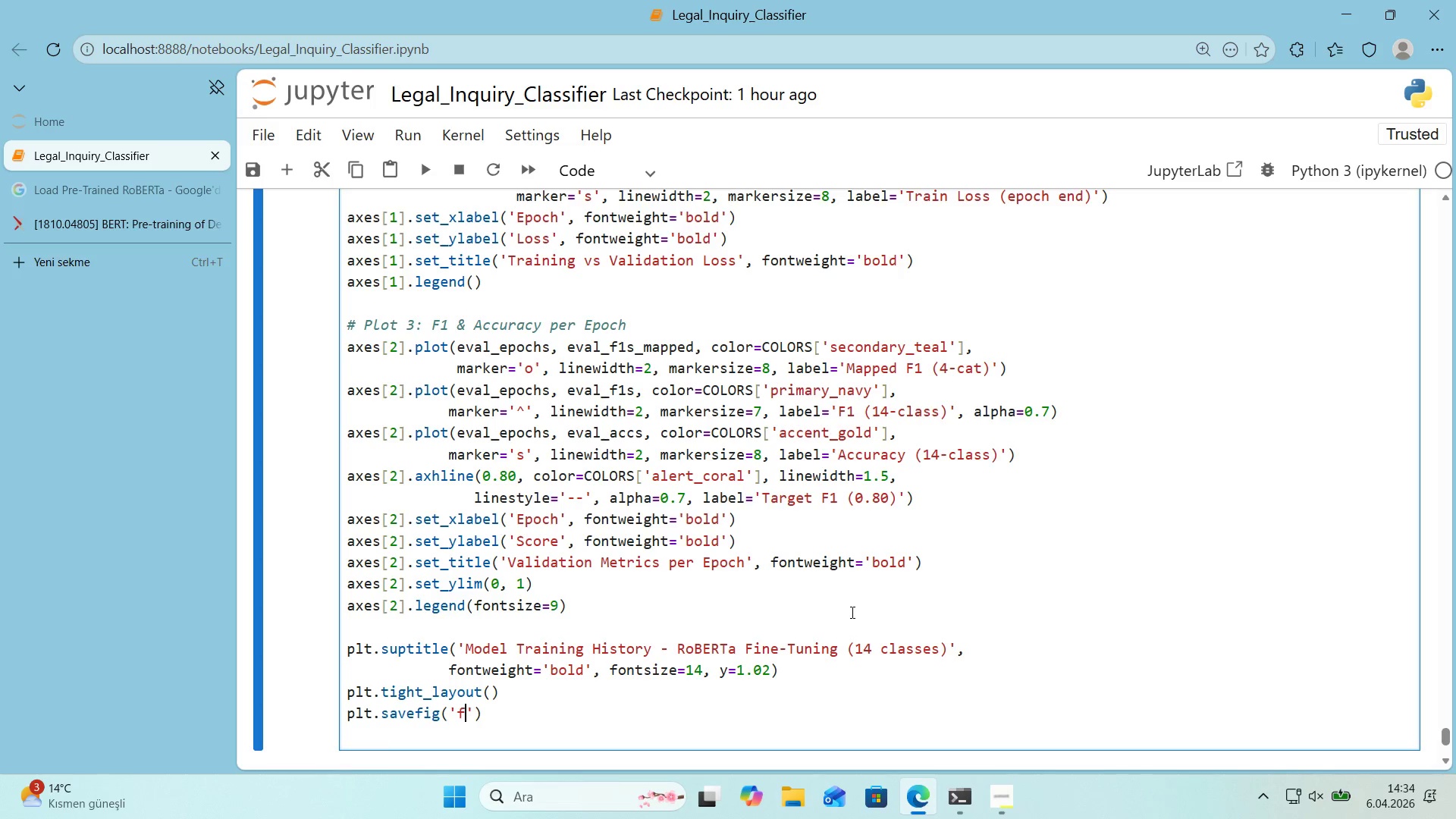 
 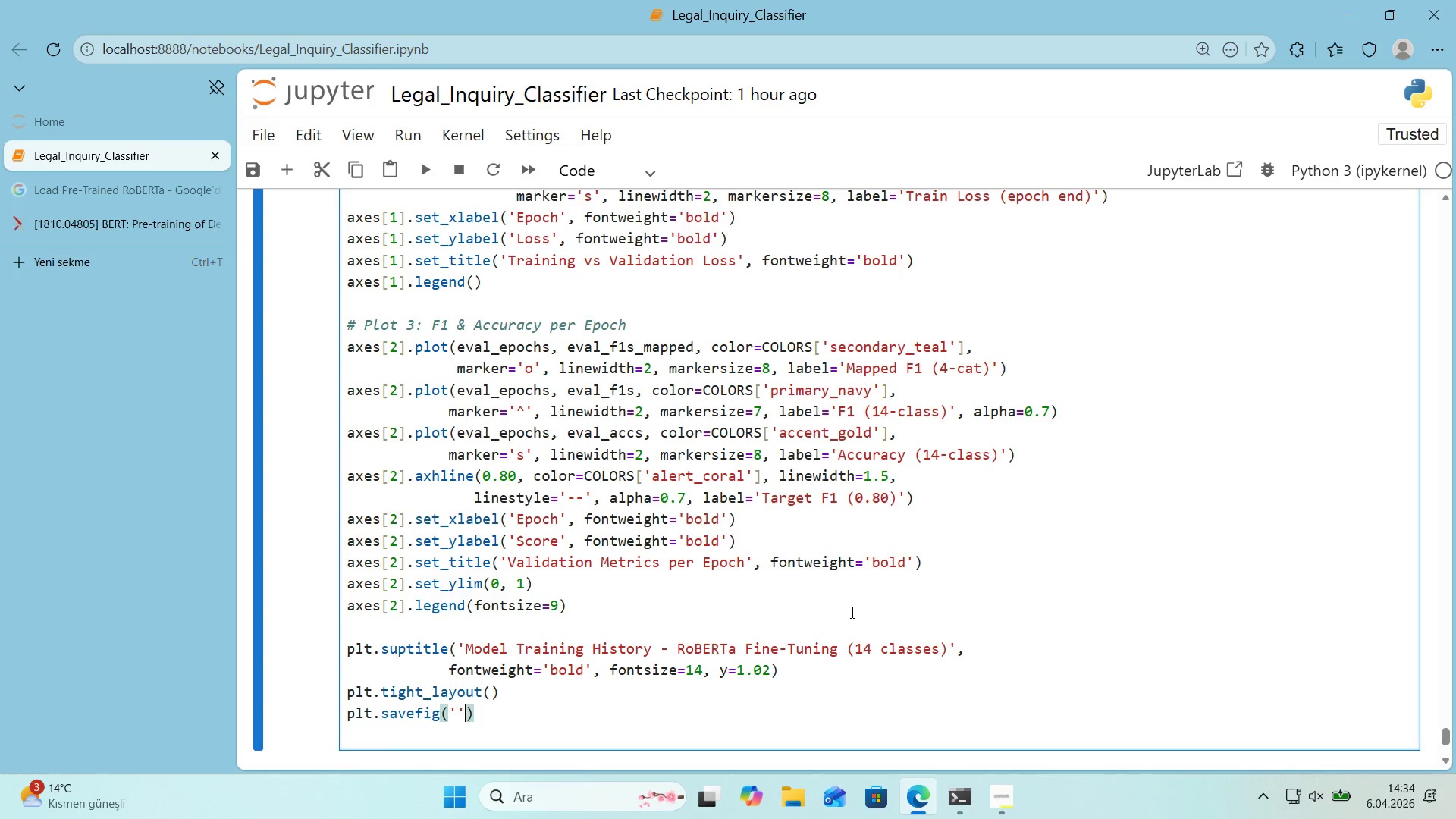 
key(ArrowLeft)
 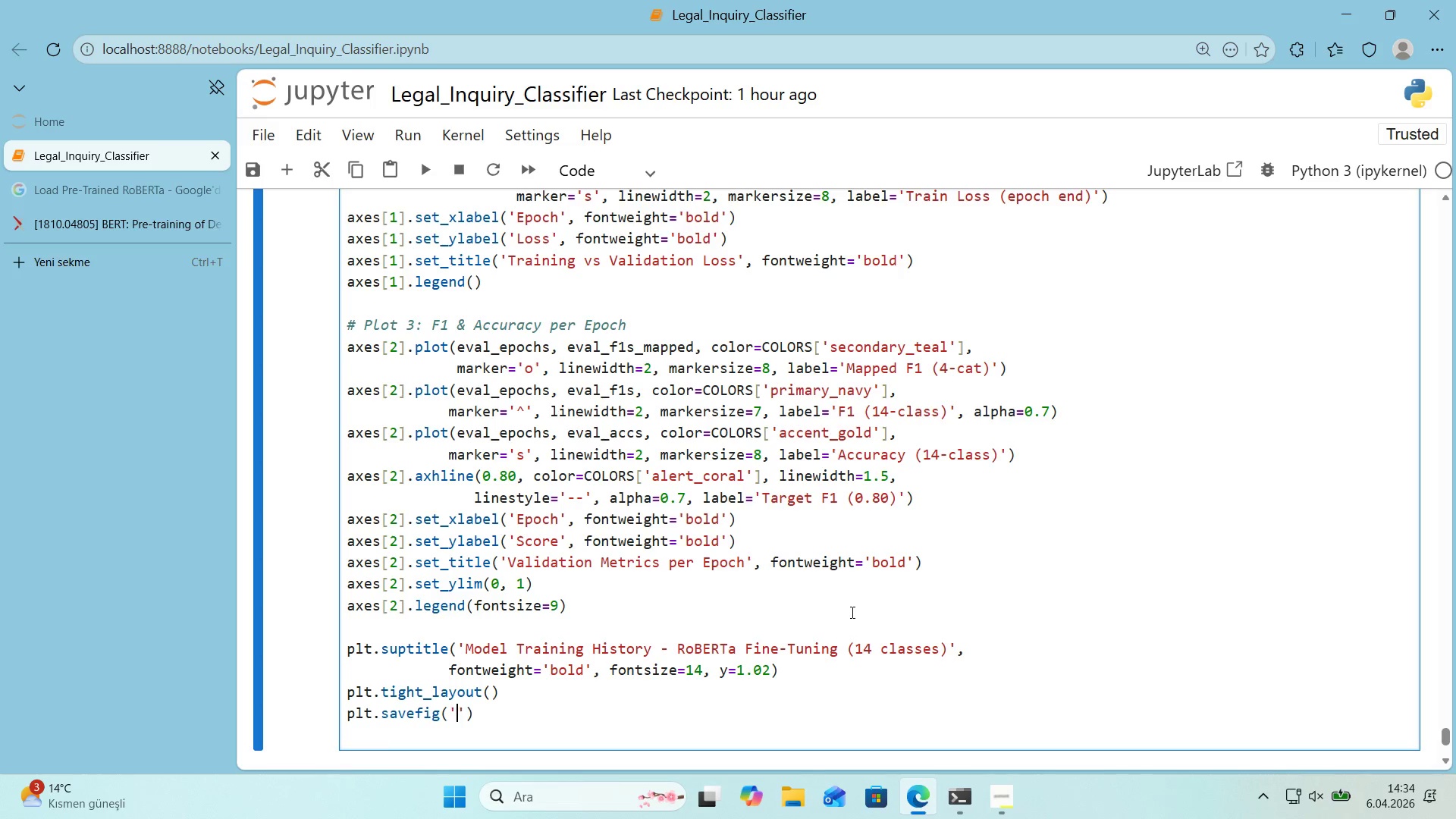 
type(f'g_03_tra'n'ng_curves.png)
 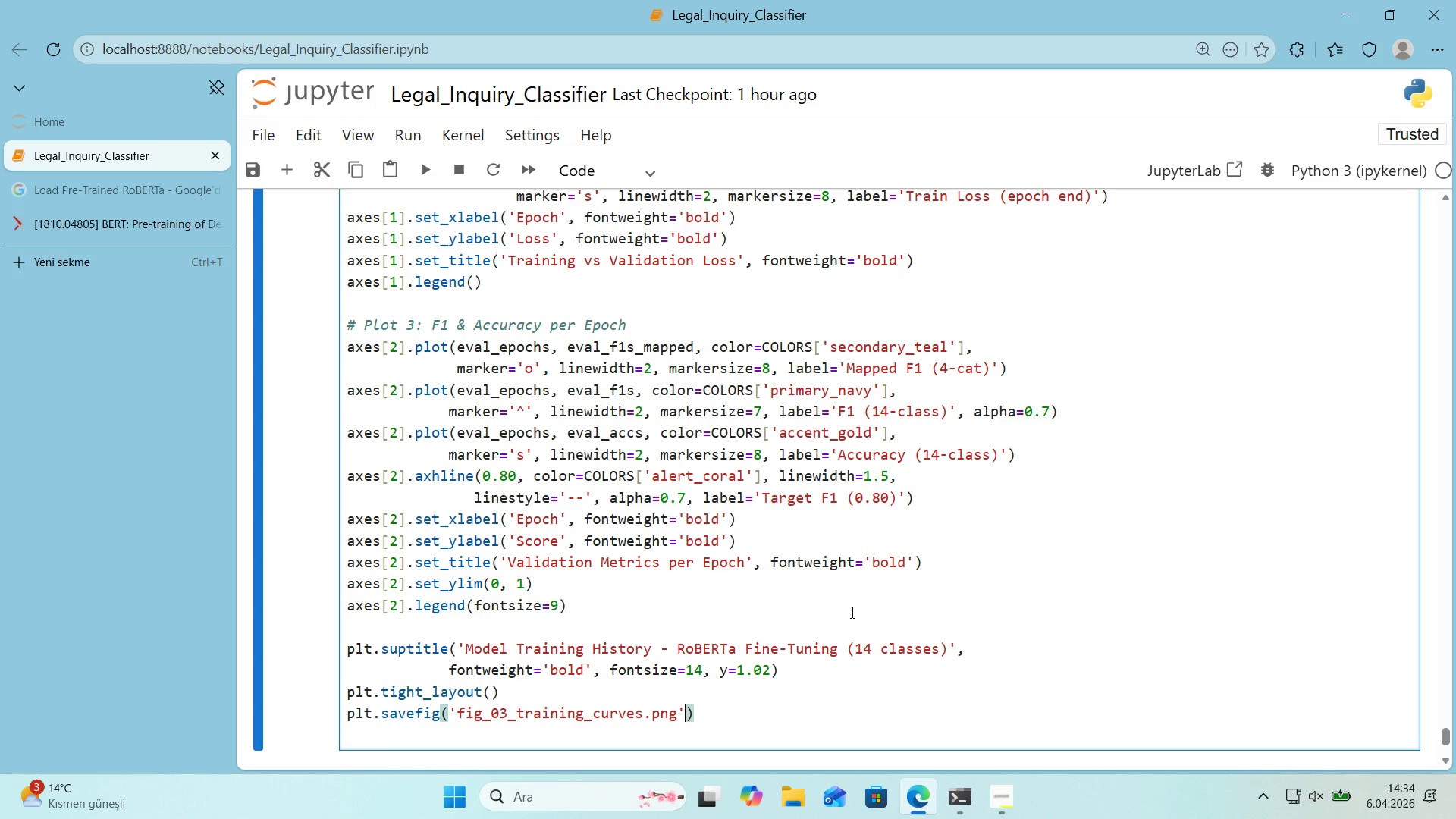 
 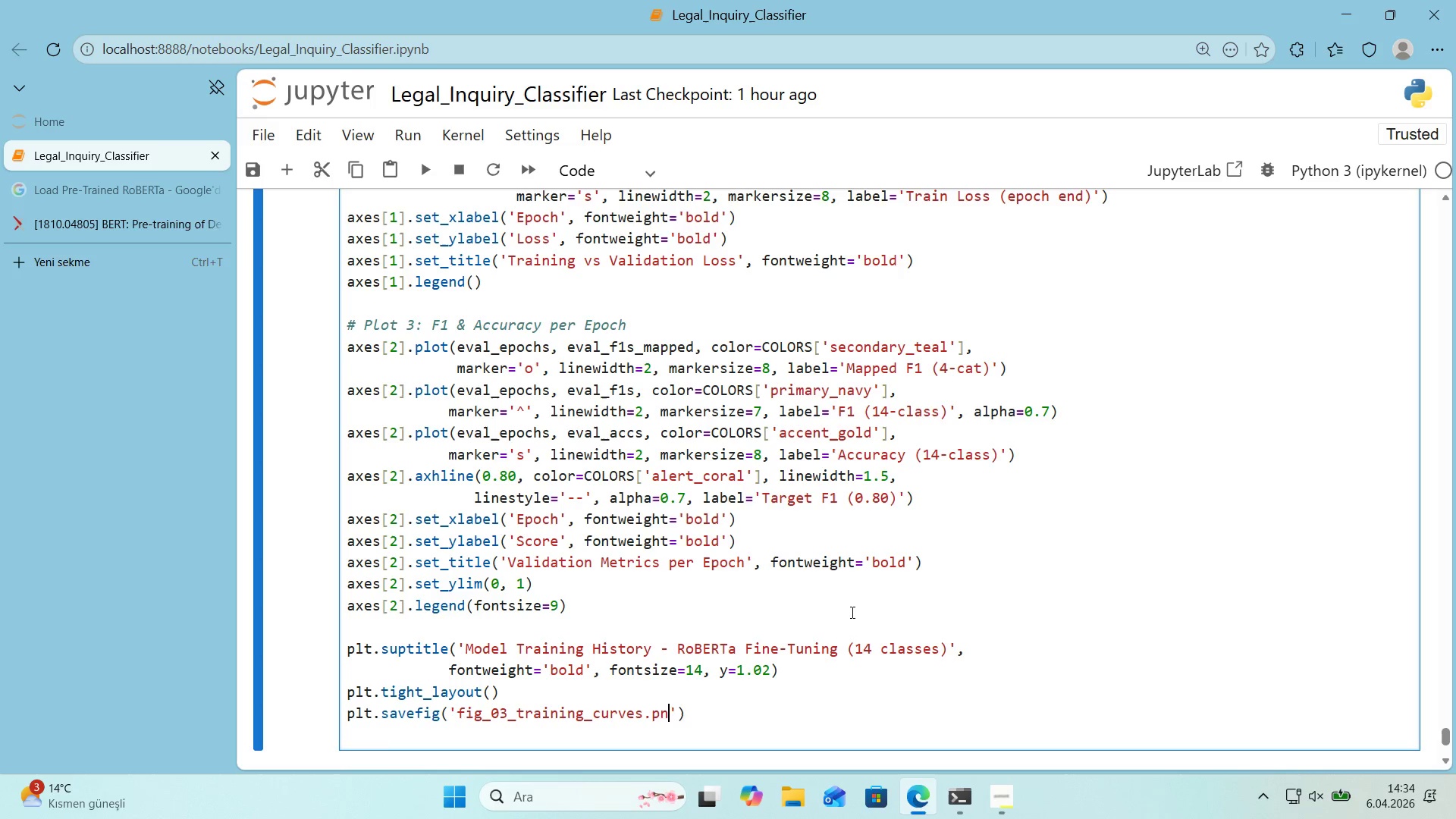 
key(ArrowRight)
 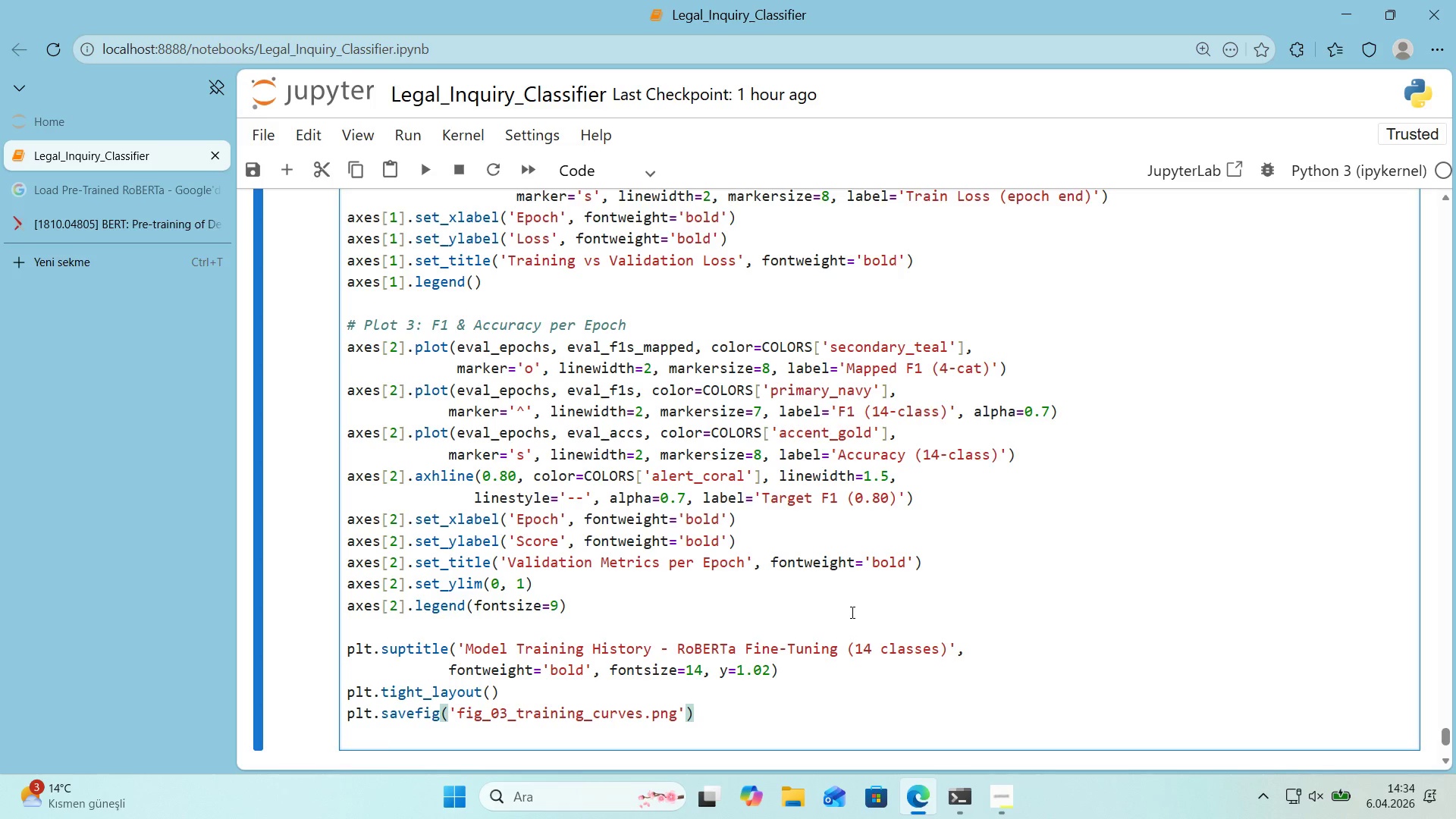 
type( )
key(Backspace)
type(, dp')
 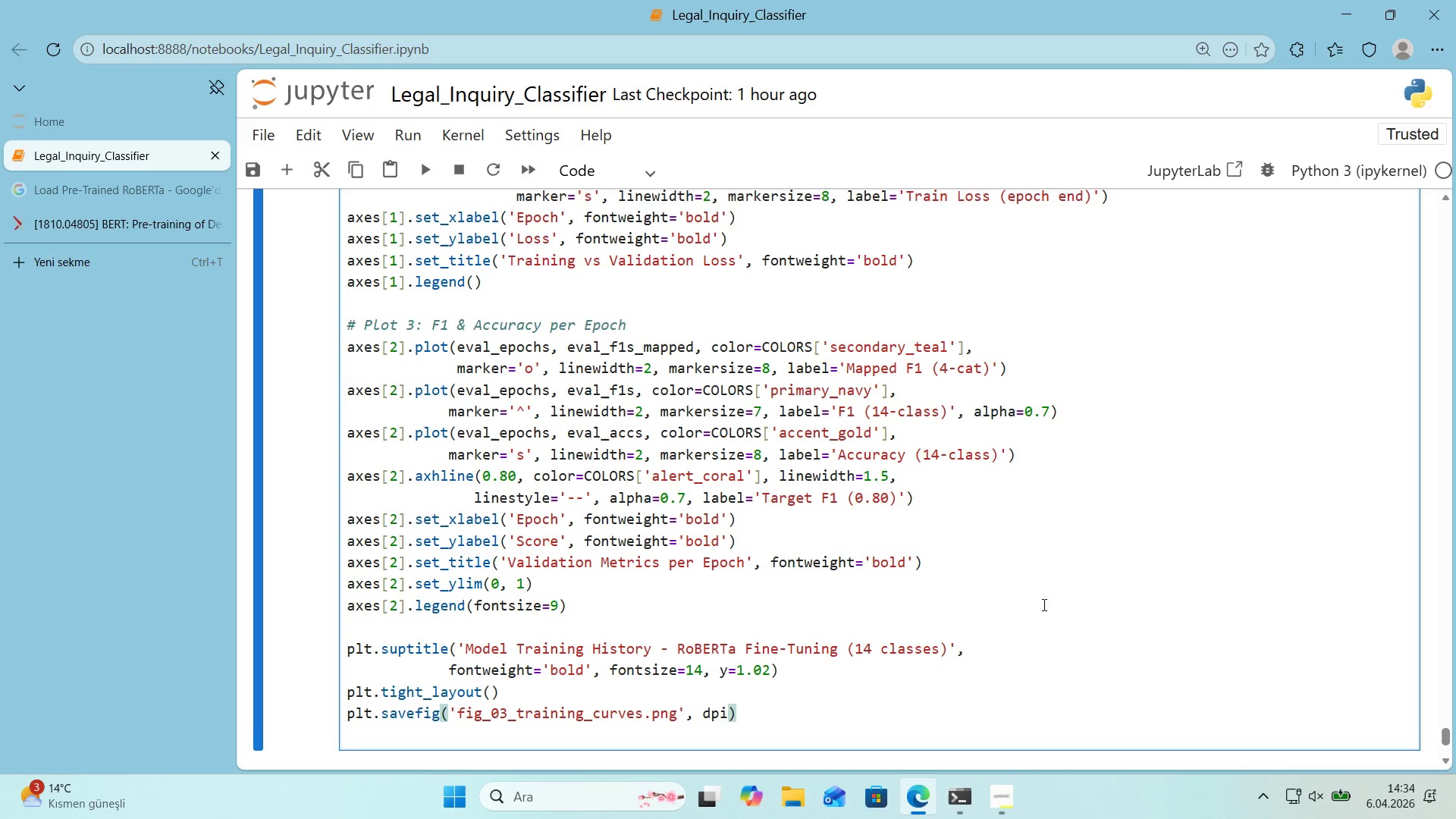 
scroll: coordinate [1076, 601], scroll_direction: down, amount: 1.0
 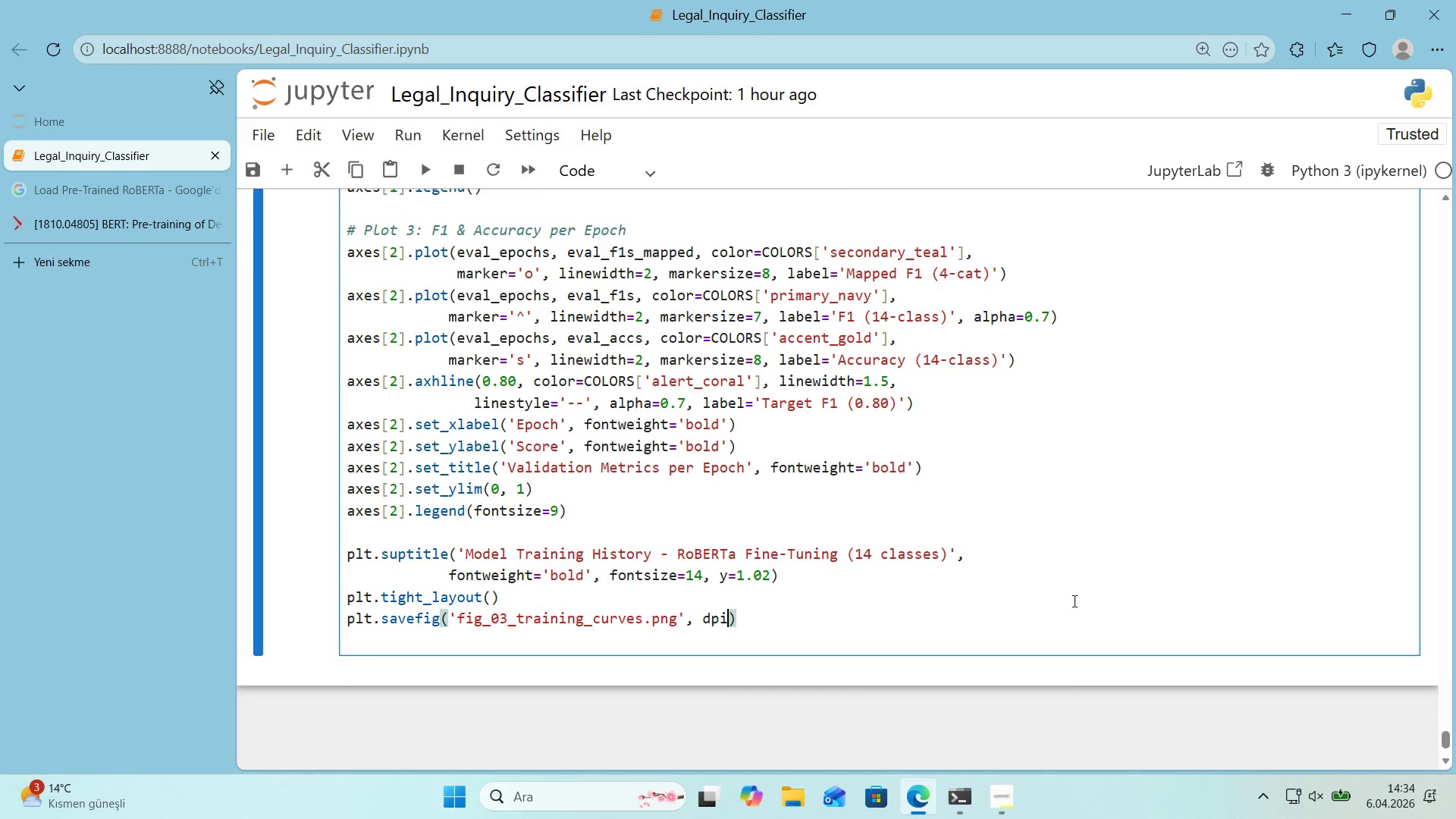 
type()200, bbox_'nches)@@)
 